 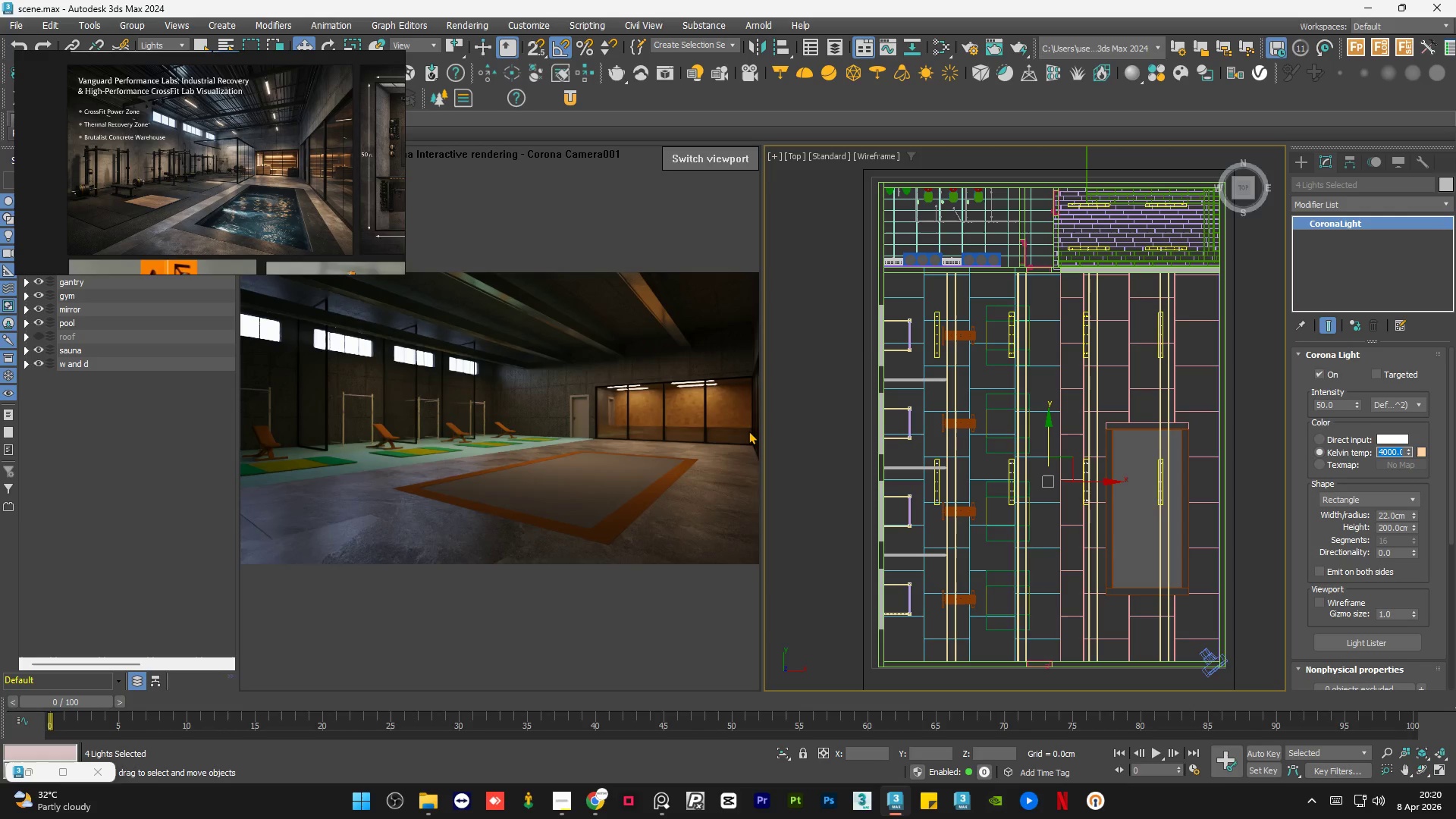 
double_click([1332, 408])
 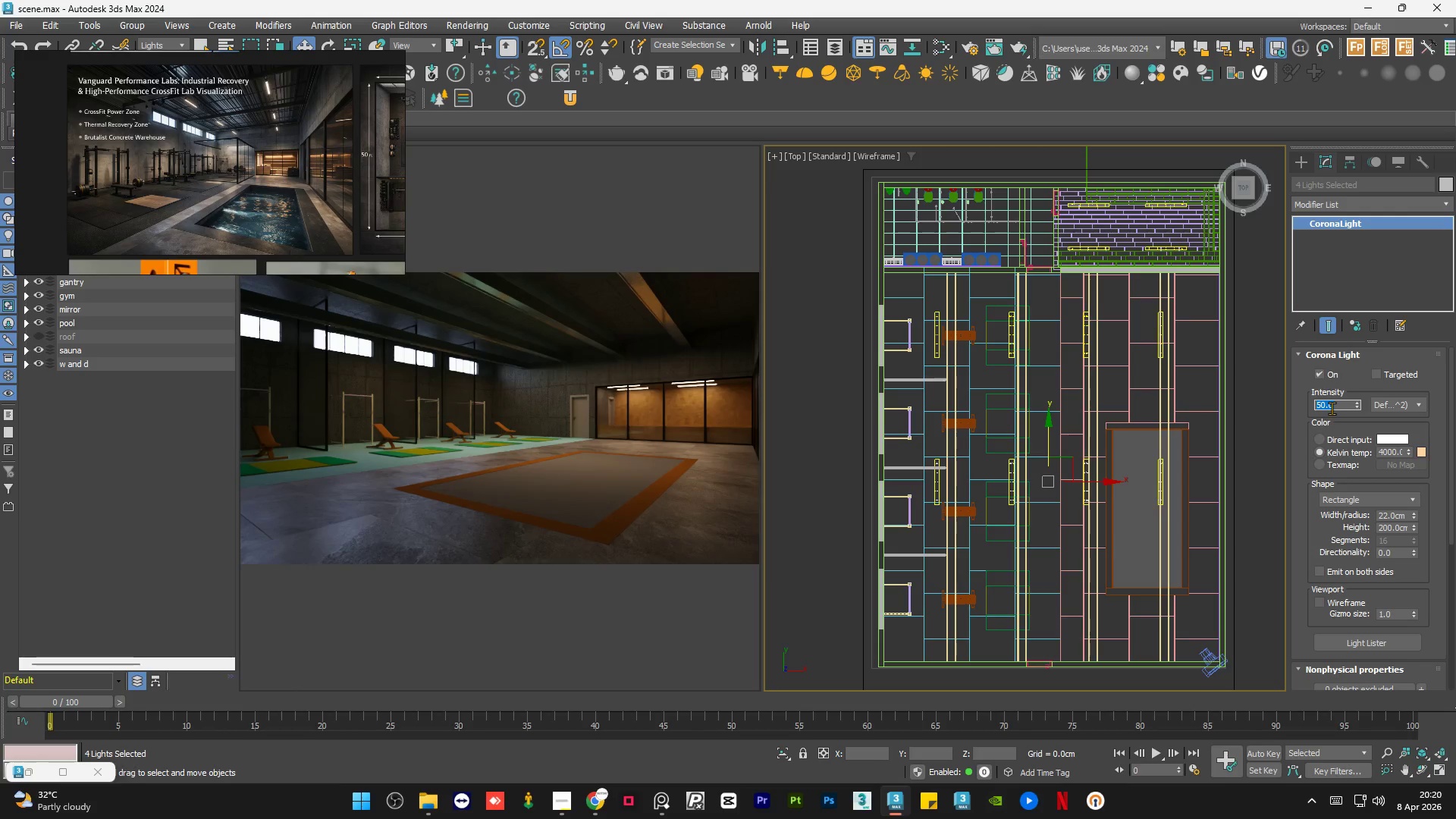 
key(Numpad6)
 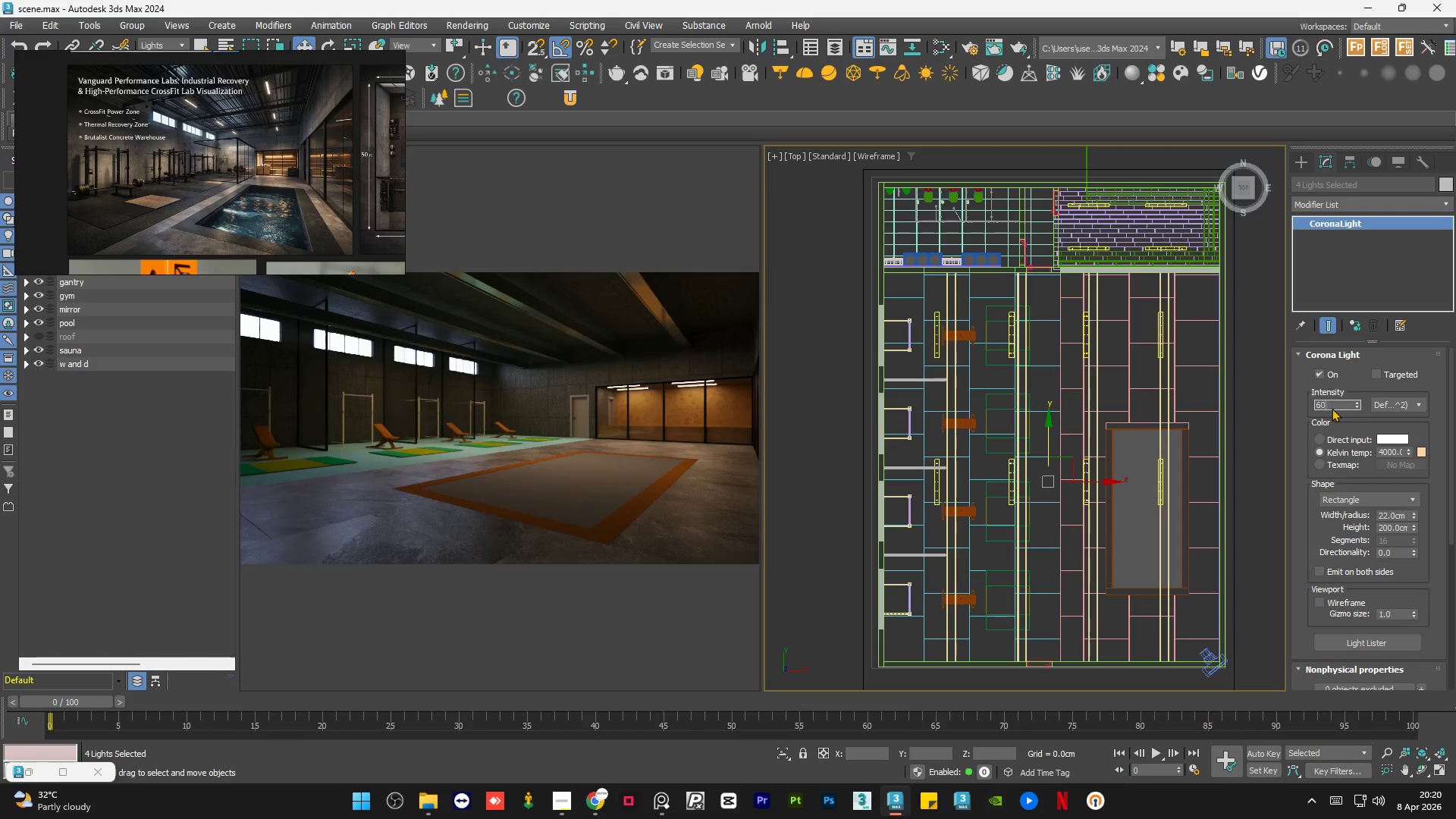 
key(Numpad0)
 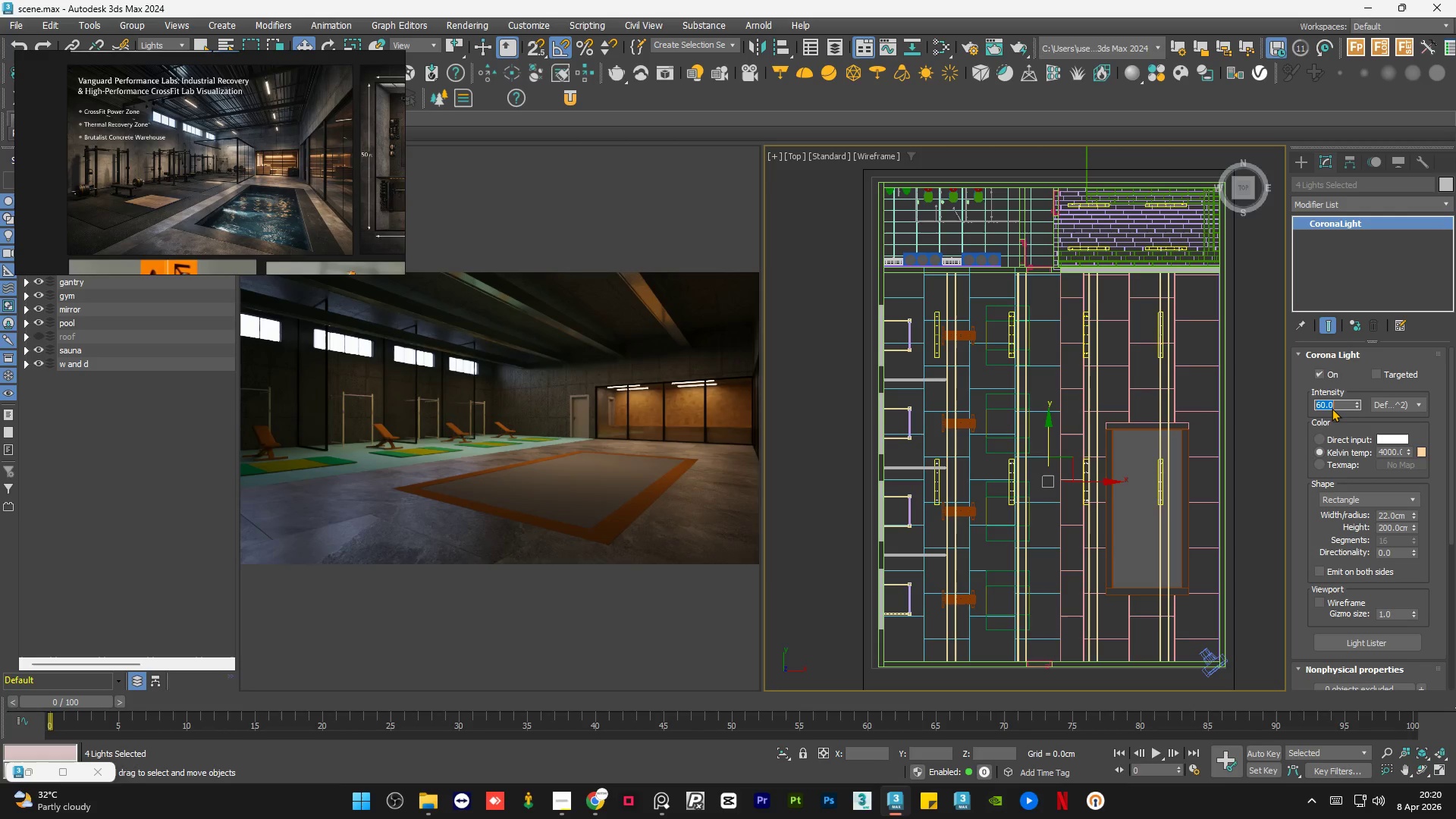 
key(NumpadEnter)
 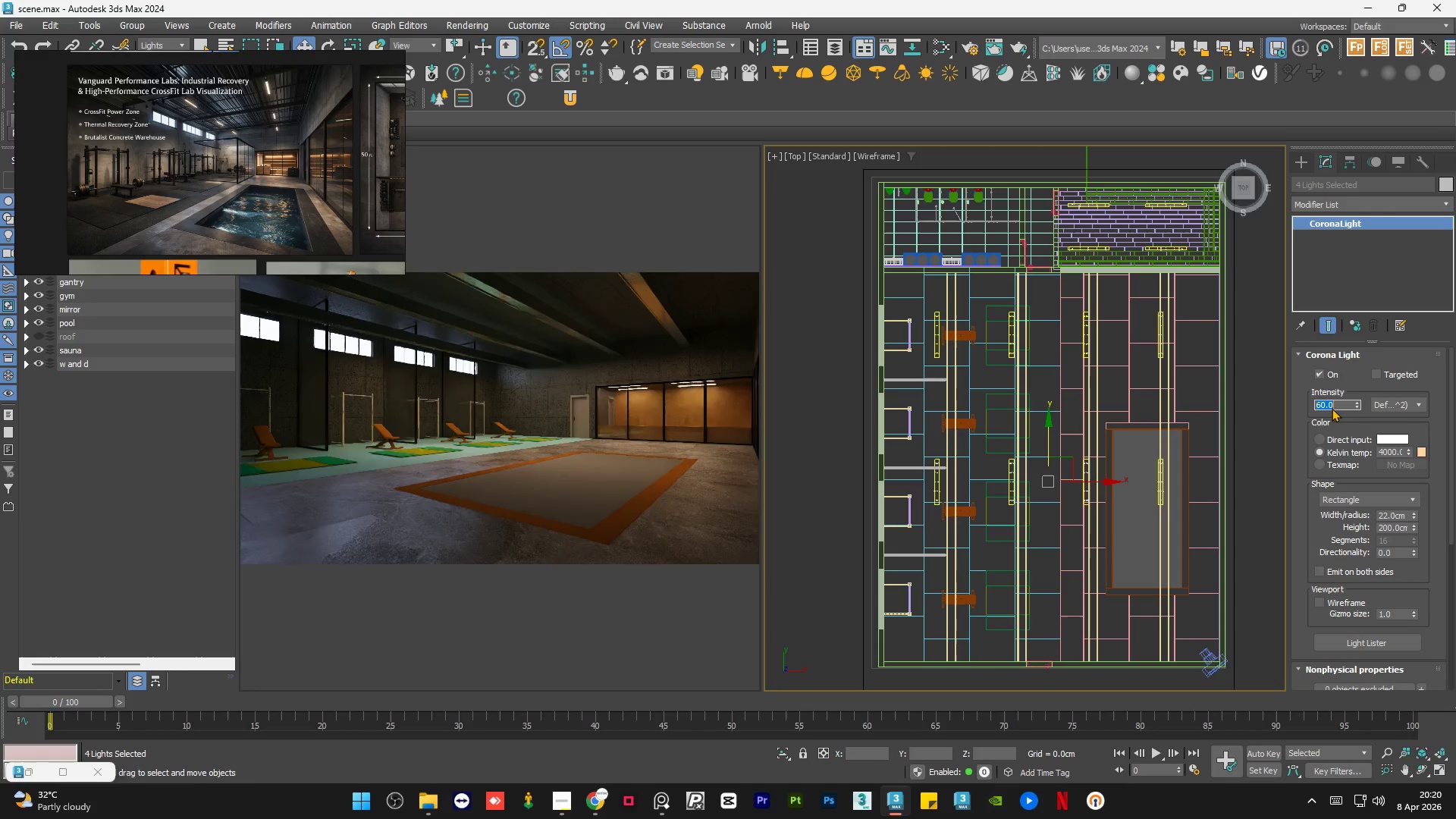 
left_click([1250, 437])
 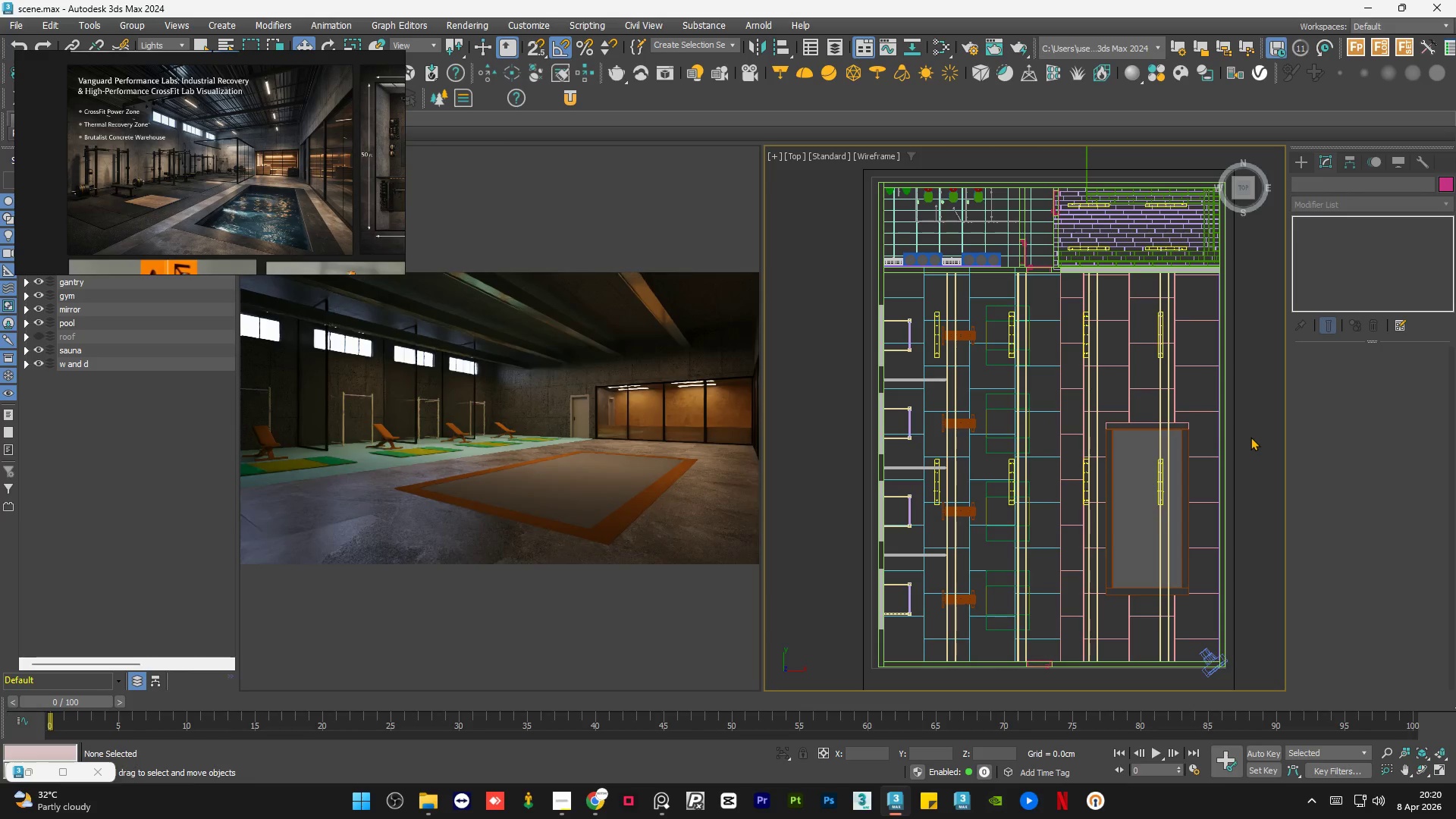 
key(Control+S)
 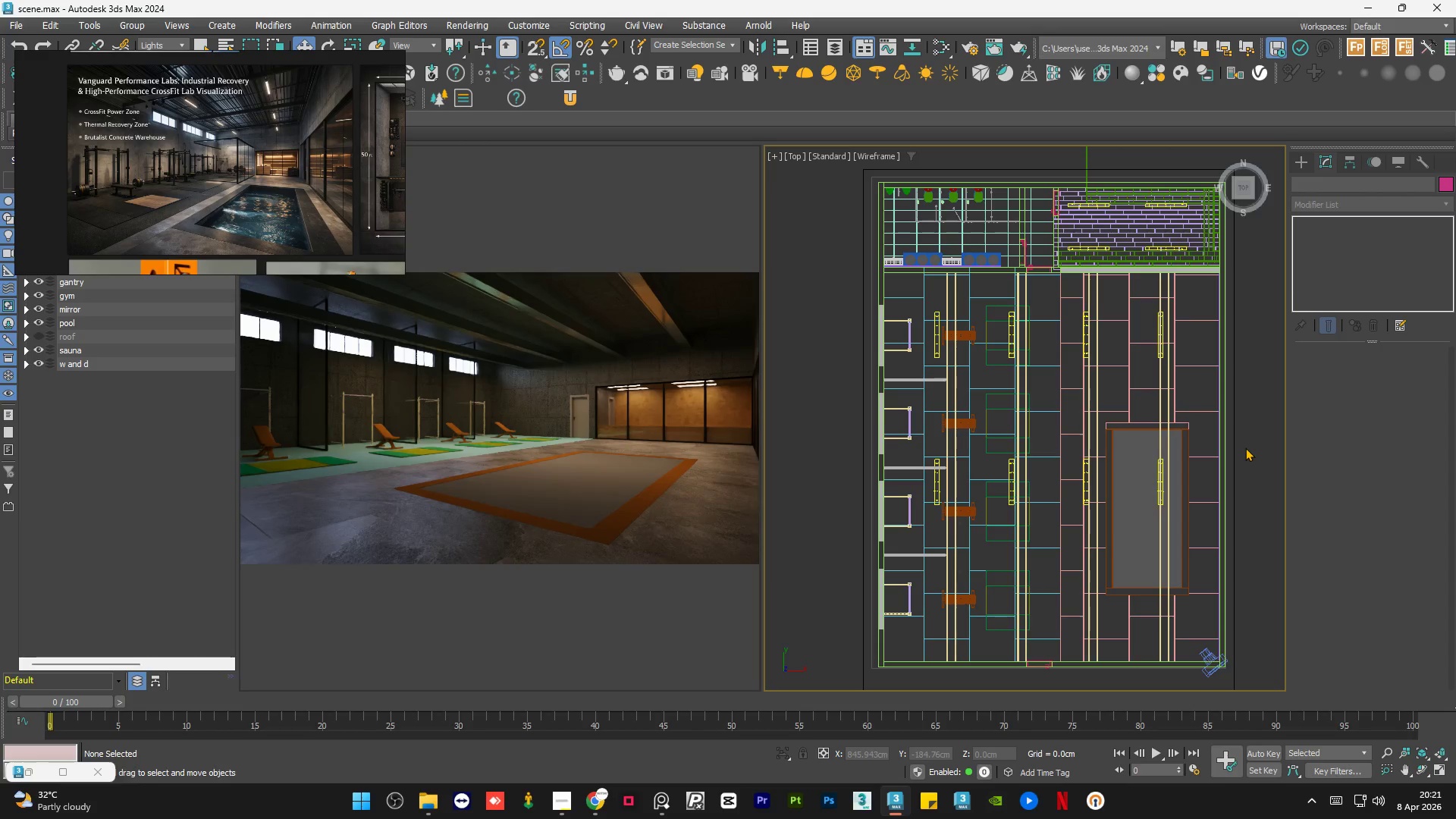 
wait(6.06)
 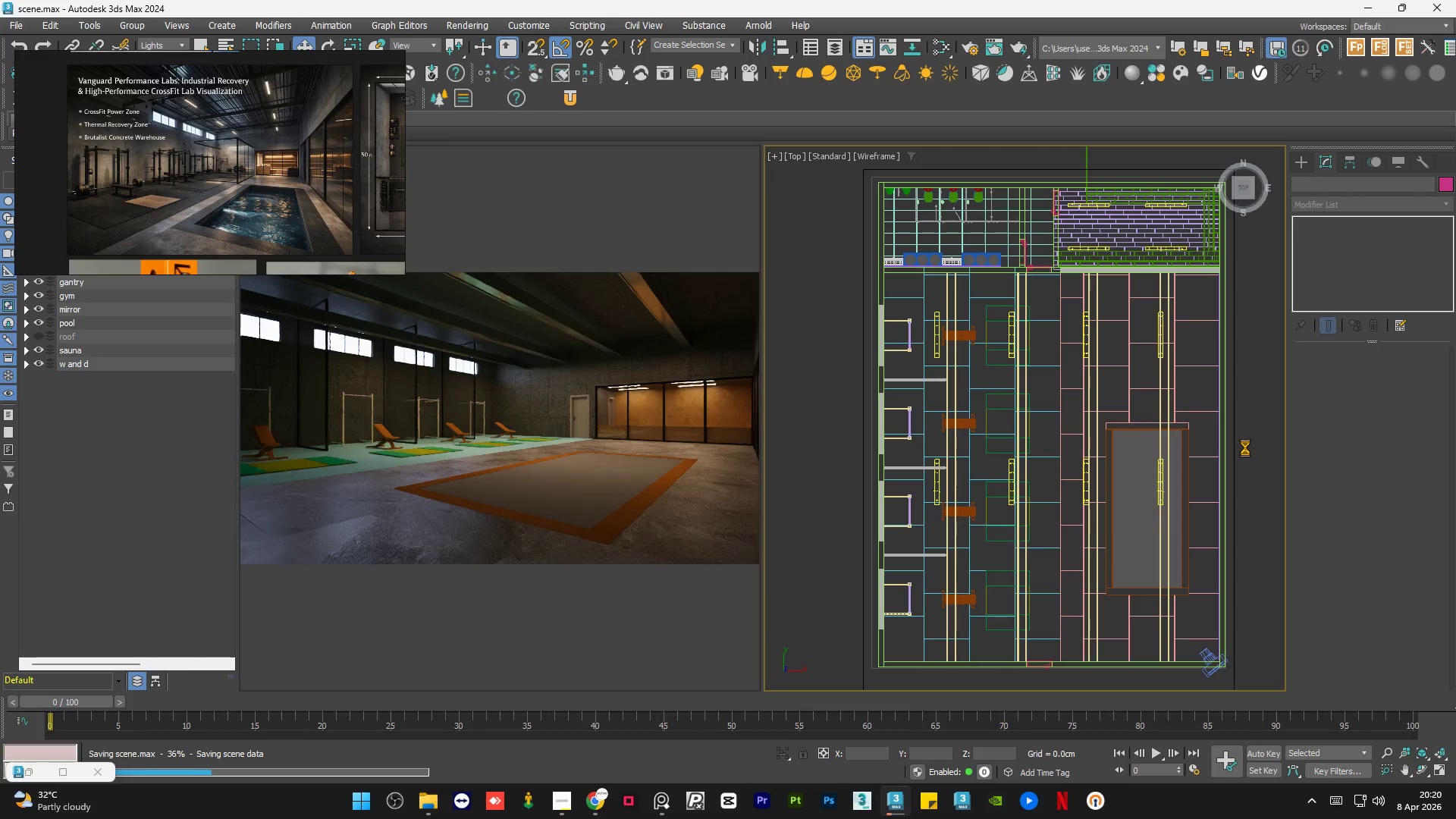 
left_click([28, 770])
 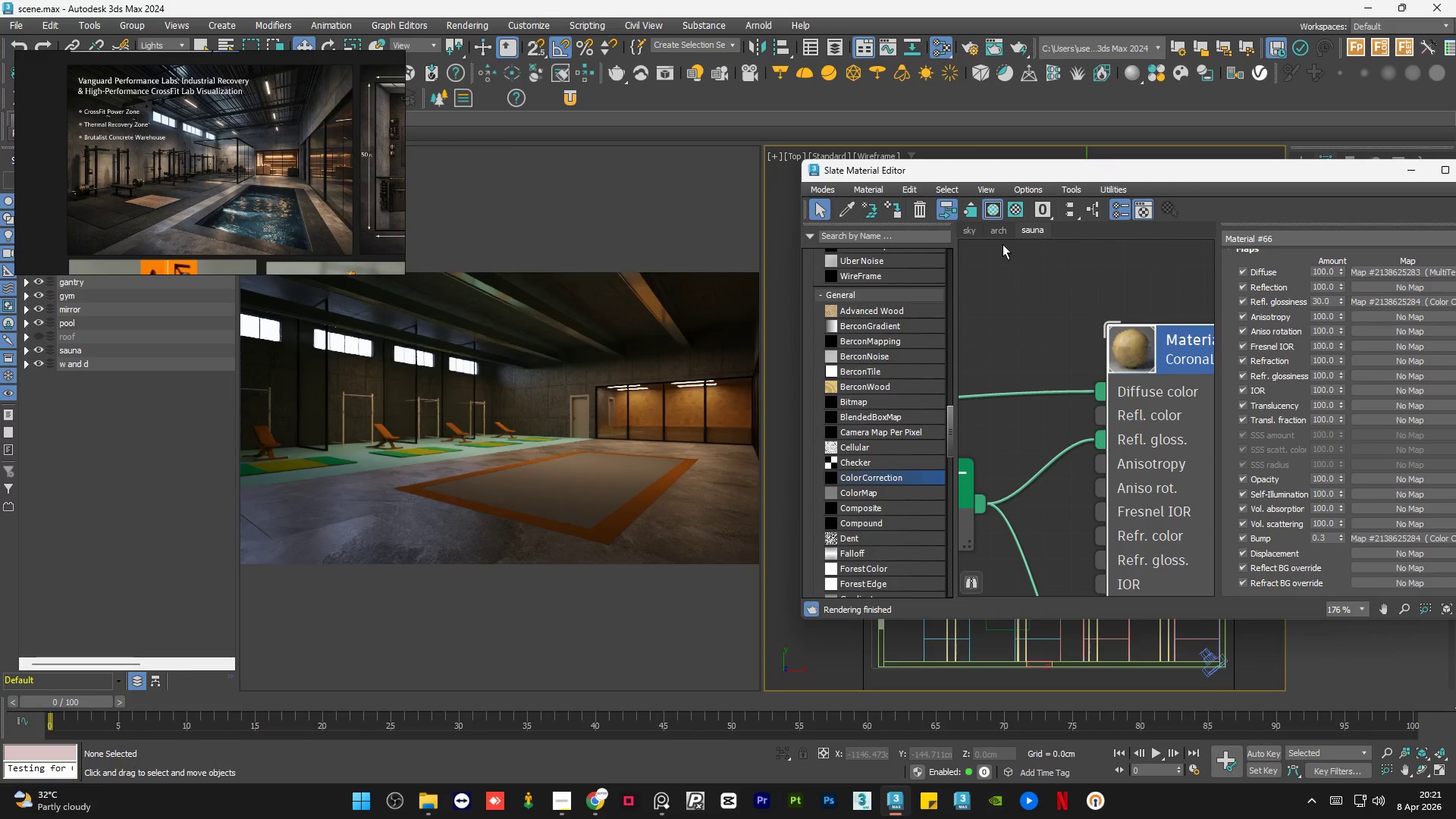 
left_click([1004, 232])
 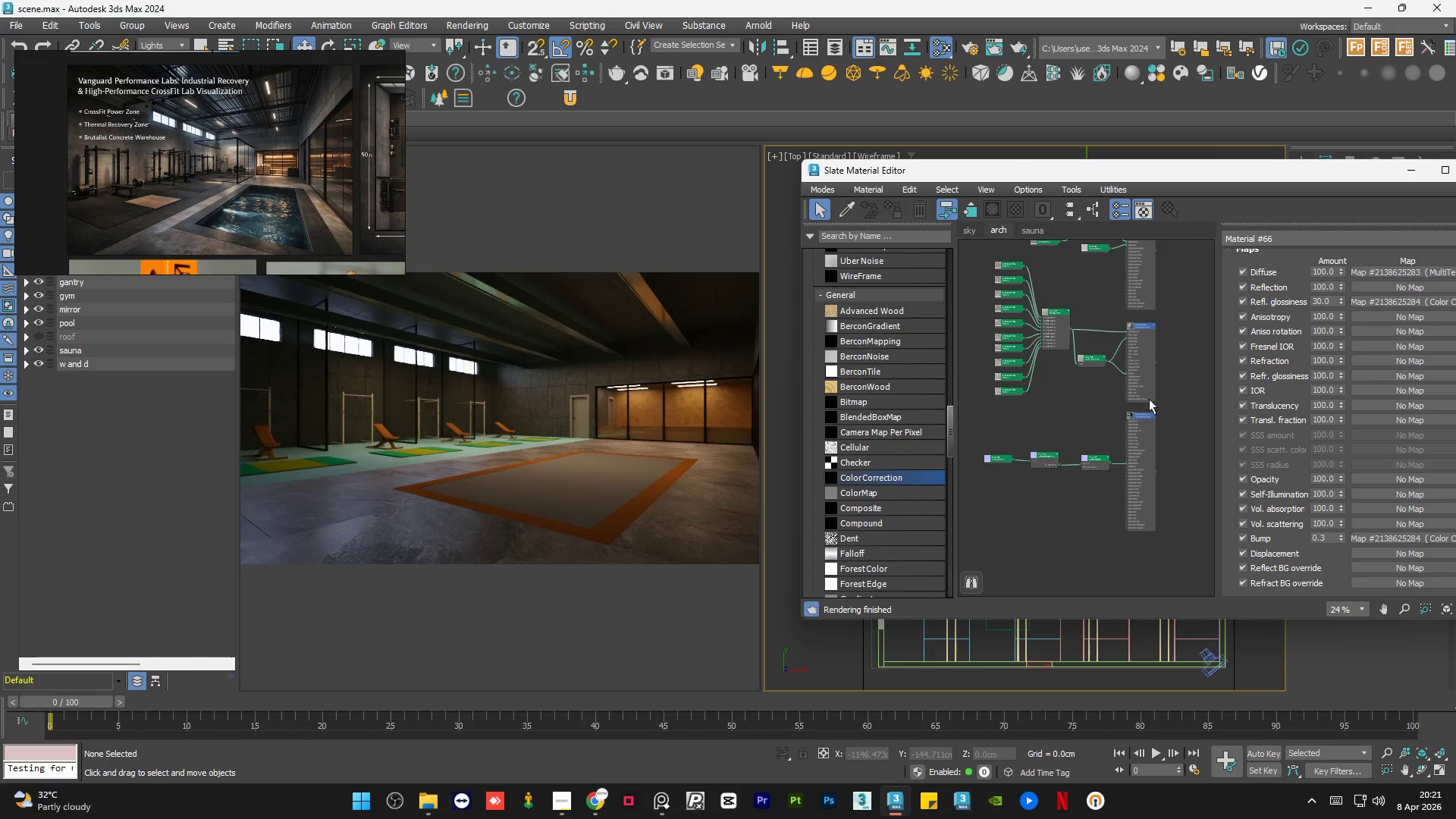 
scroll: coordinate [1153, 419], scroll_direction: down, amount: 2.0
 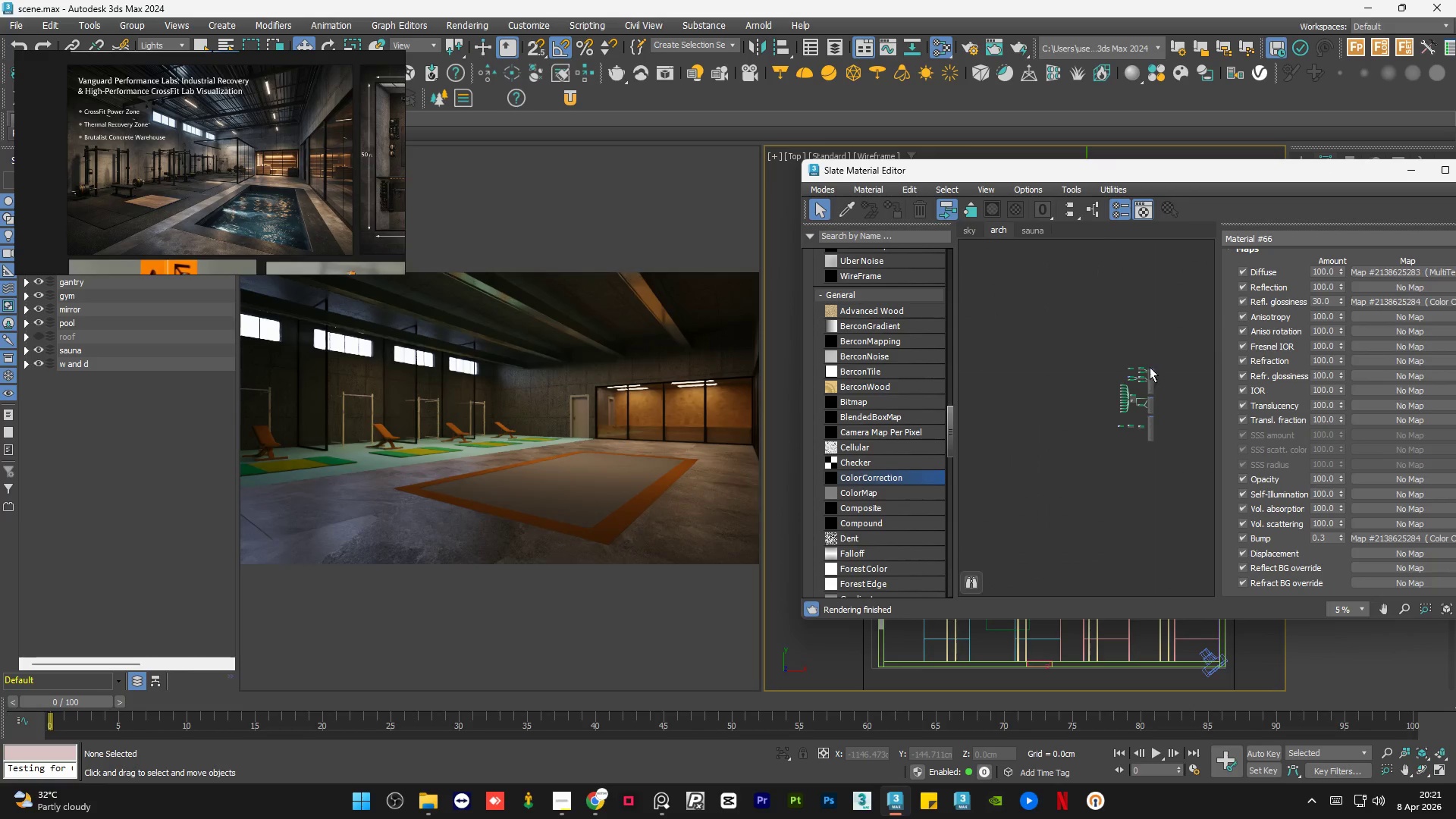 
double_click([1183, 430])
 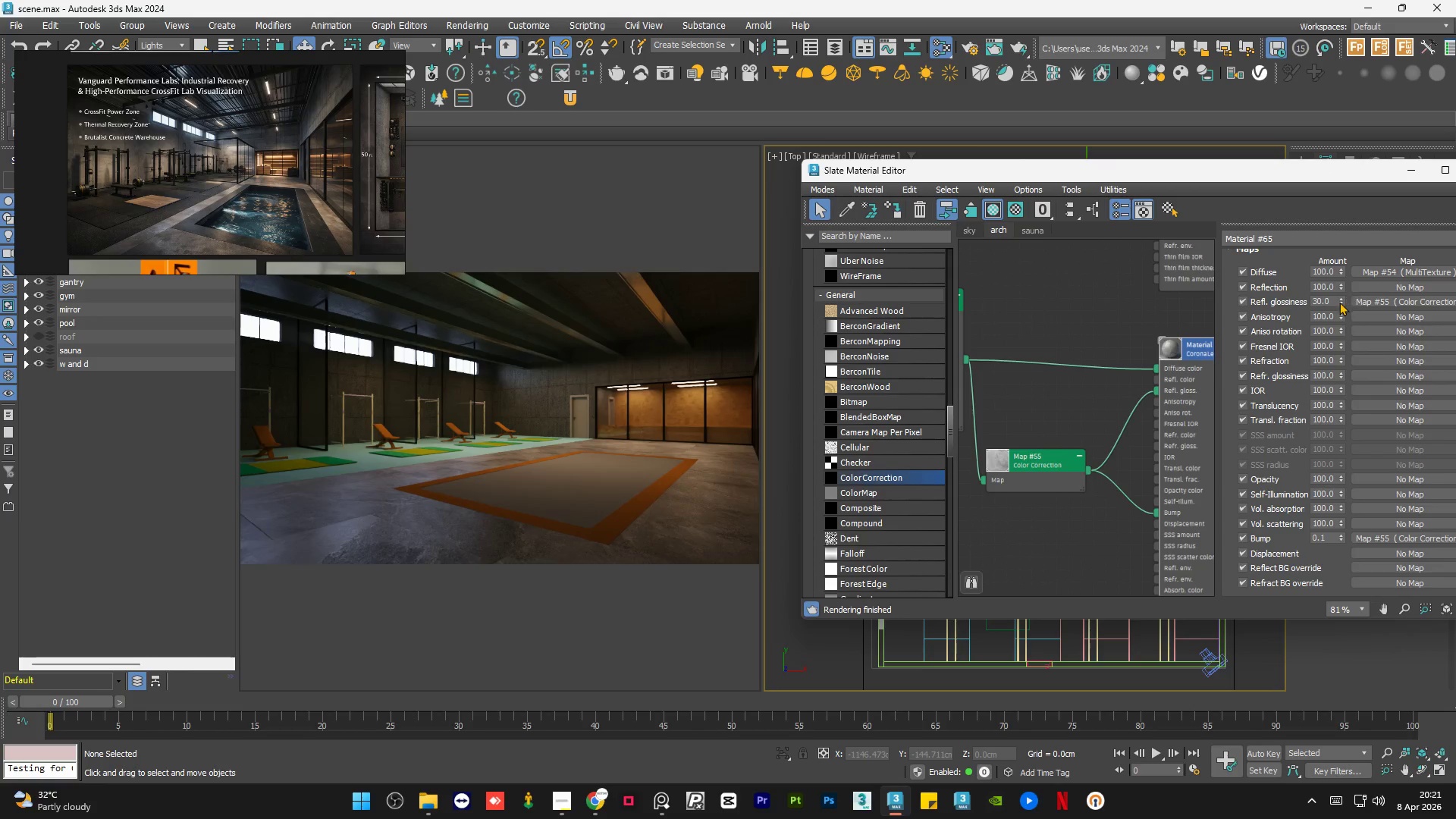 
scroll: coordinate [1183, 430], scroll_direction: up, amount: 7.0
 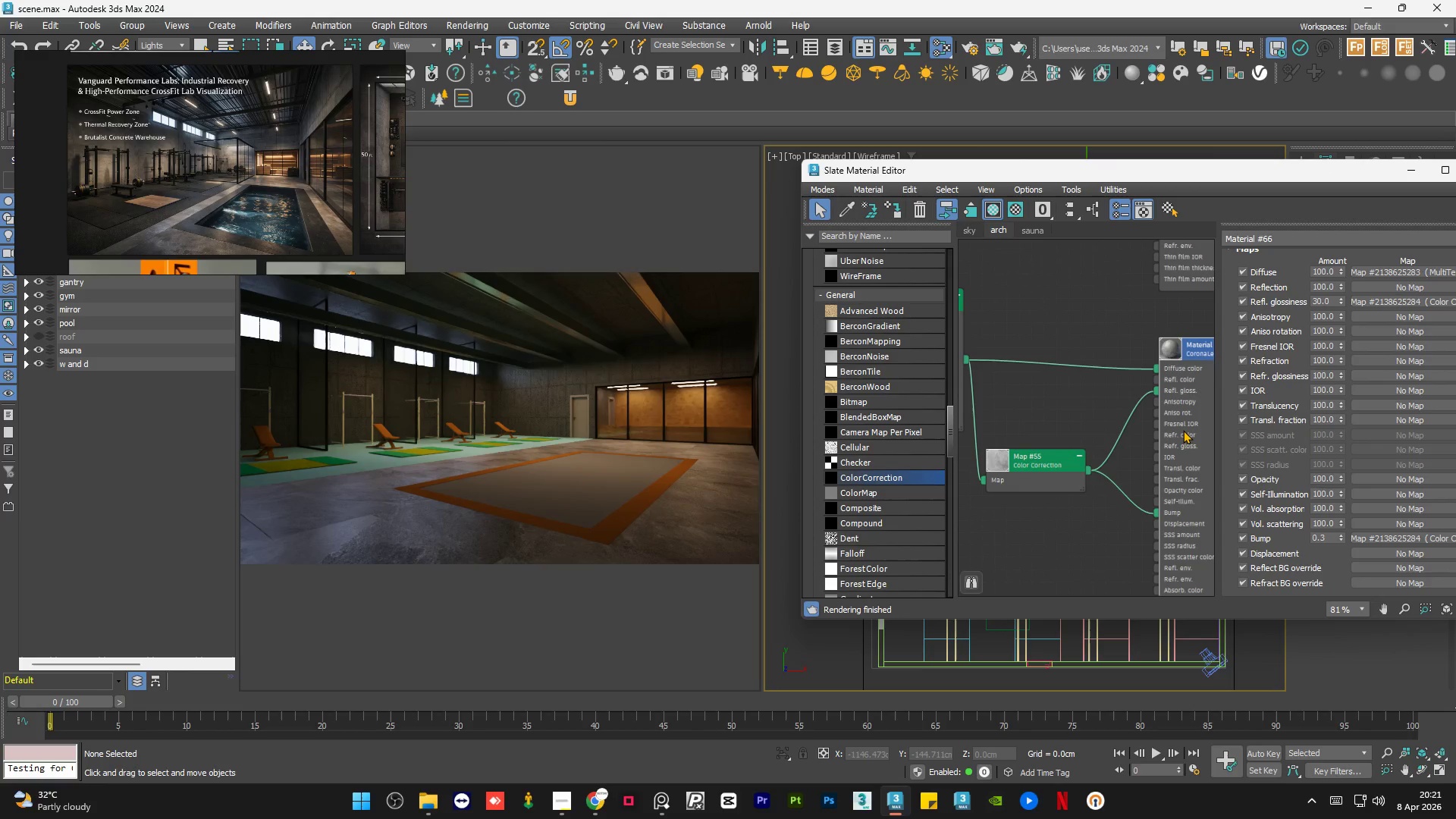 
double_click([1335, 302])
 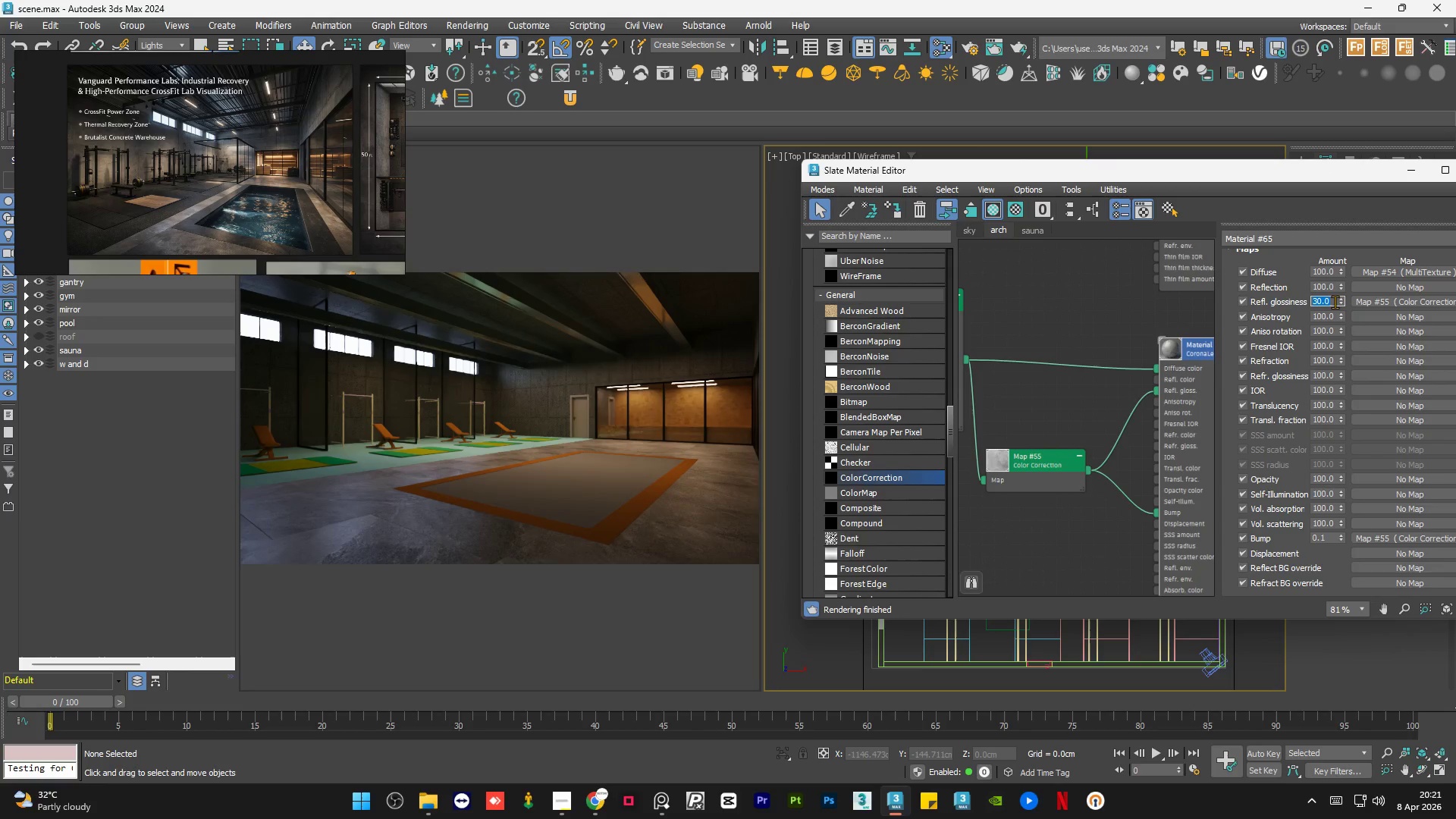 
key(Numpad0)
 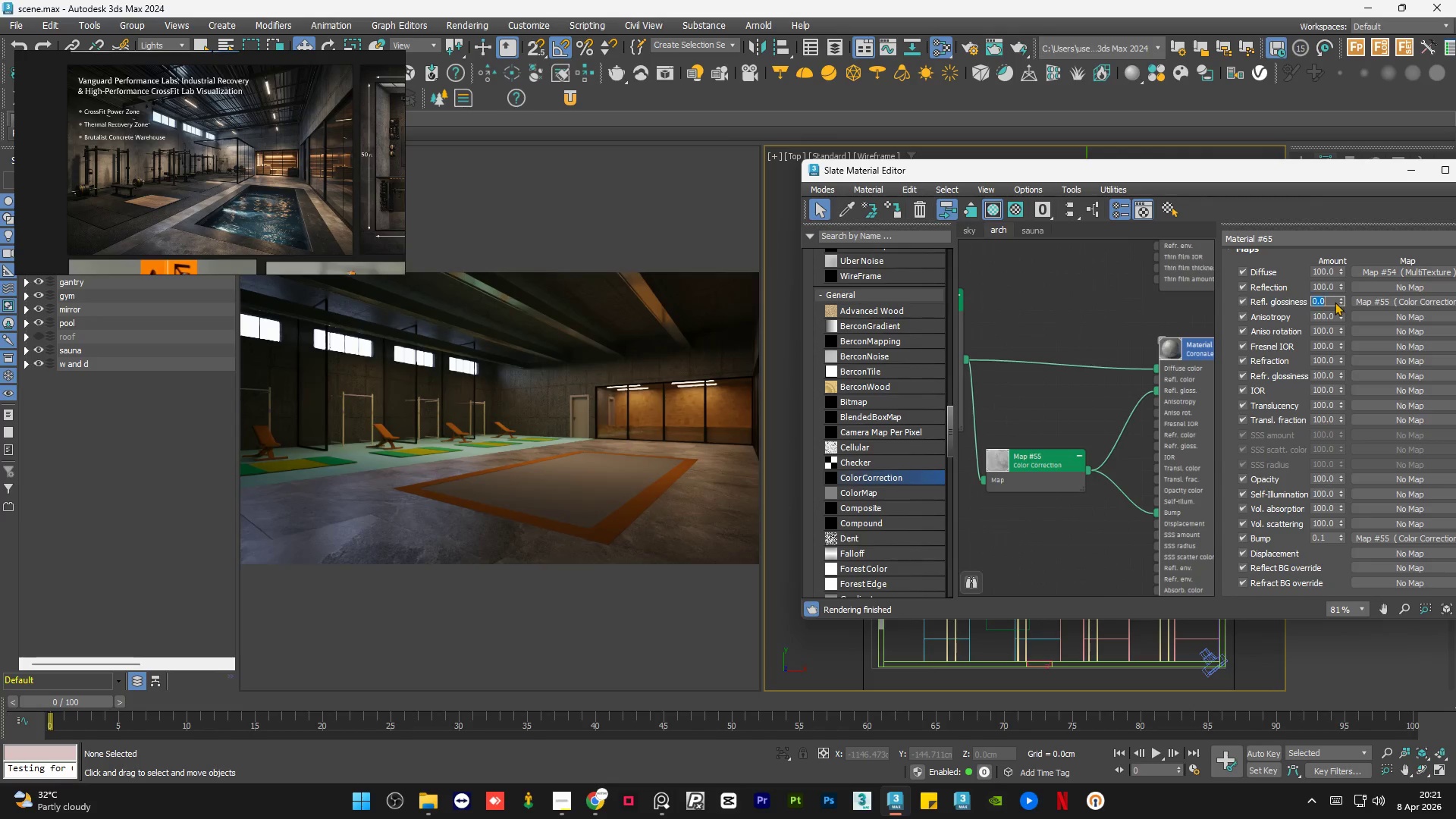 
key(NumpadEnter)
 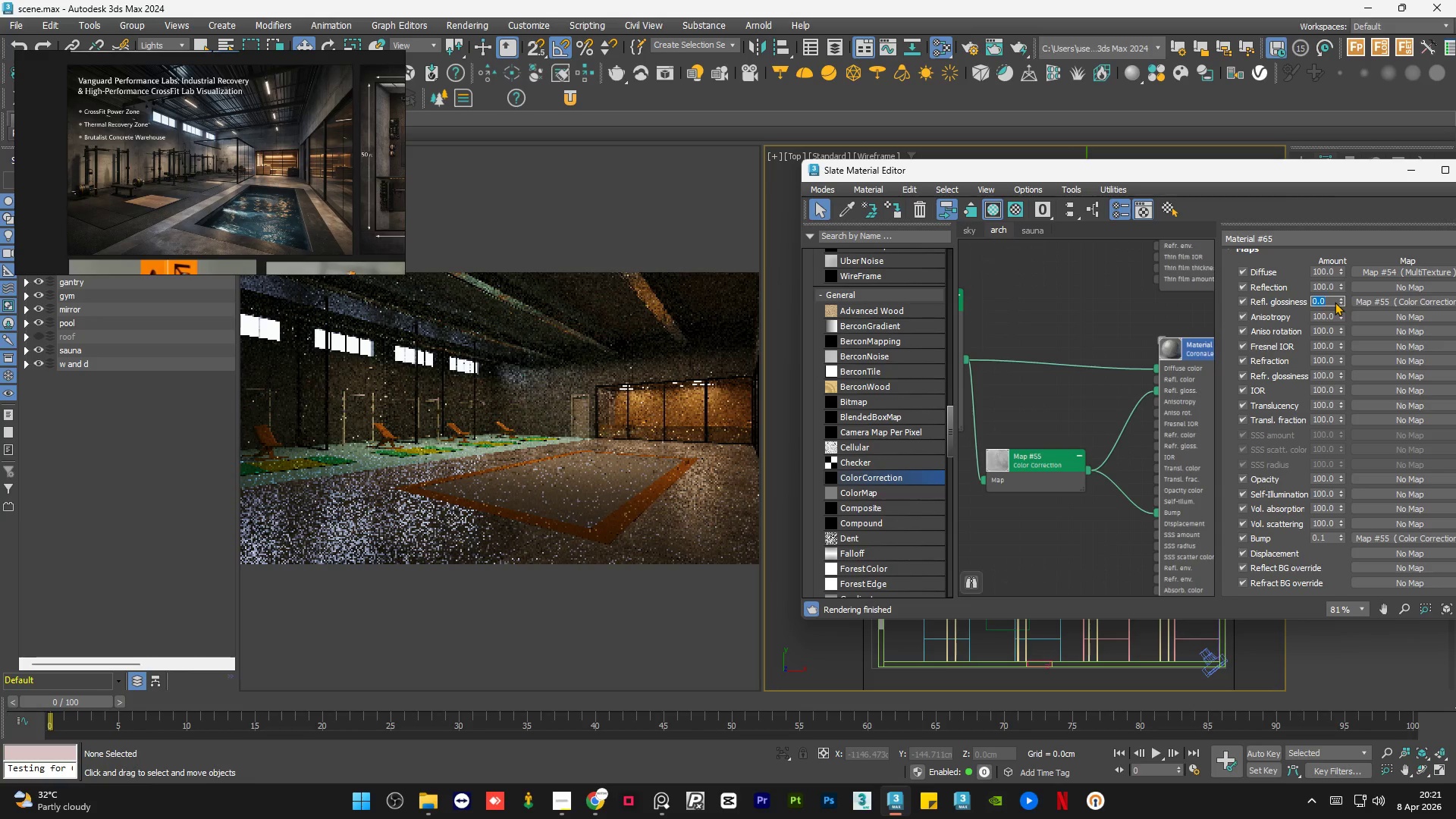 
key(Numpad2)
 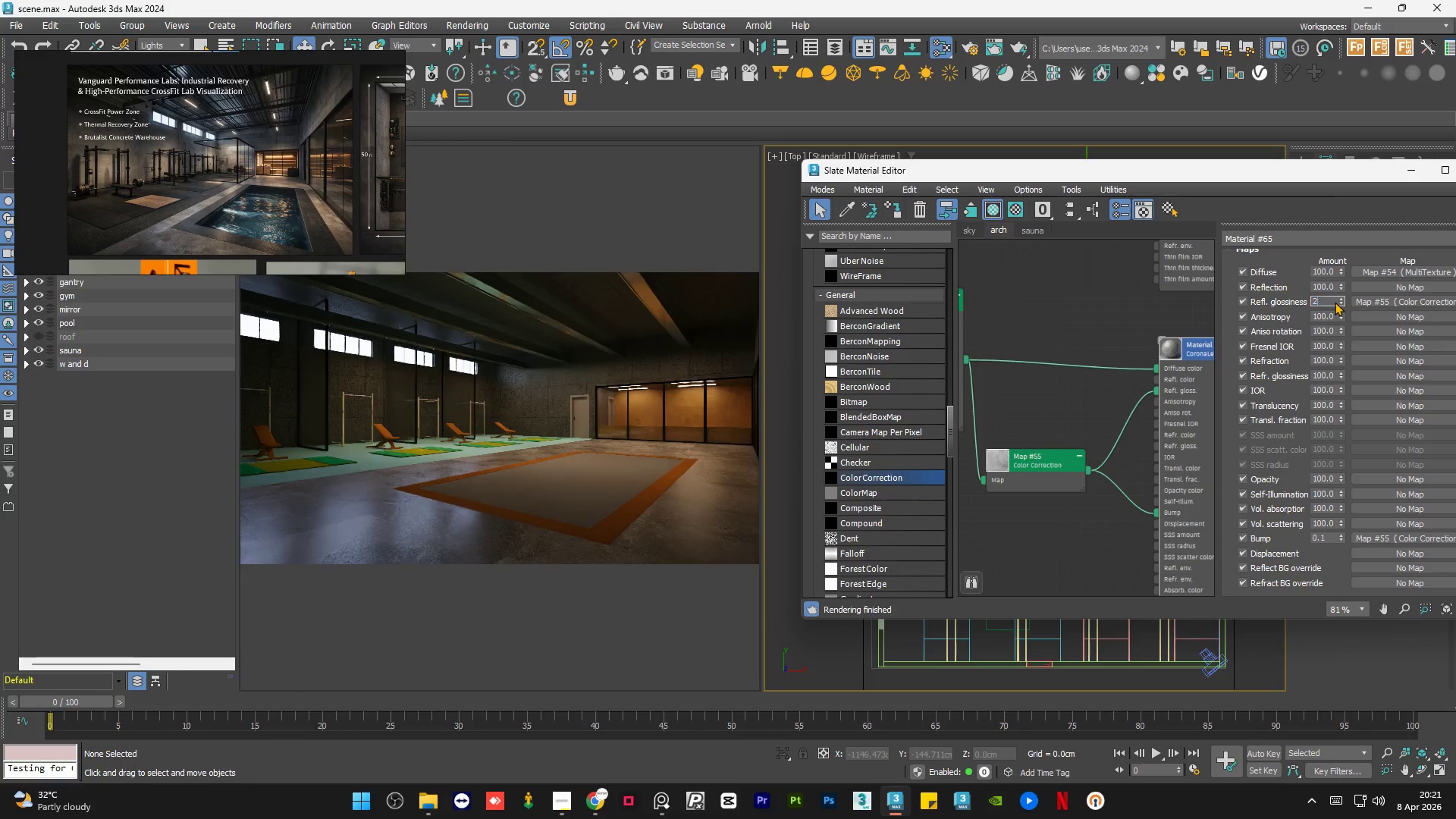 
key(Numpad0)
 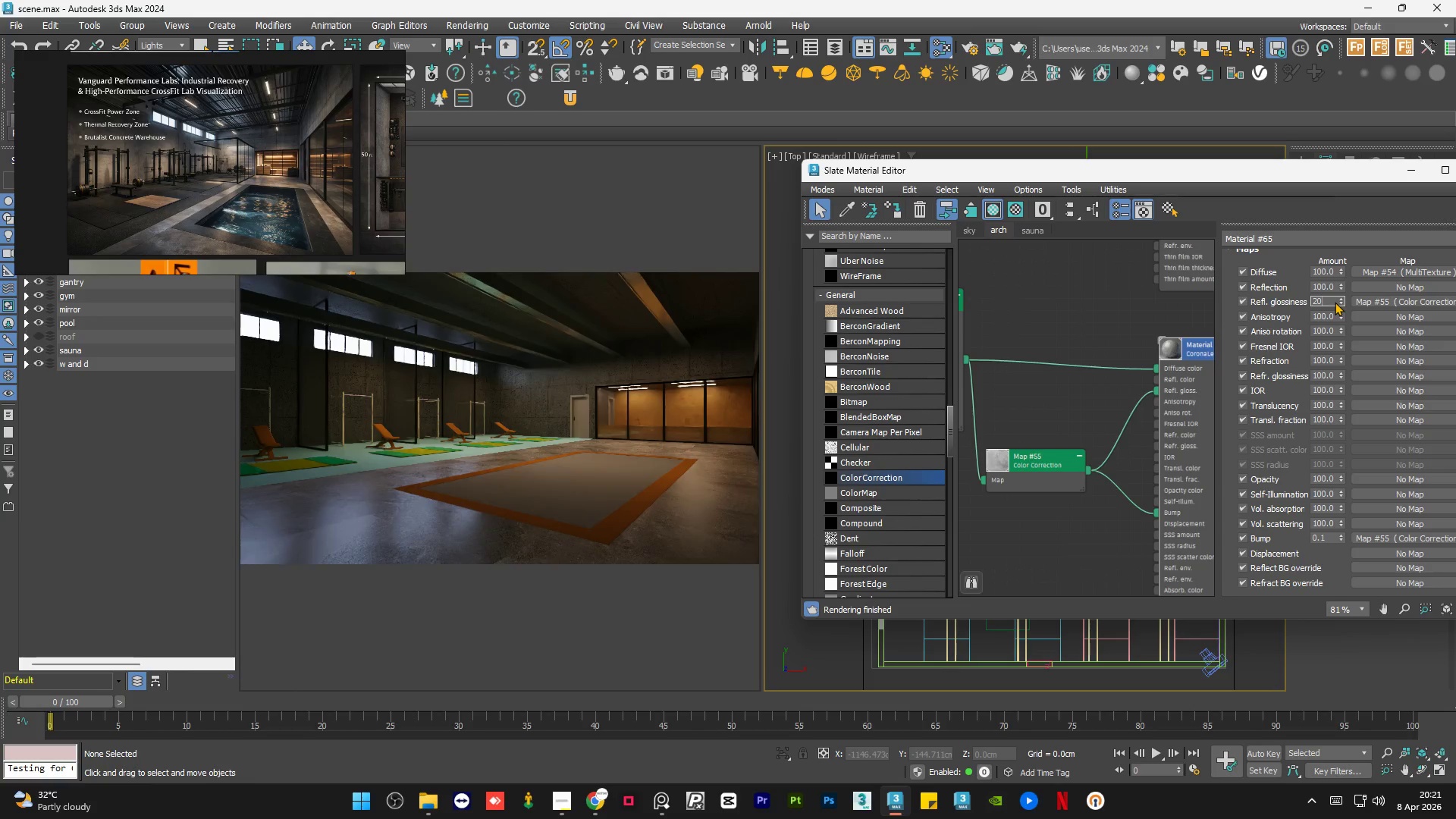 
key(NumpadEnter)
 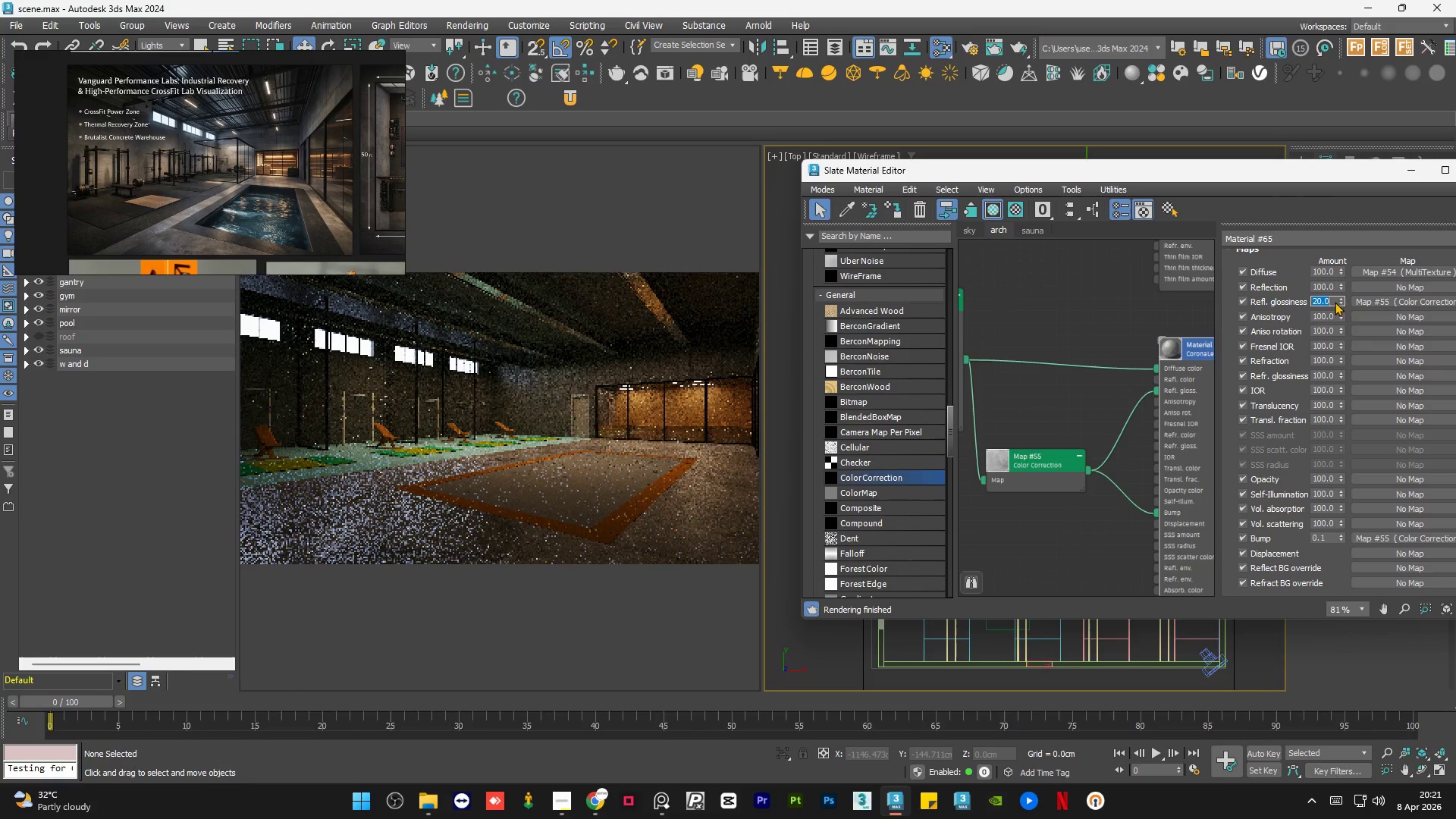 
left_click([1130, 331])
 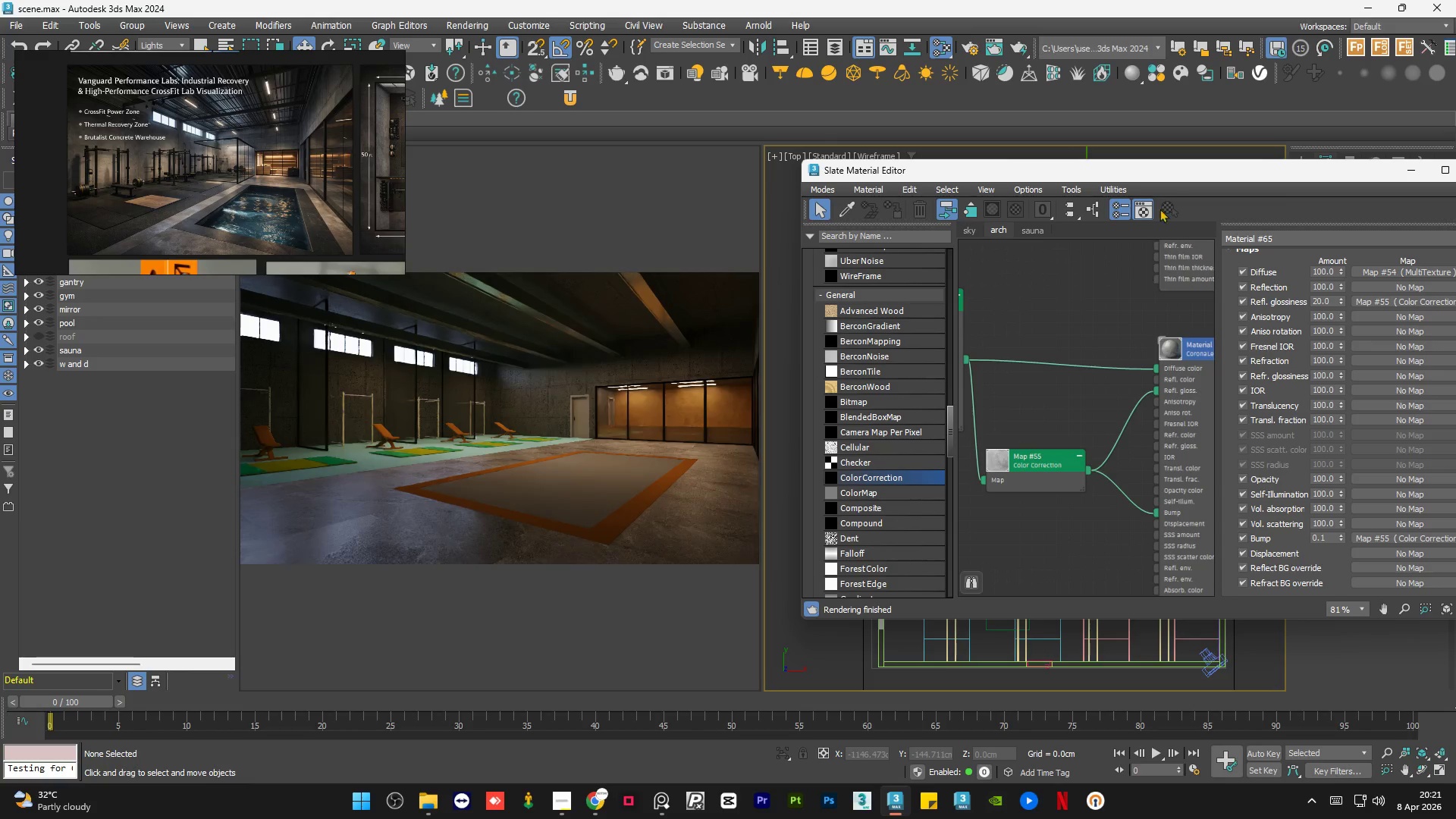 
left_click_drag(start_coordinate=[1181, 174], to_coordinate=[1109, 180])
 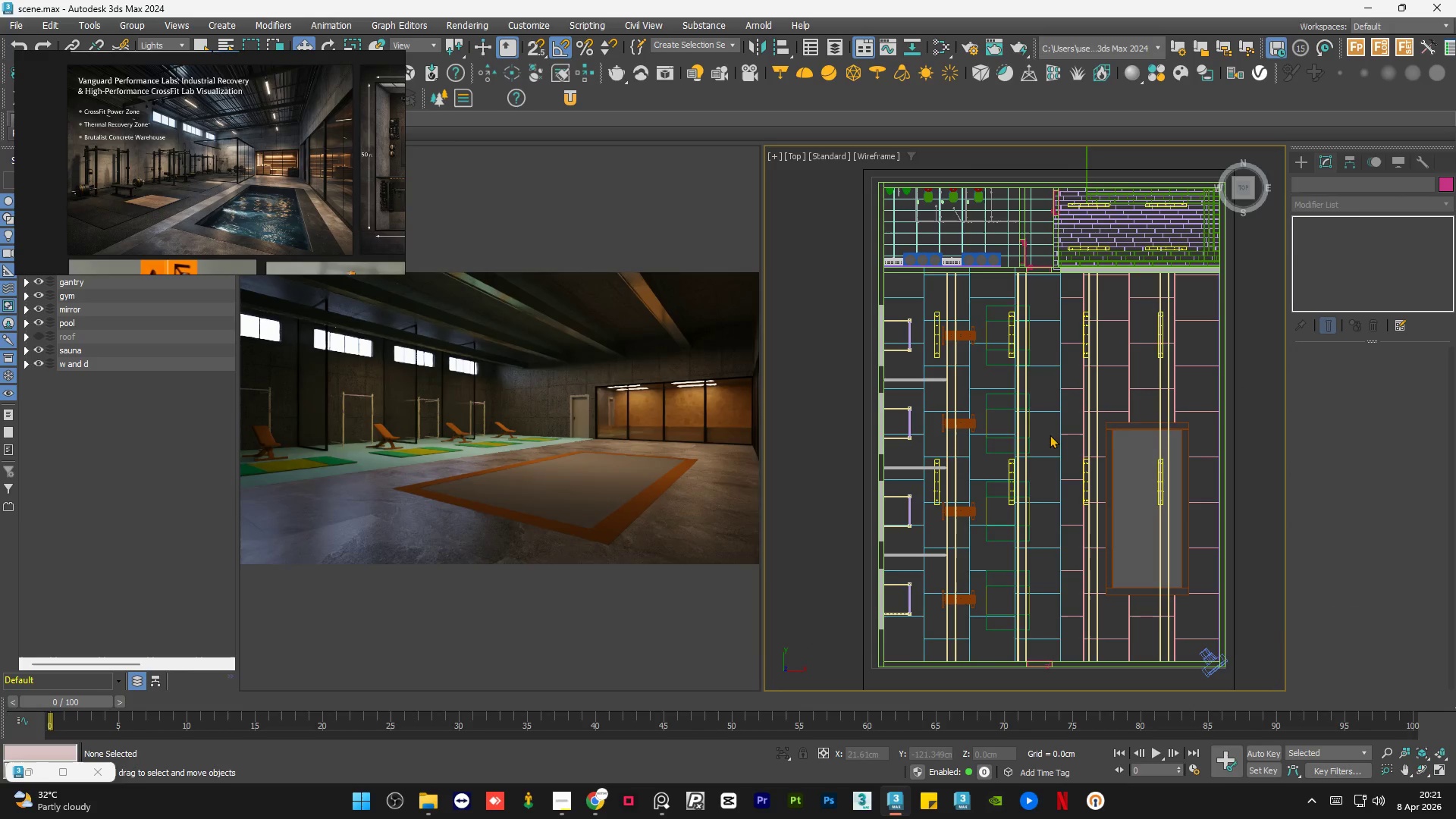 
key(F3)
 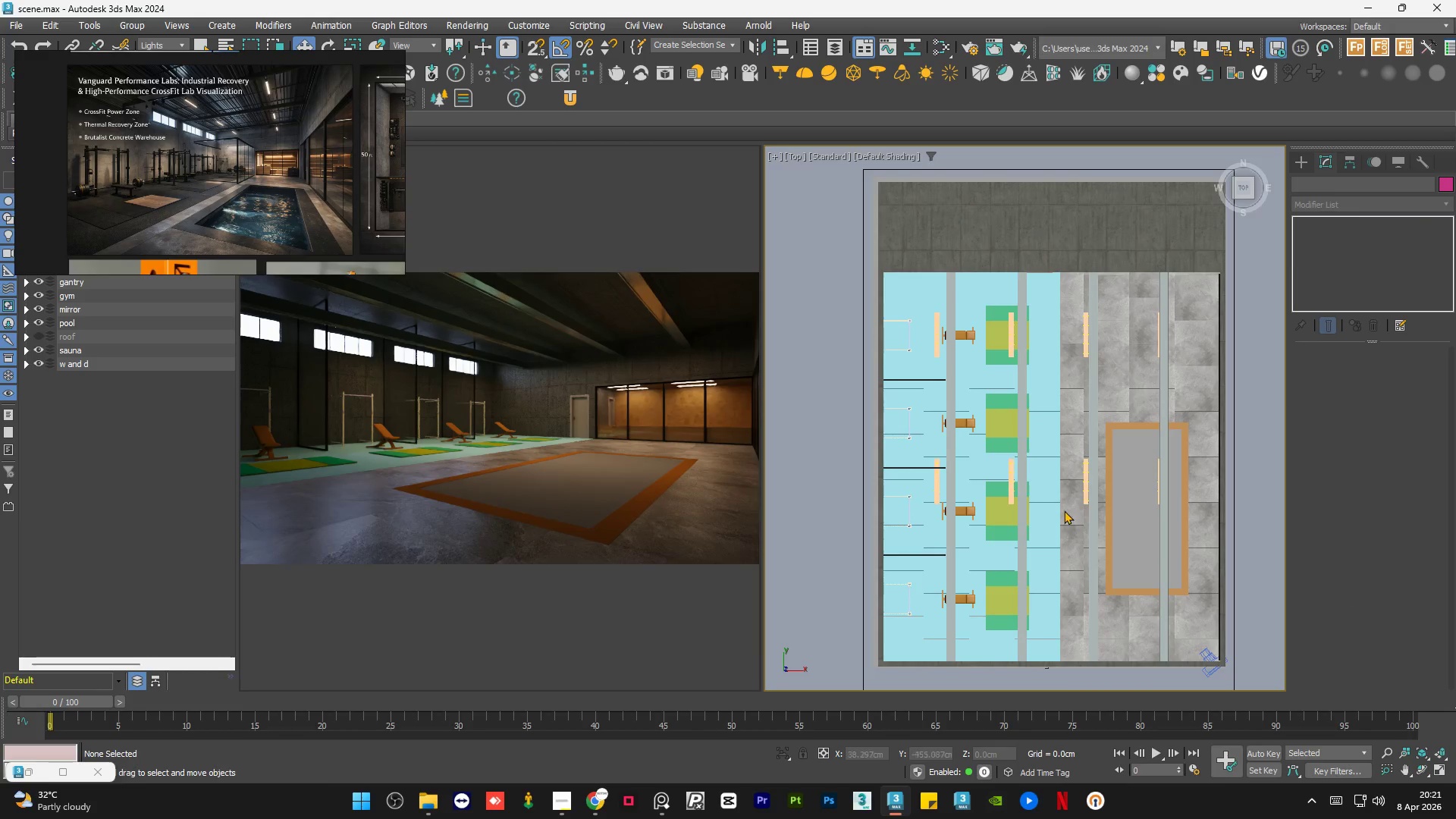 
hold_key(key=AltLeft, duration=0.78)
 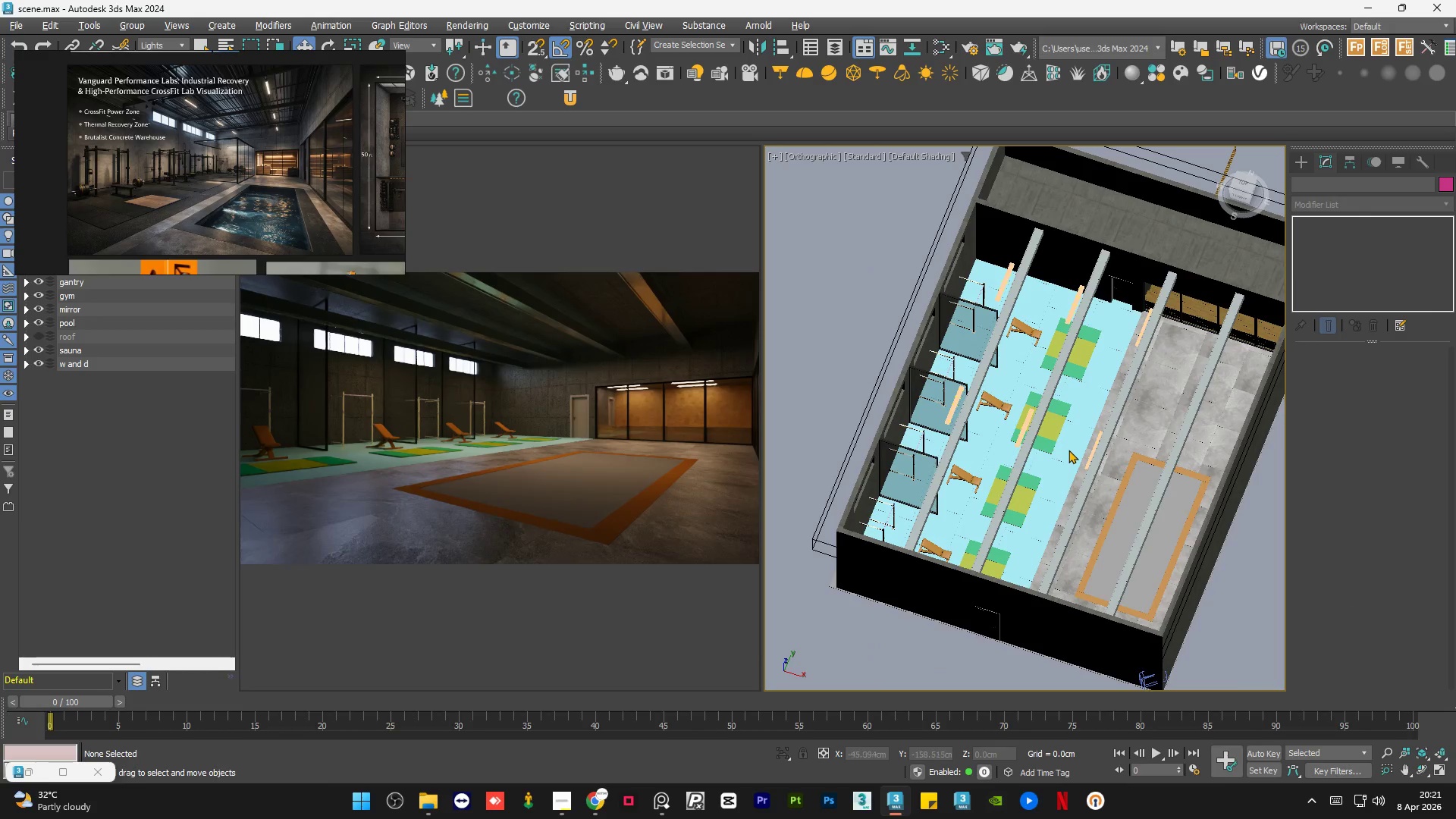 
scroll: coordinate [1068, 450], scroll_direction: up, amount: 4.0
 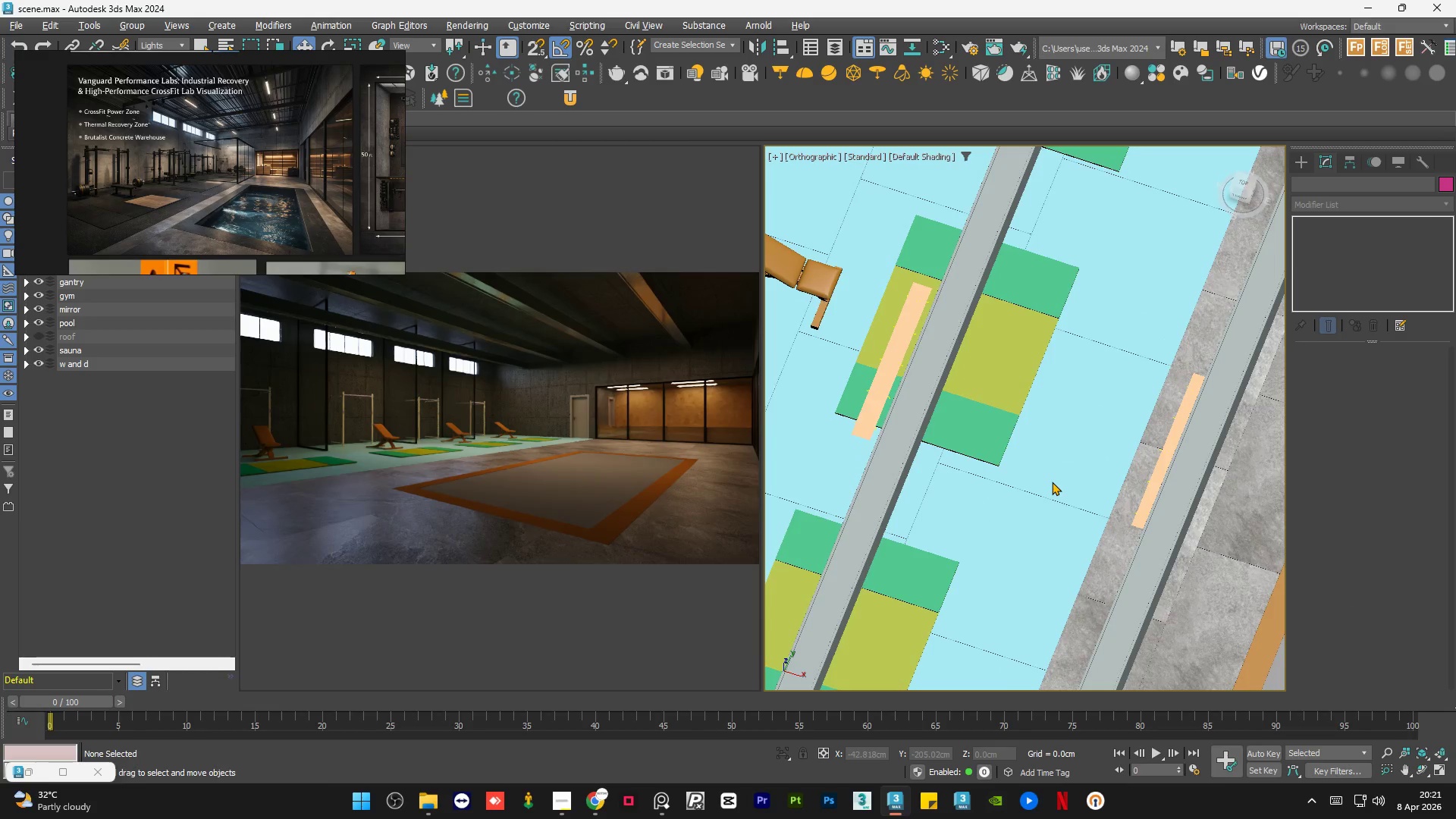 
scroll: coordinate [1052, 482], scroll_direction: down, amount: 2.0
 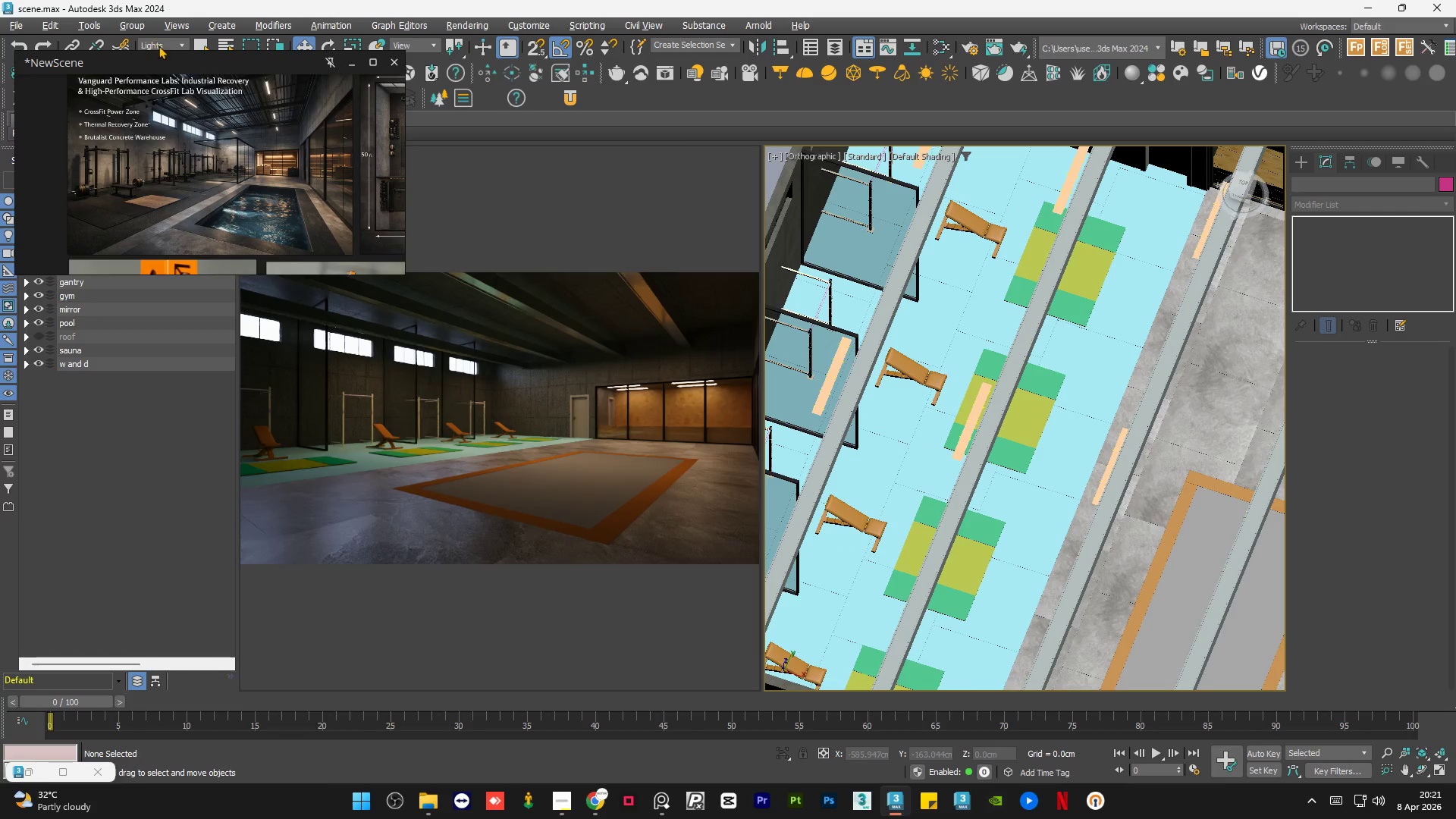 
left_click([162, 43])
 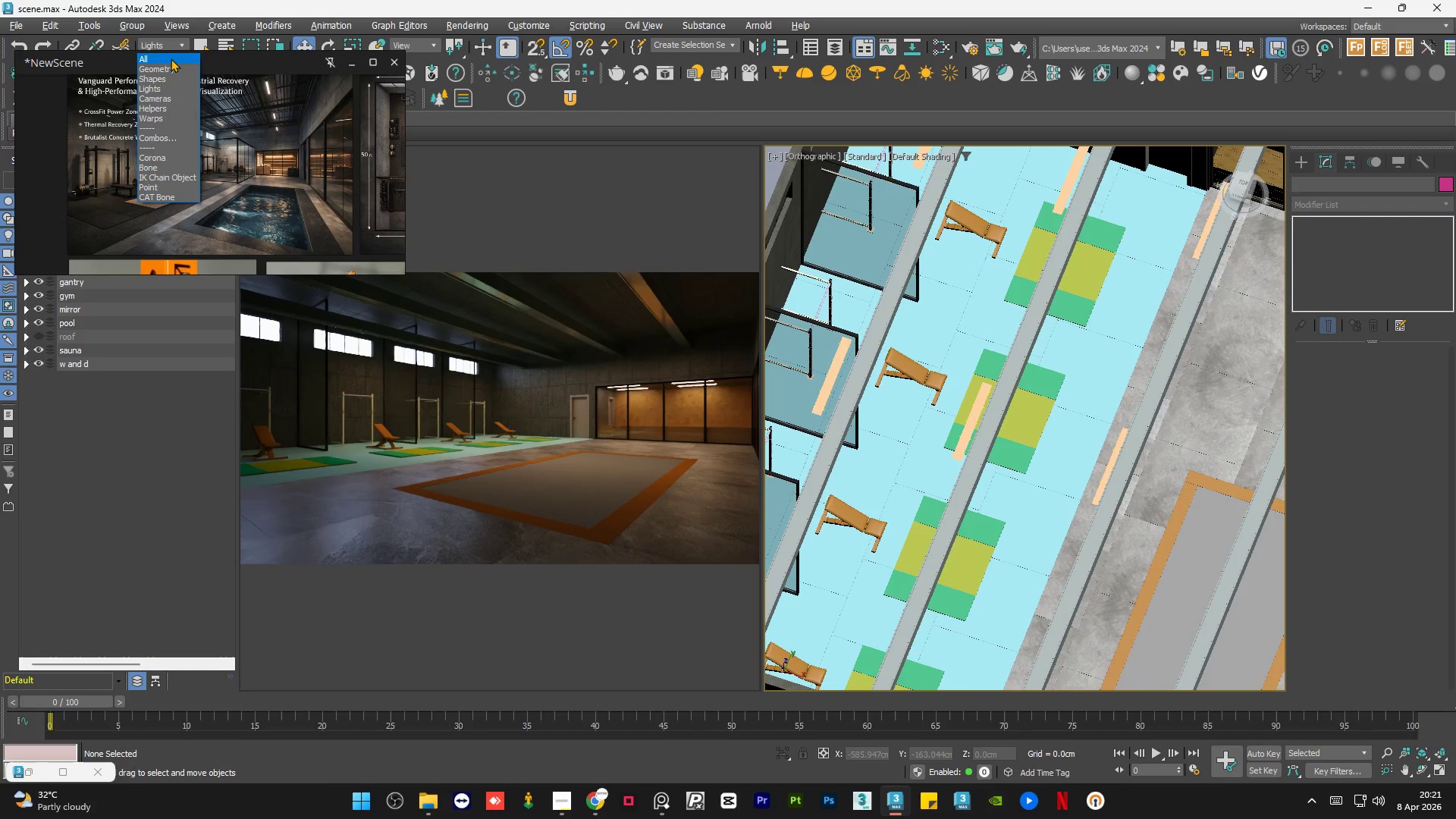 
left_click([171, 58])
 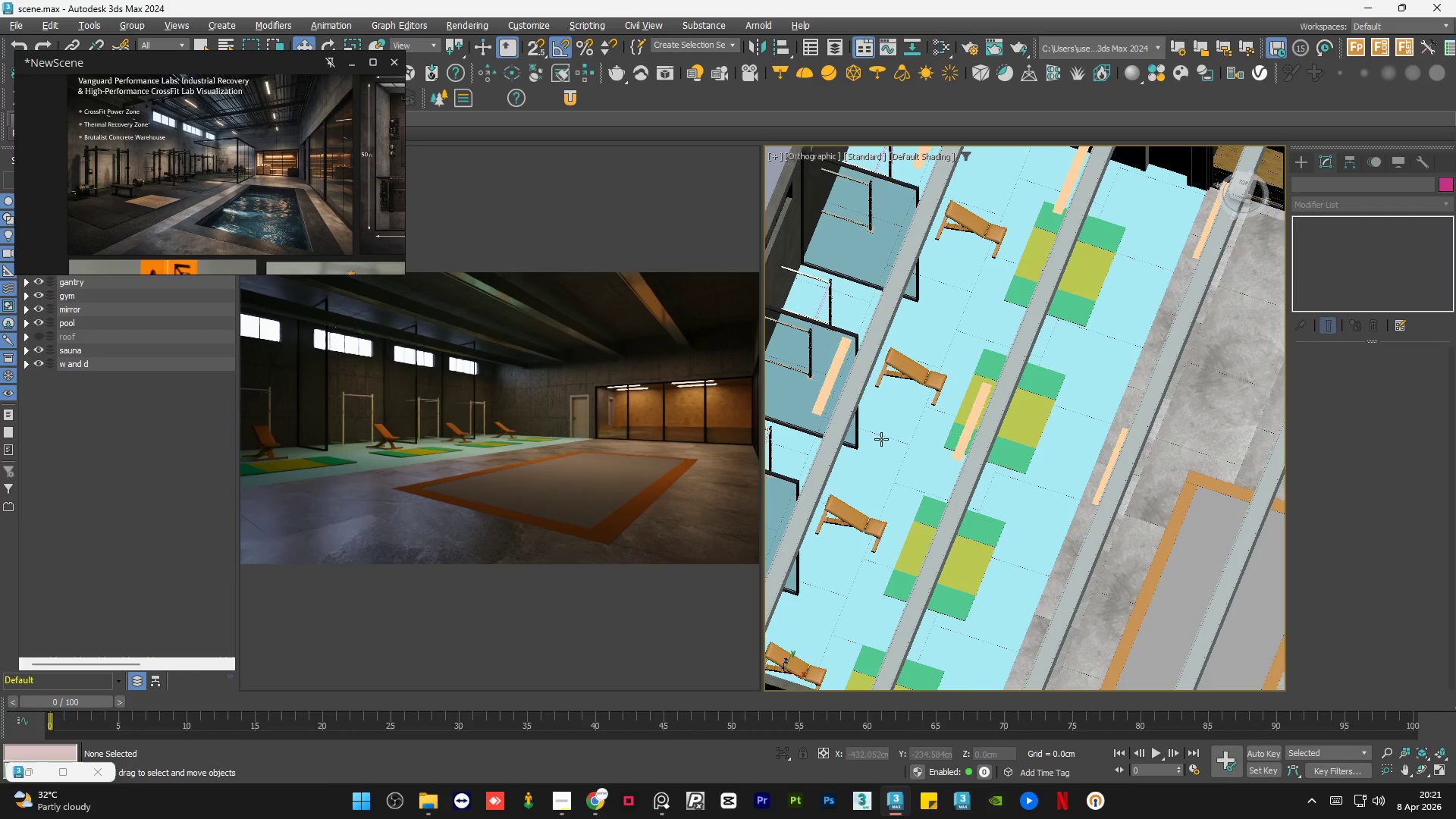 
left_click([882, 439])
 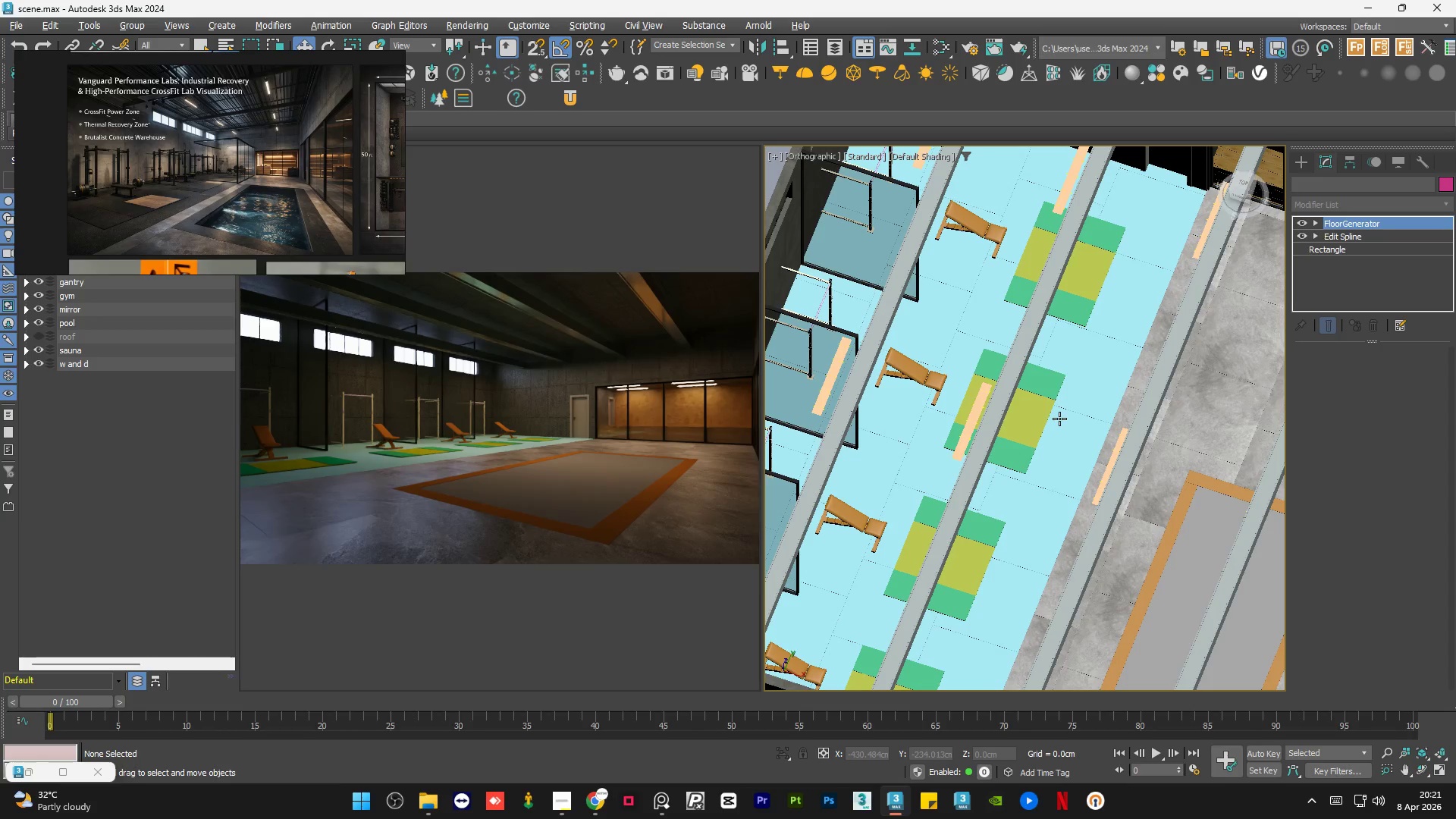 
scroll: coordinate [1059, 419], scroll_direction: down, amount: 3.0
 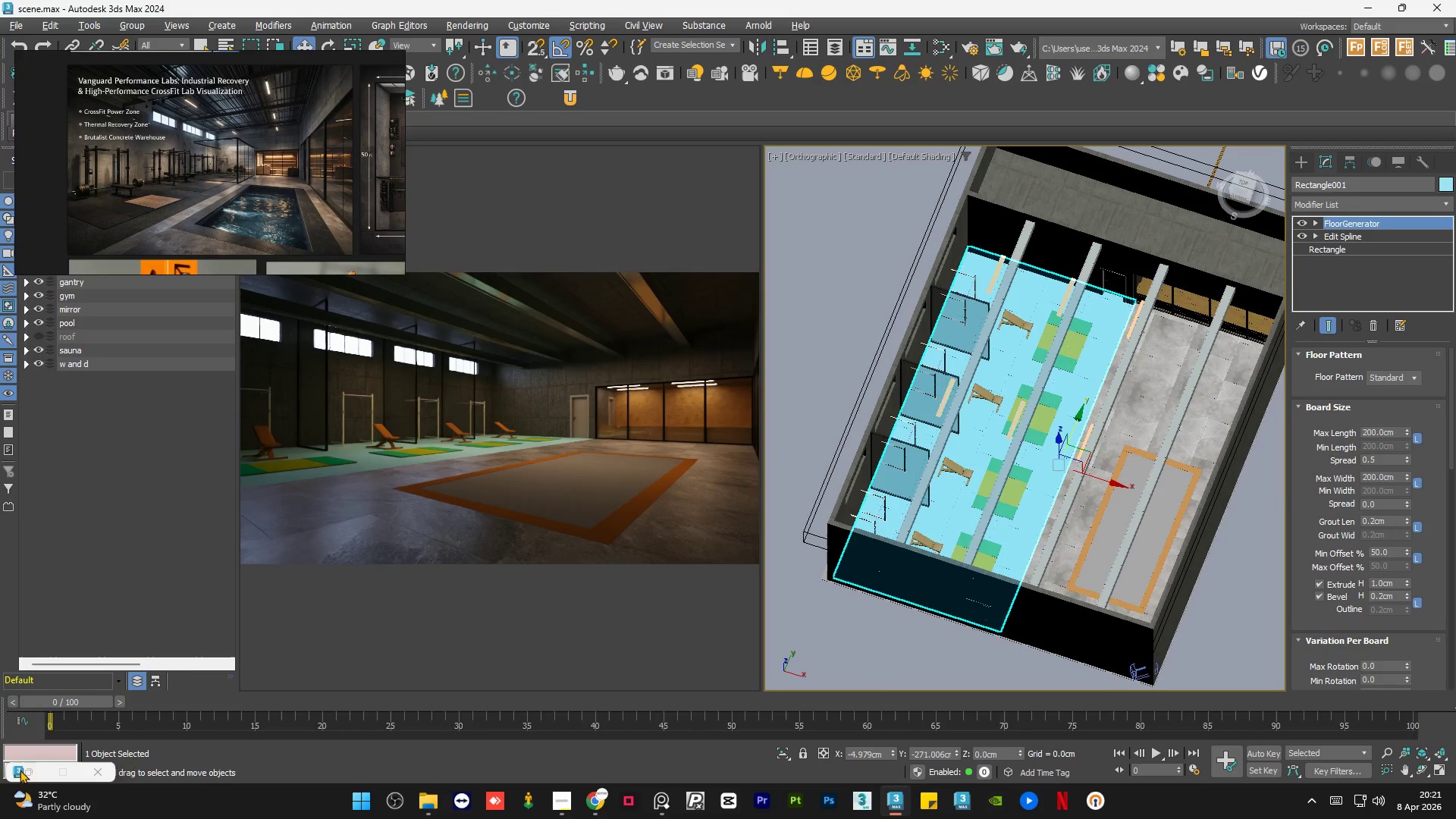 
left_click([30, 770])
 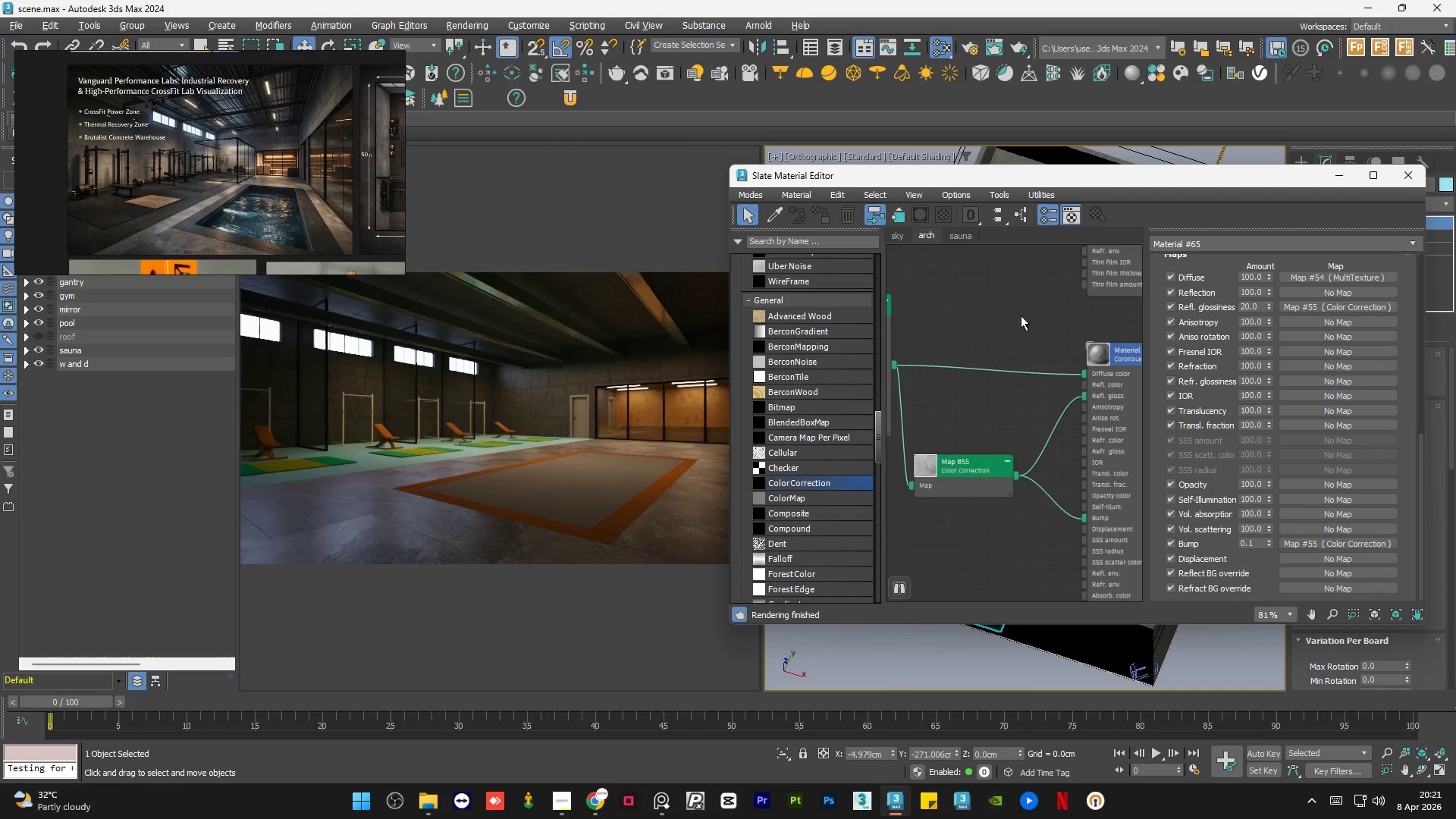 
scroll: coordinate [1013, 307], scroll_direction: down, amount: 6.0
 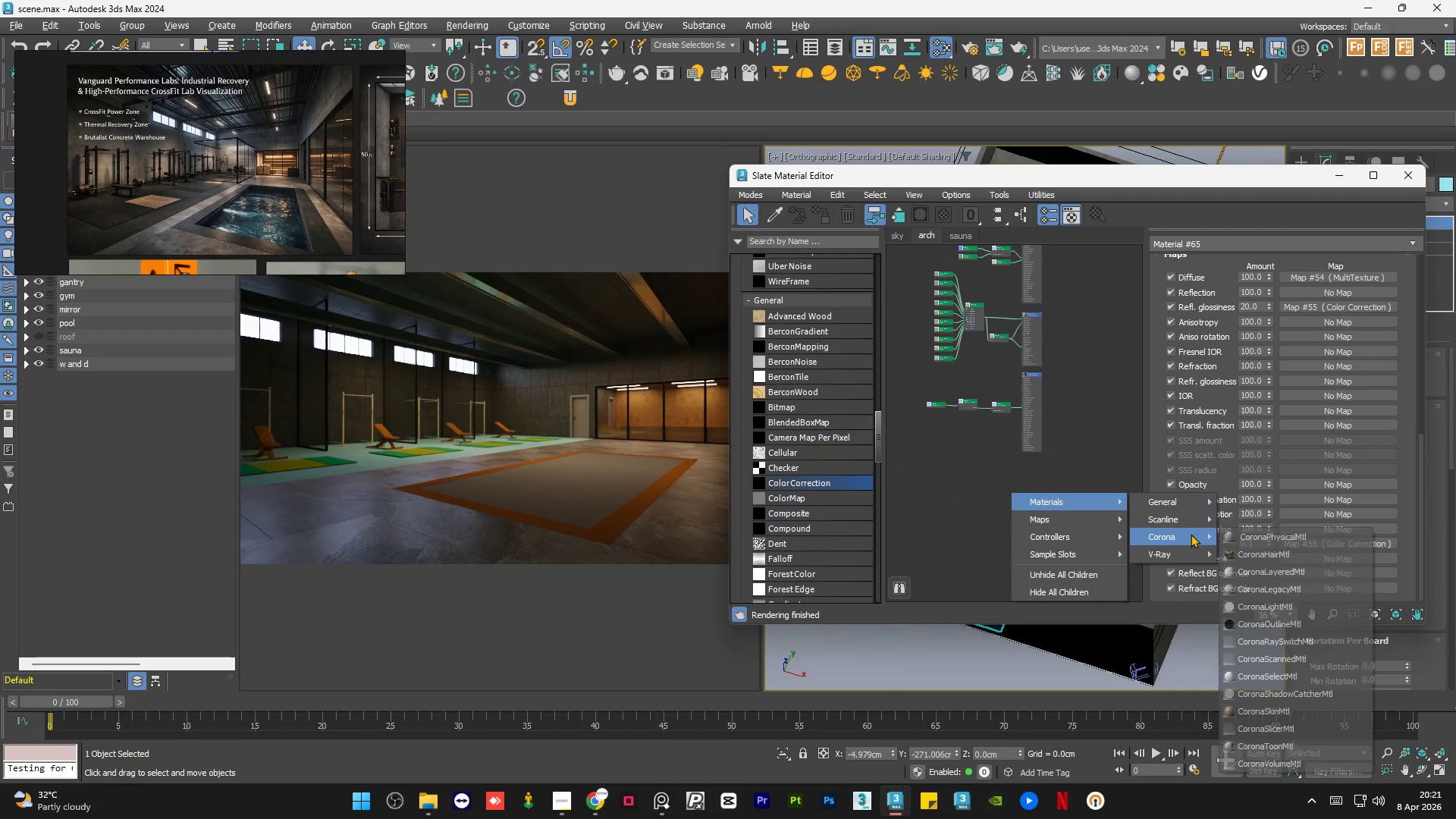 
left_click([1292, 588])
 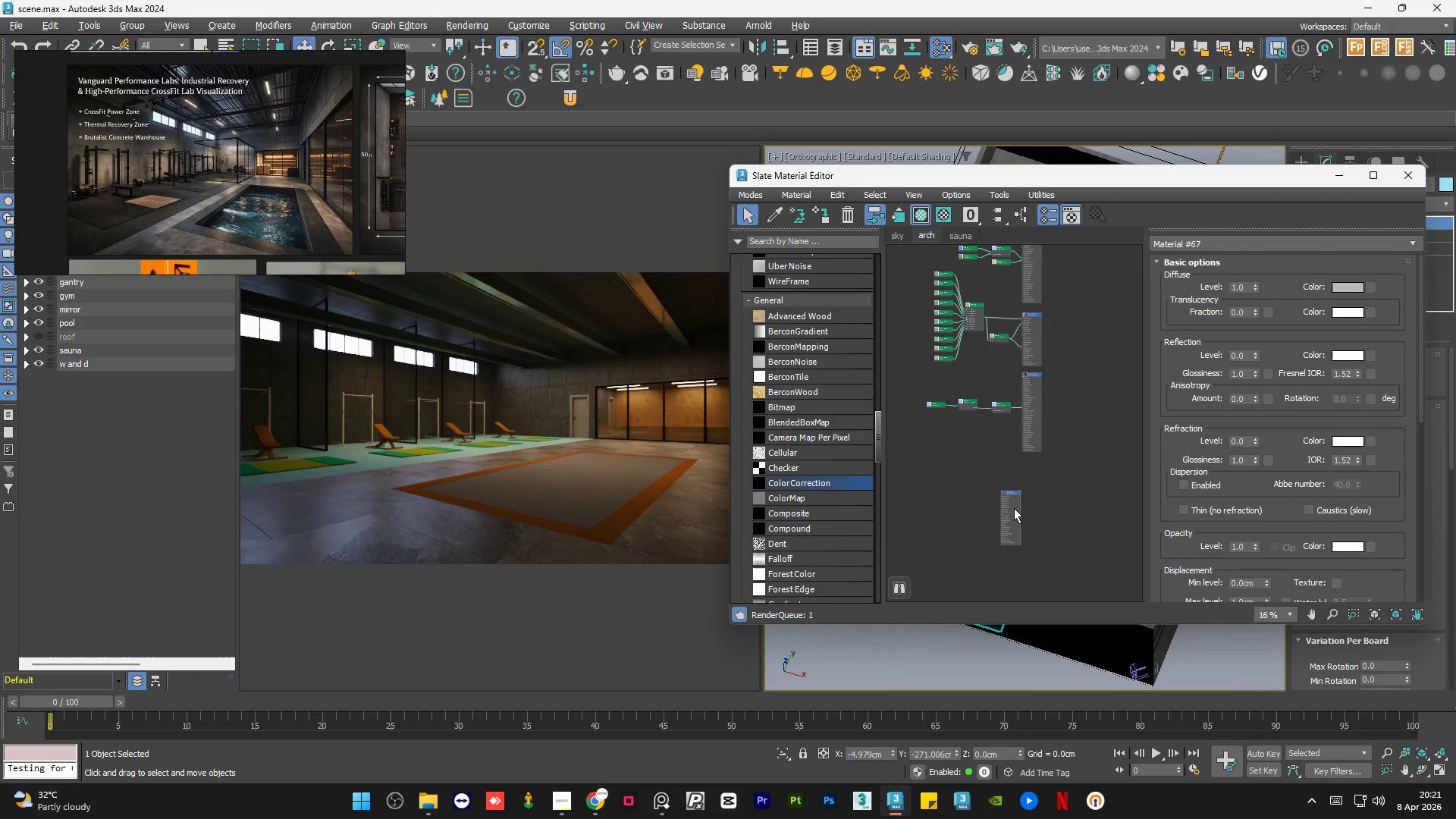 
left_click_drag(start_coordinate=[1011, 516], to_coordinate=[1034, 483])
 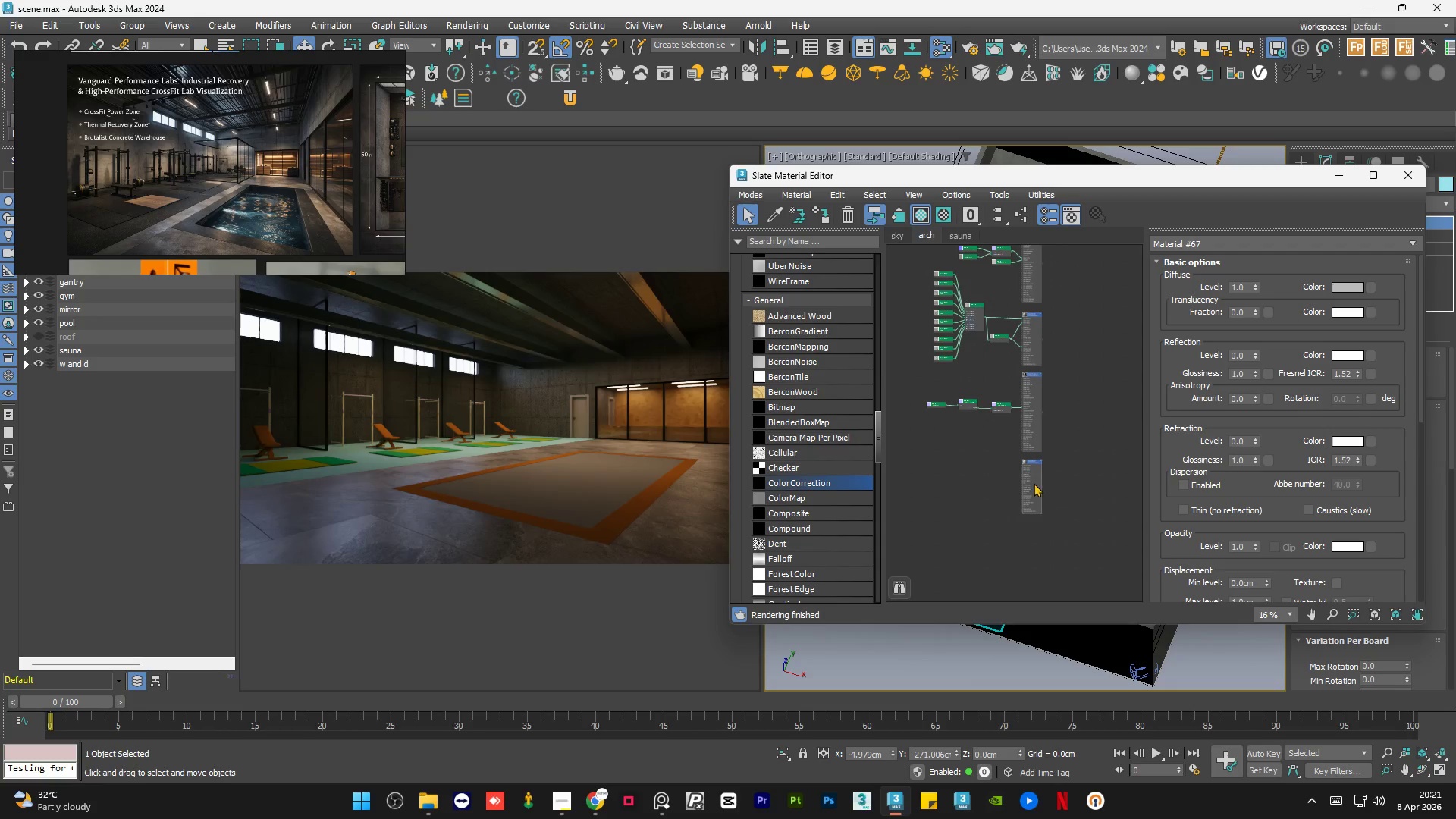 
left_click([1034, 483])
 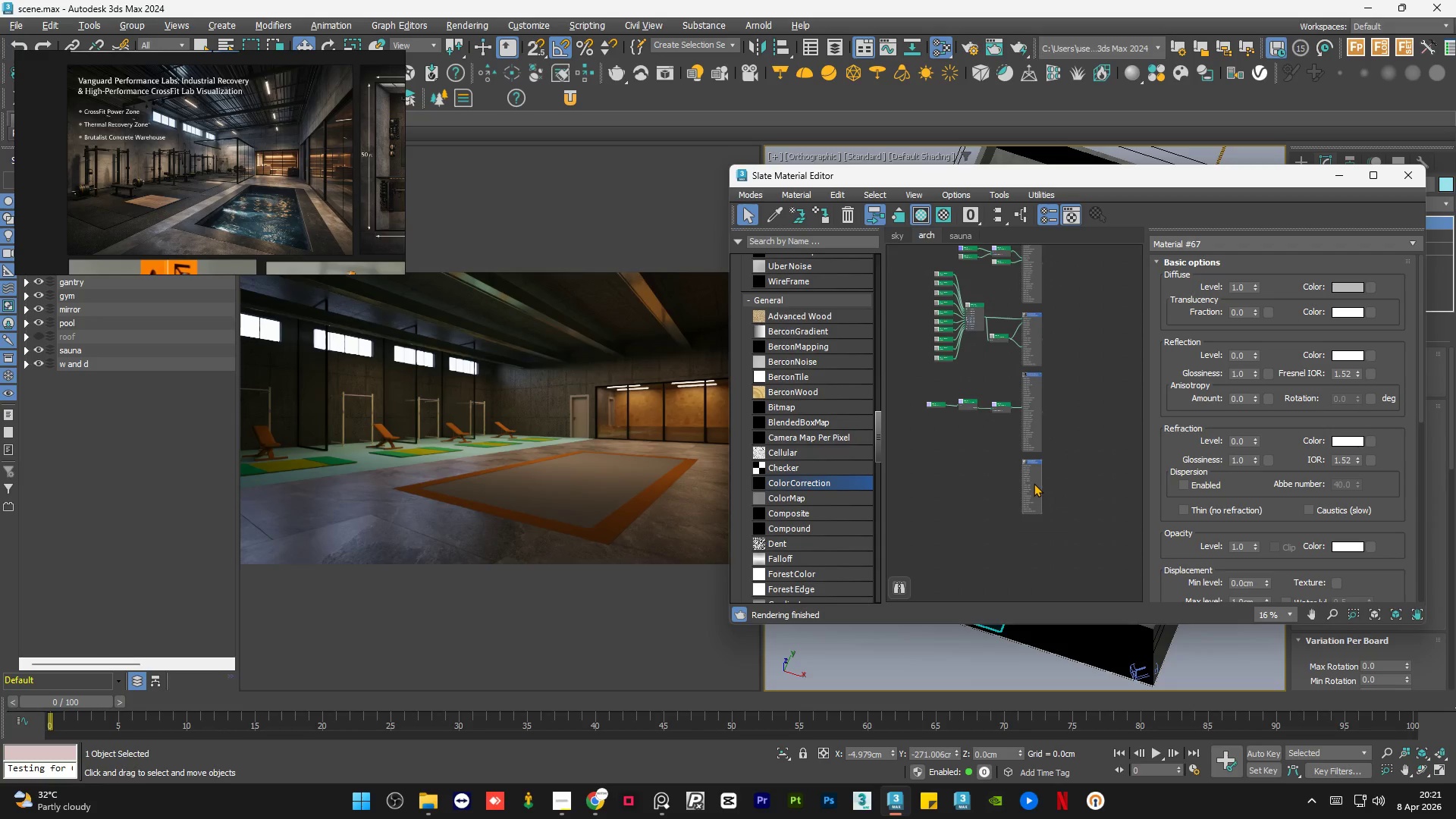 
key(A)
 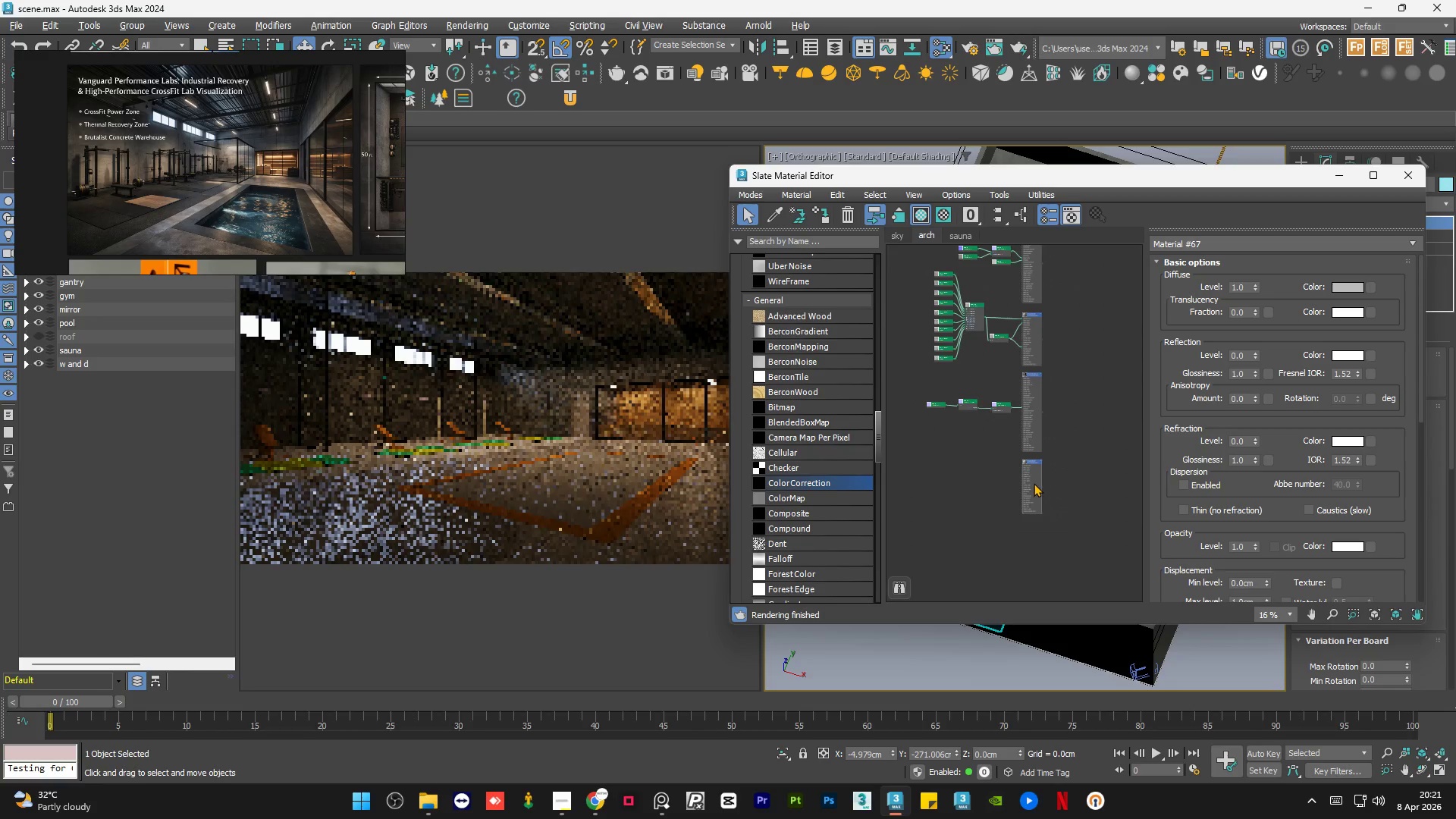 
scroll: coordinate [168, 209], scroll_direction: up, amount: 6.0
 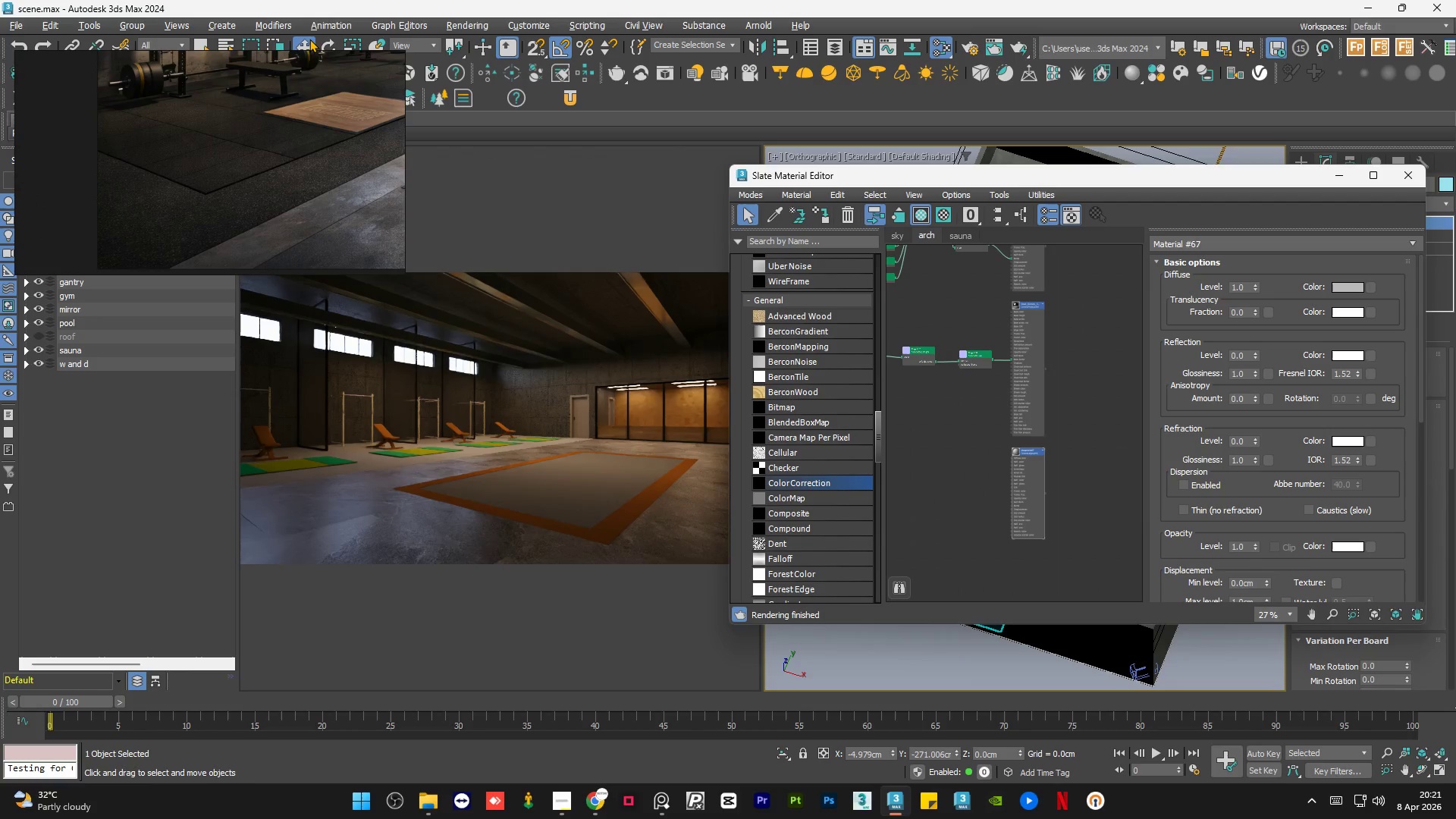 
left_click_drag(start_coordinate=[285, 60], to_coordinate=[285, 89])
 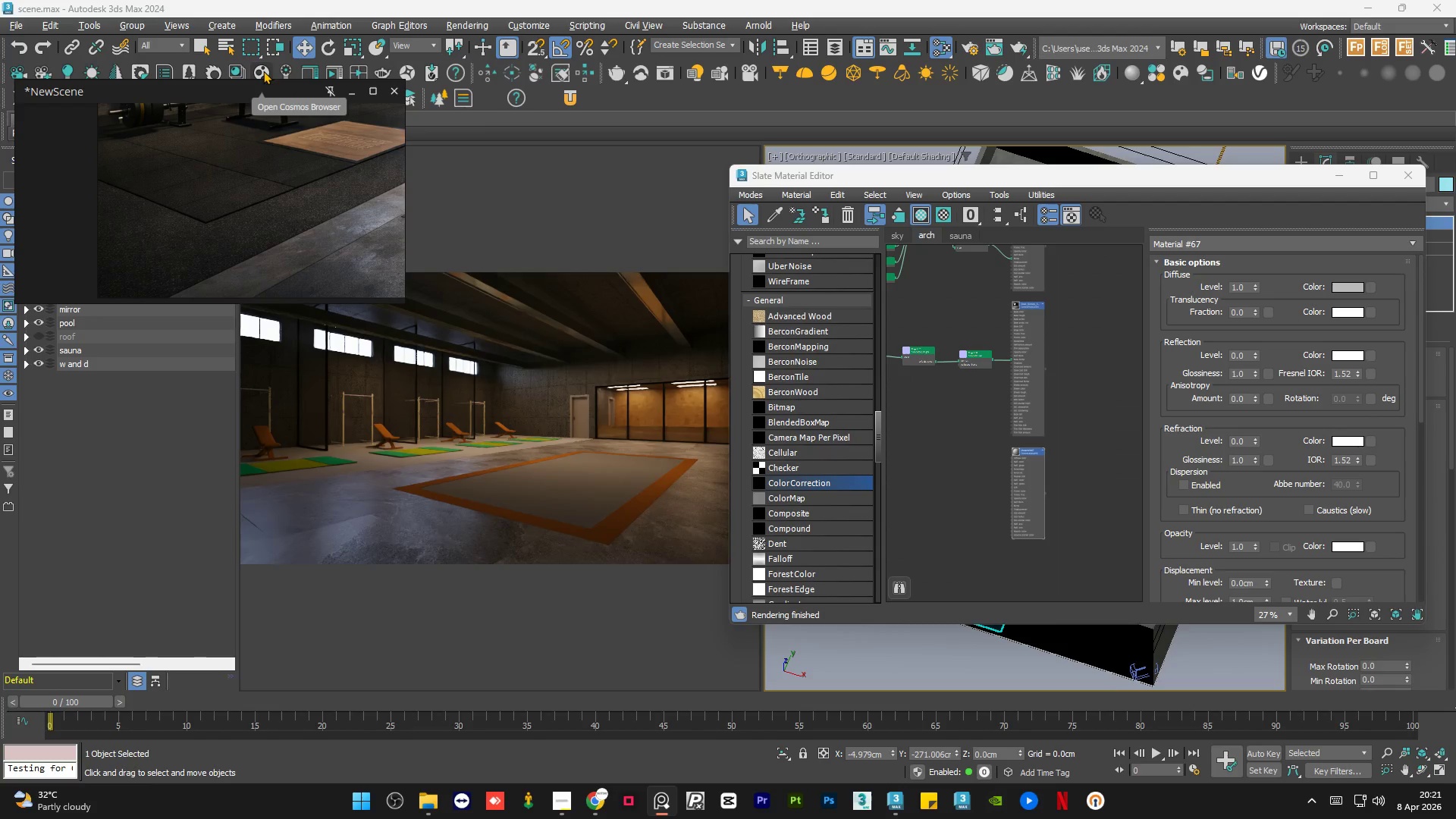 
left_click([263, 71])
 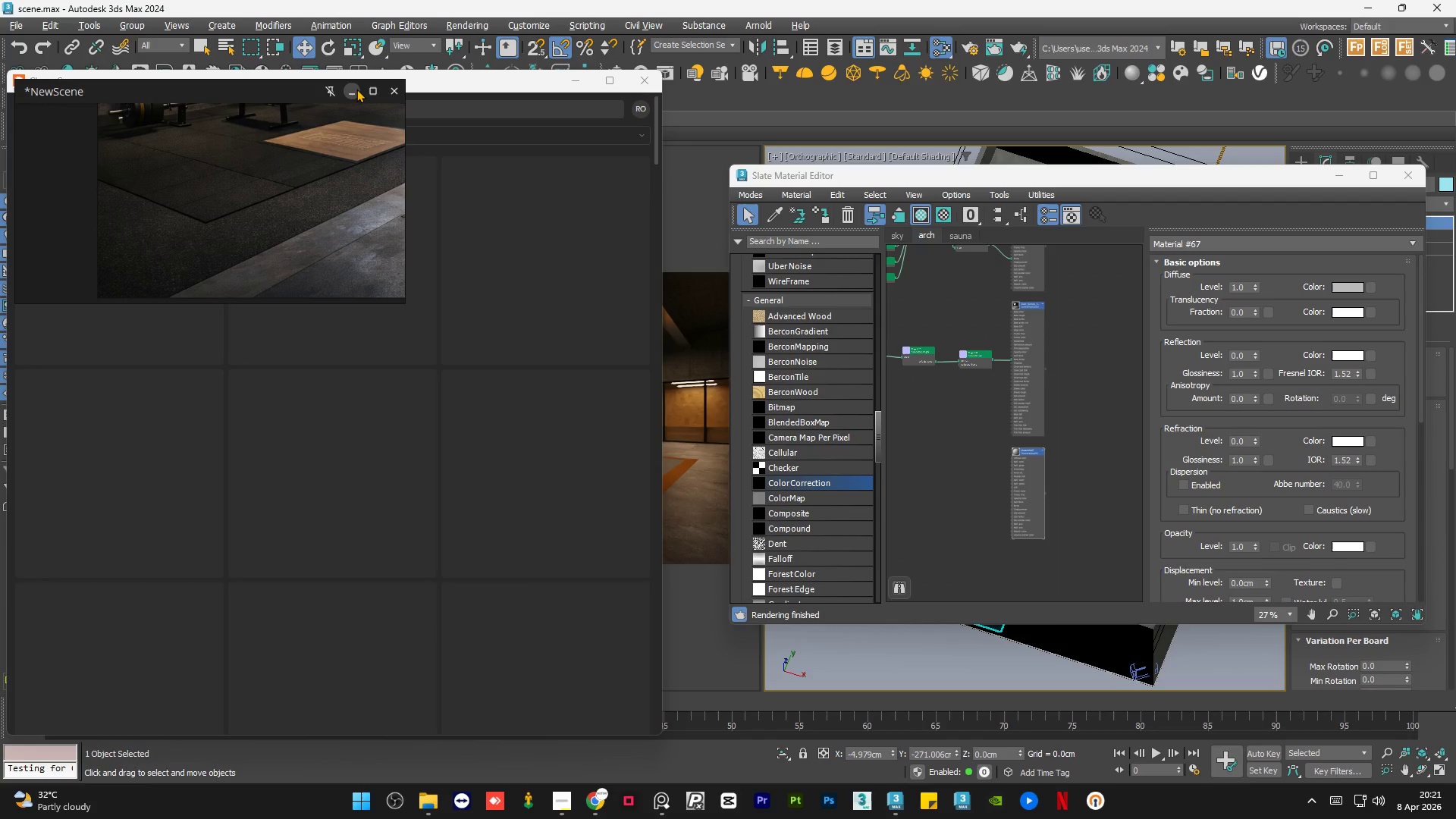 
left_click_drag(start_coordinate=[254, 89], to_coordinate=[916, 67])
 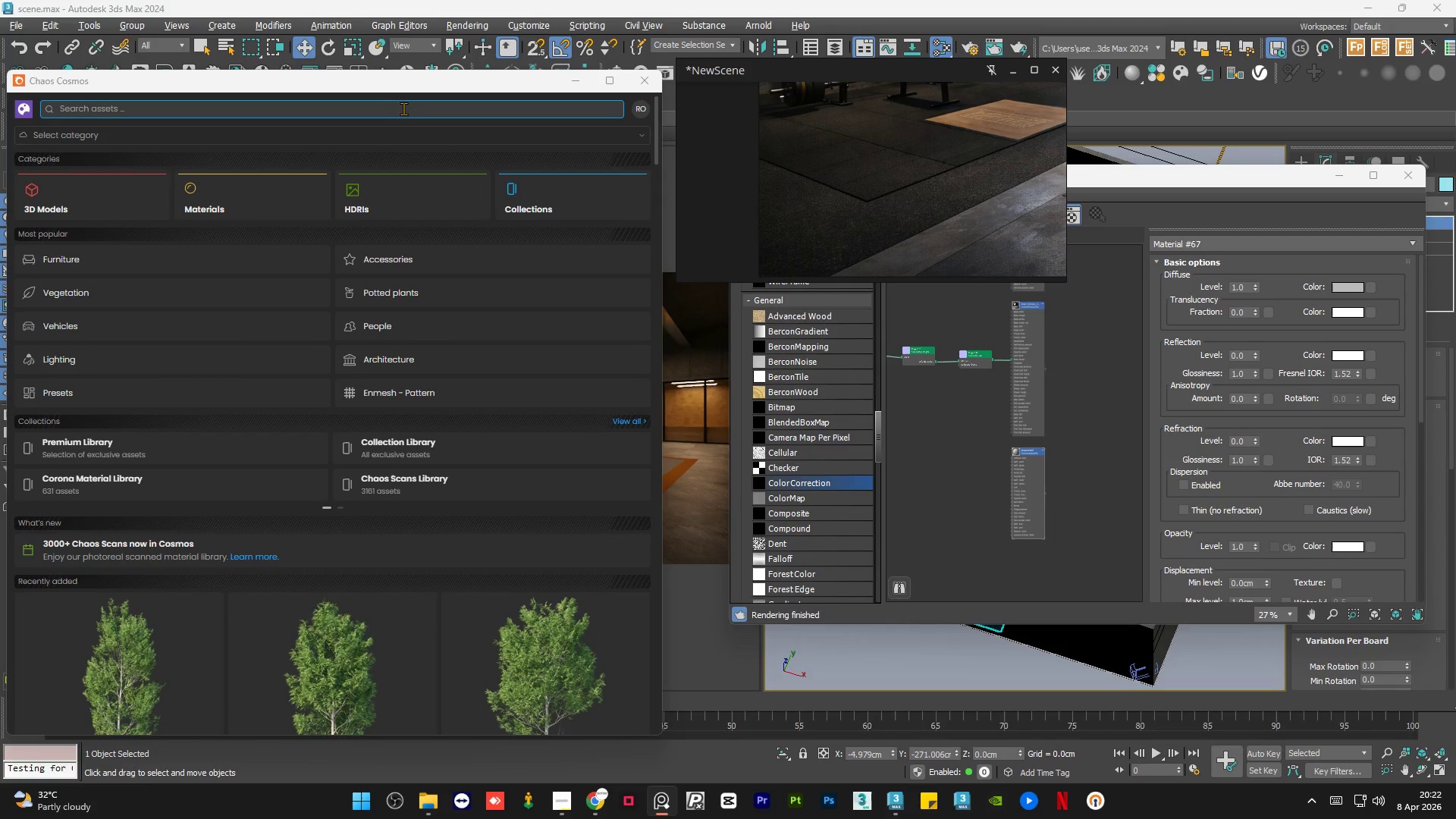 
left_click([403, 108])
 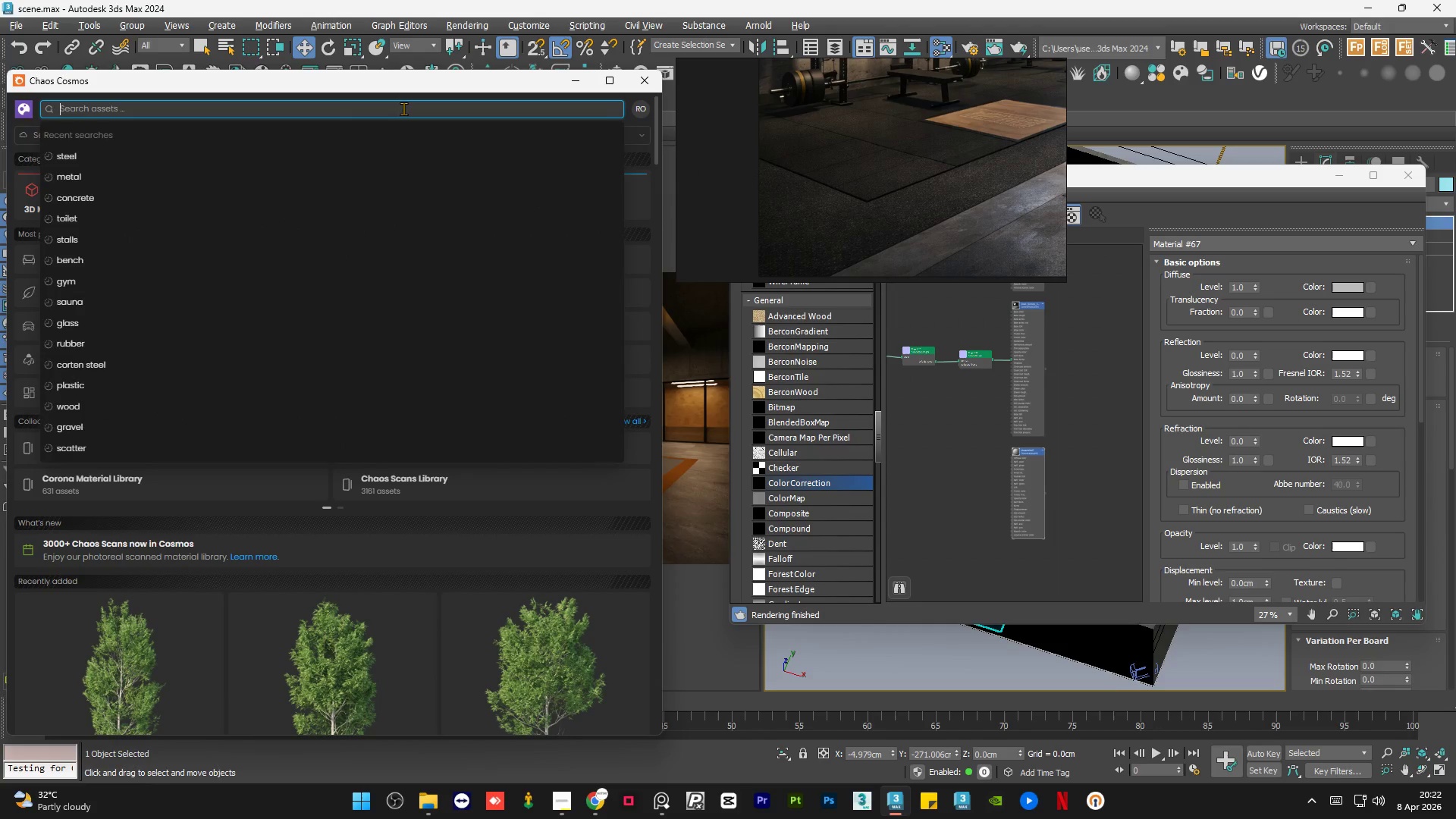 
type(rubber)
 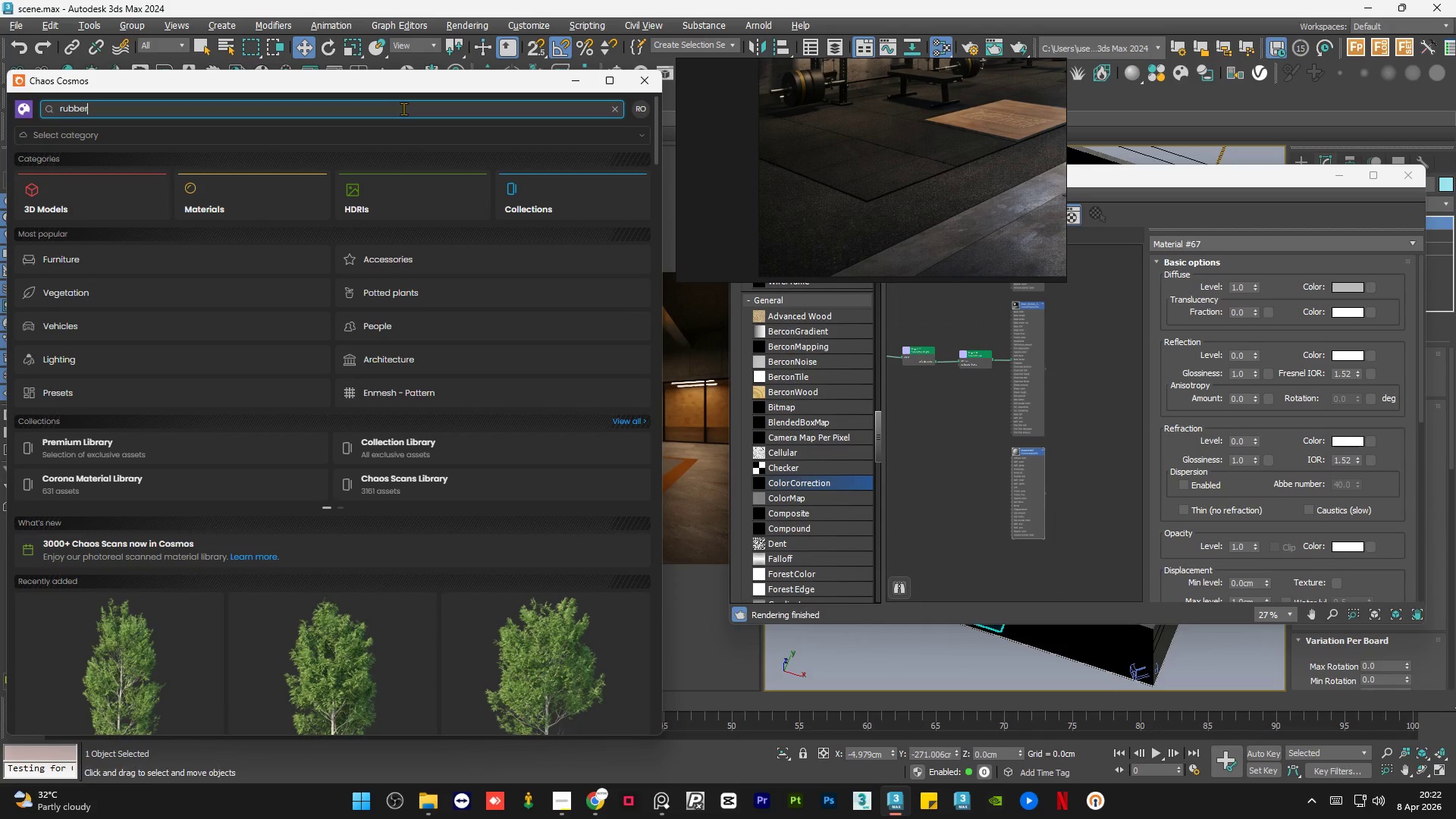 
key(Enter)
 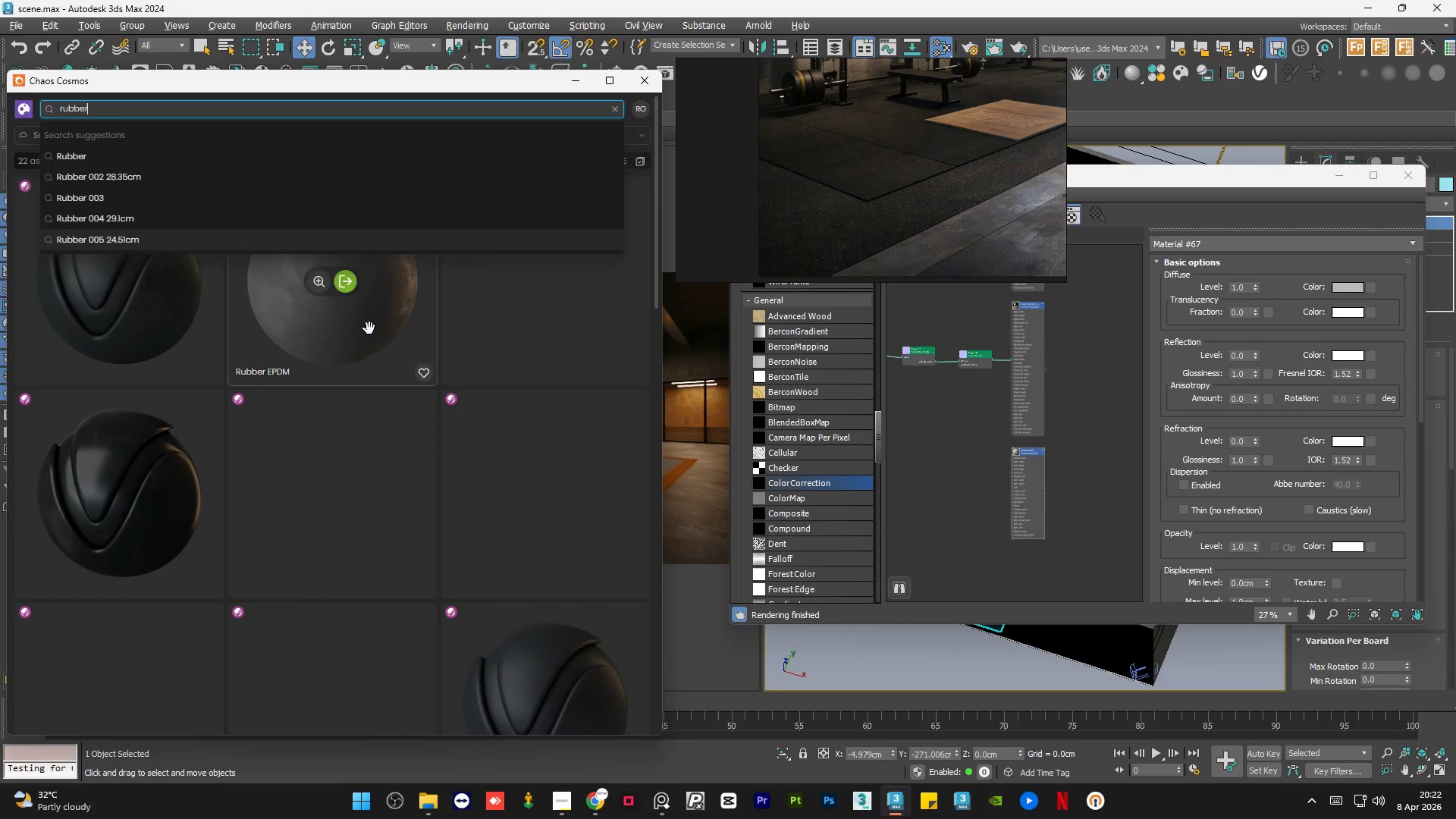 
left_click([384, 353])
 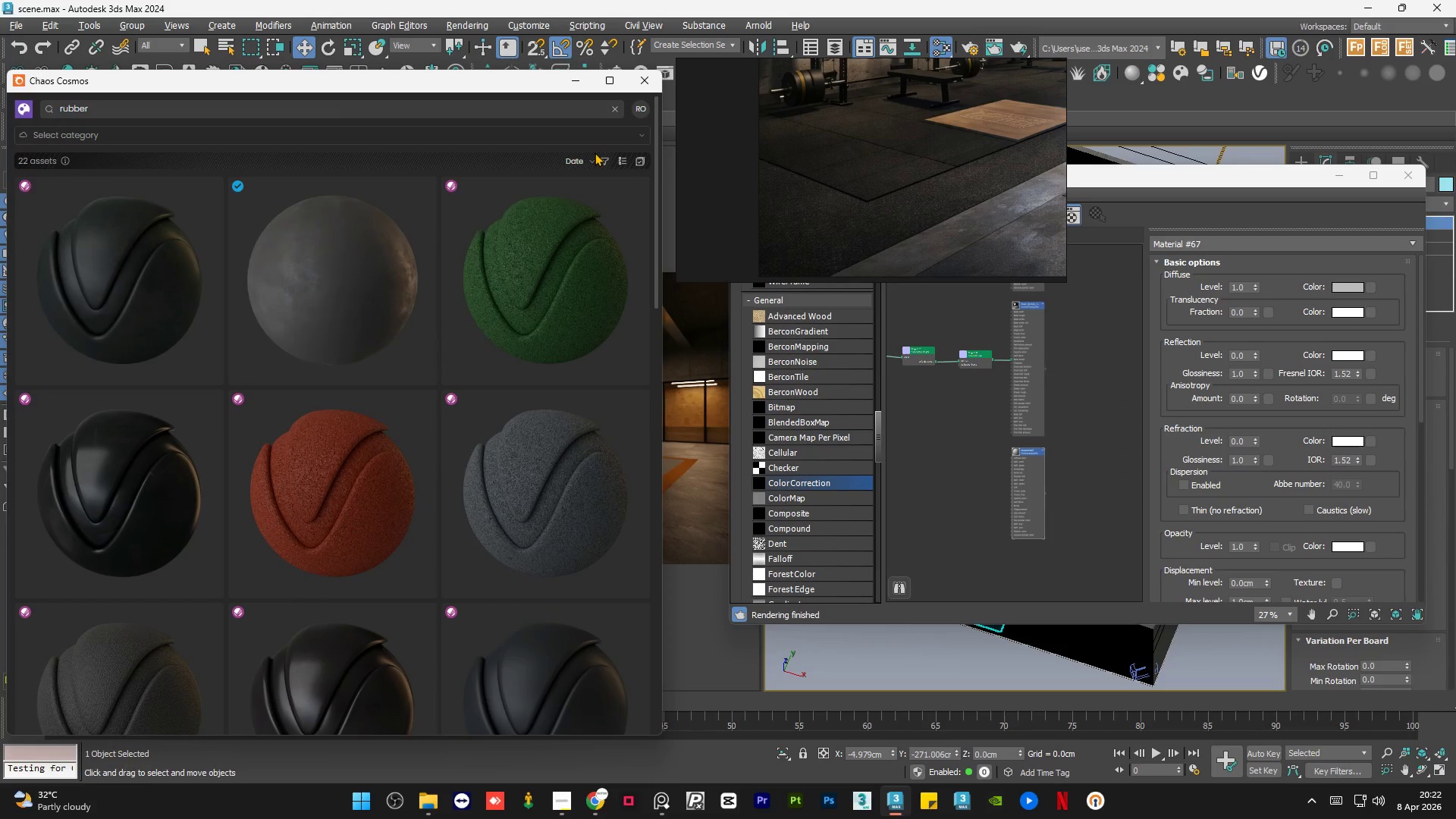 
left_click([602, 158])
 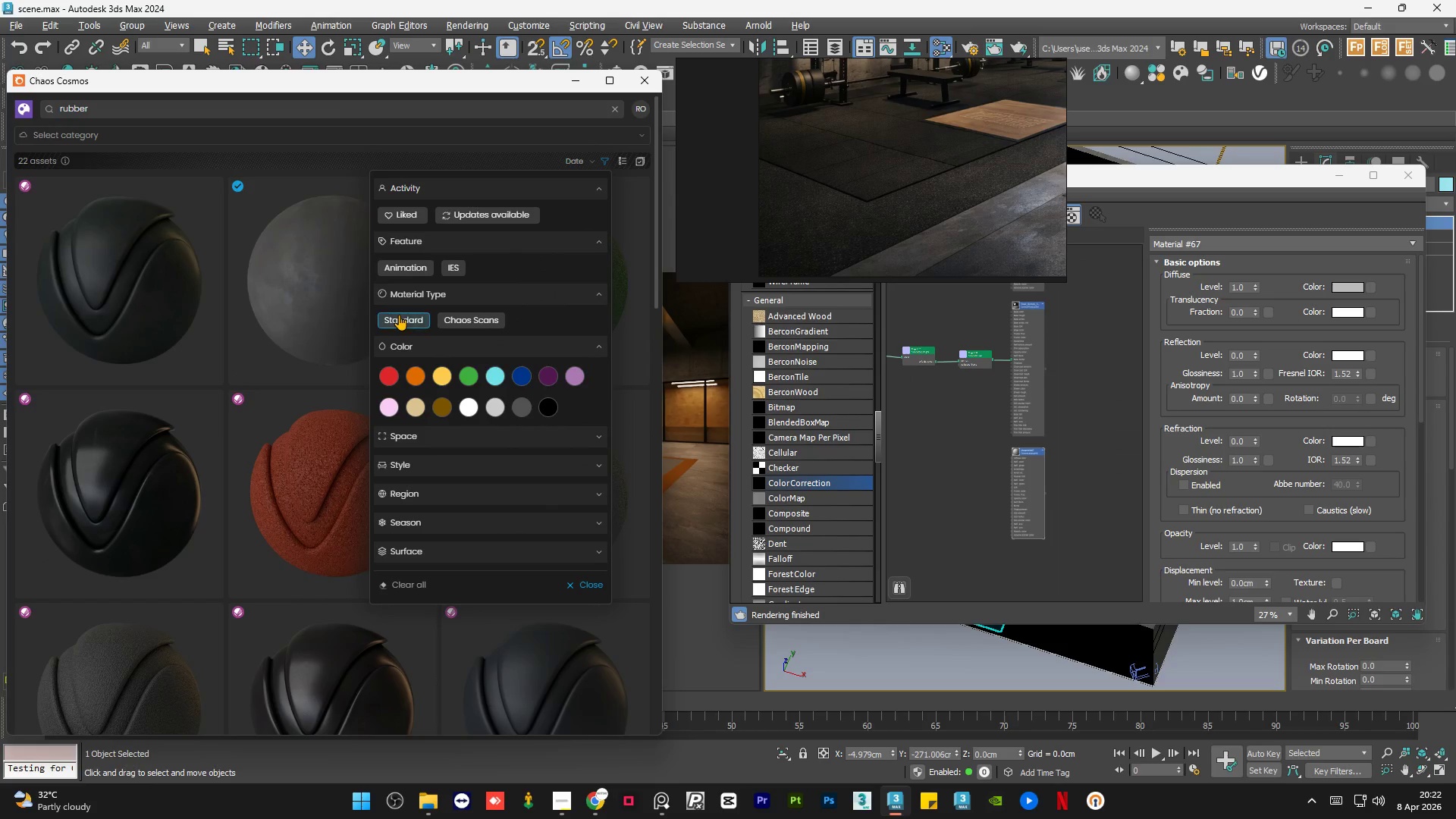 
left_click([401, 317])
 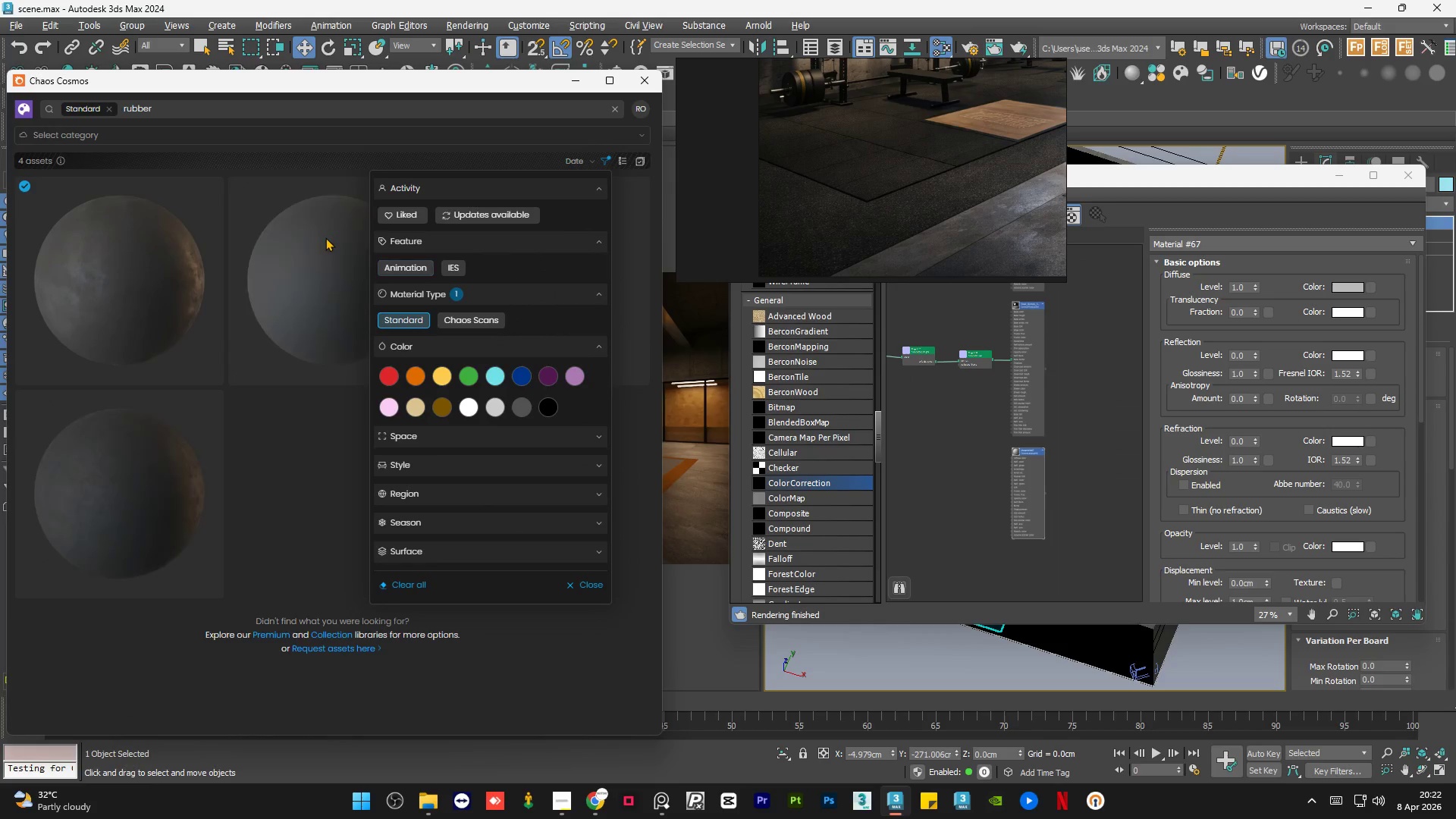 
left_click([292, 254])
 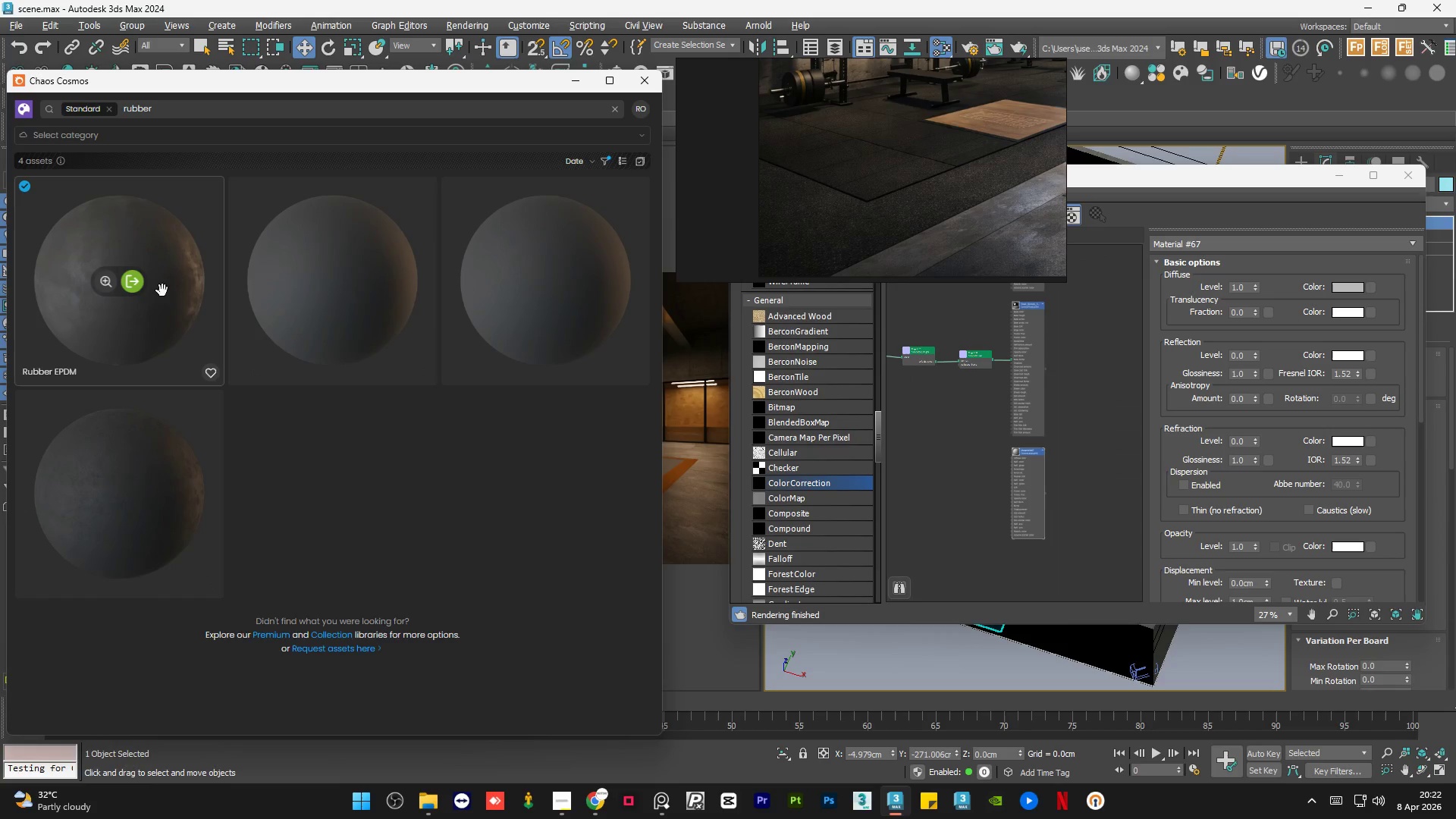 
wait(5.55)
 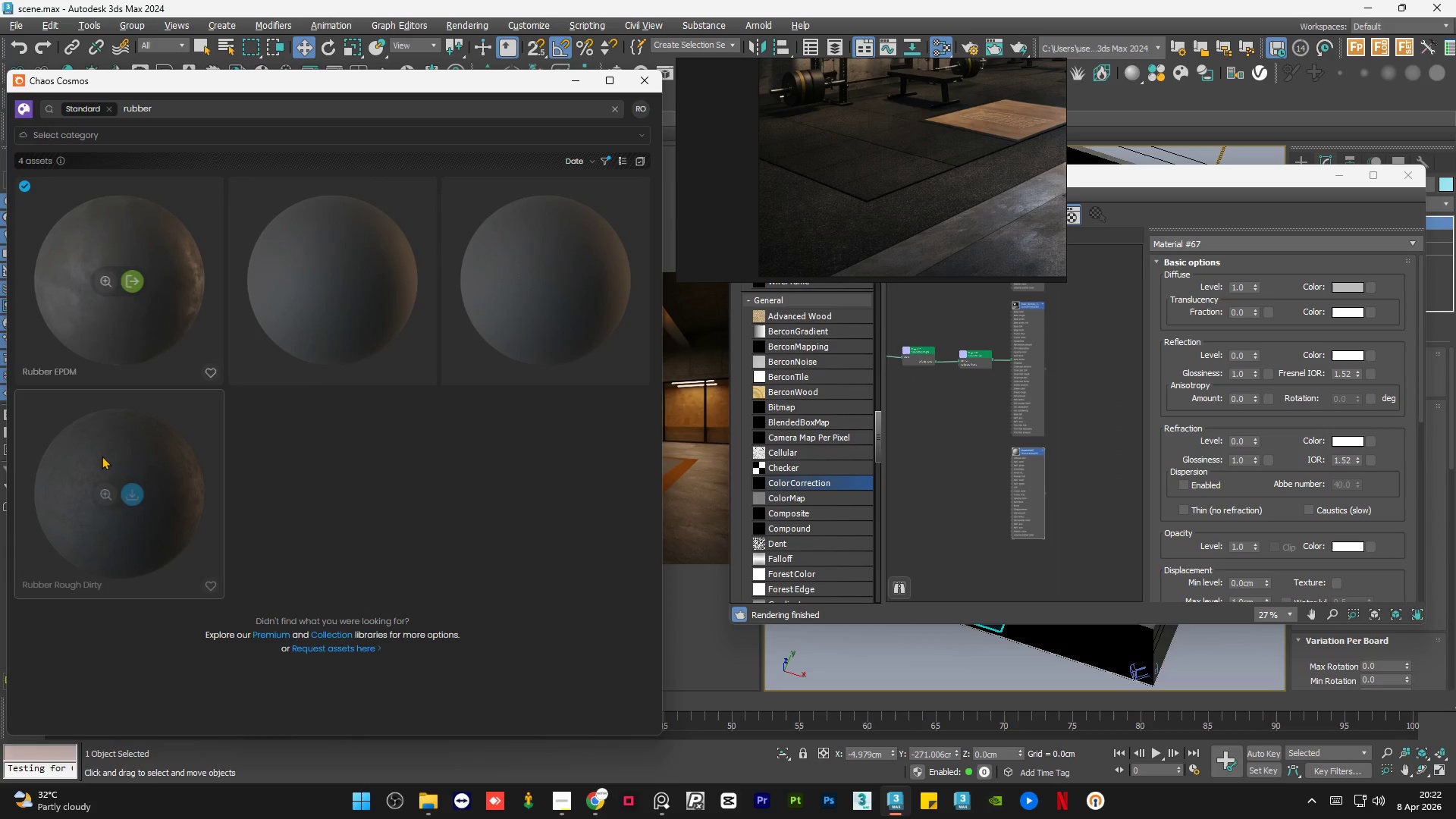 
left_click_drag(start_coordinate=[103, 325], to_coordinate=[962, 514])
 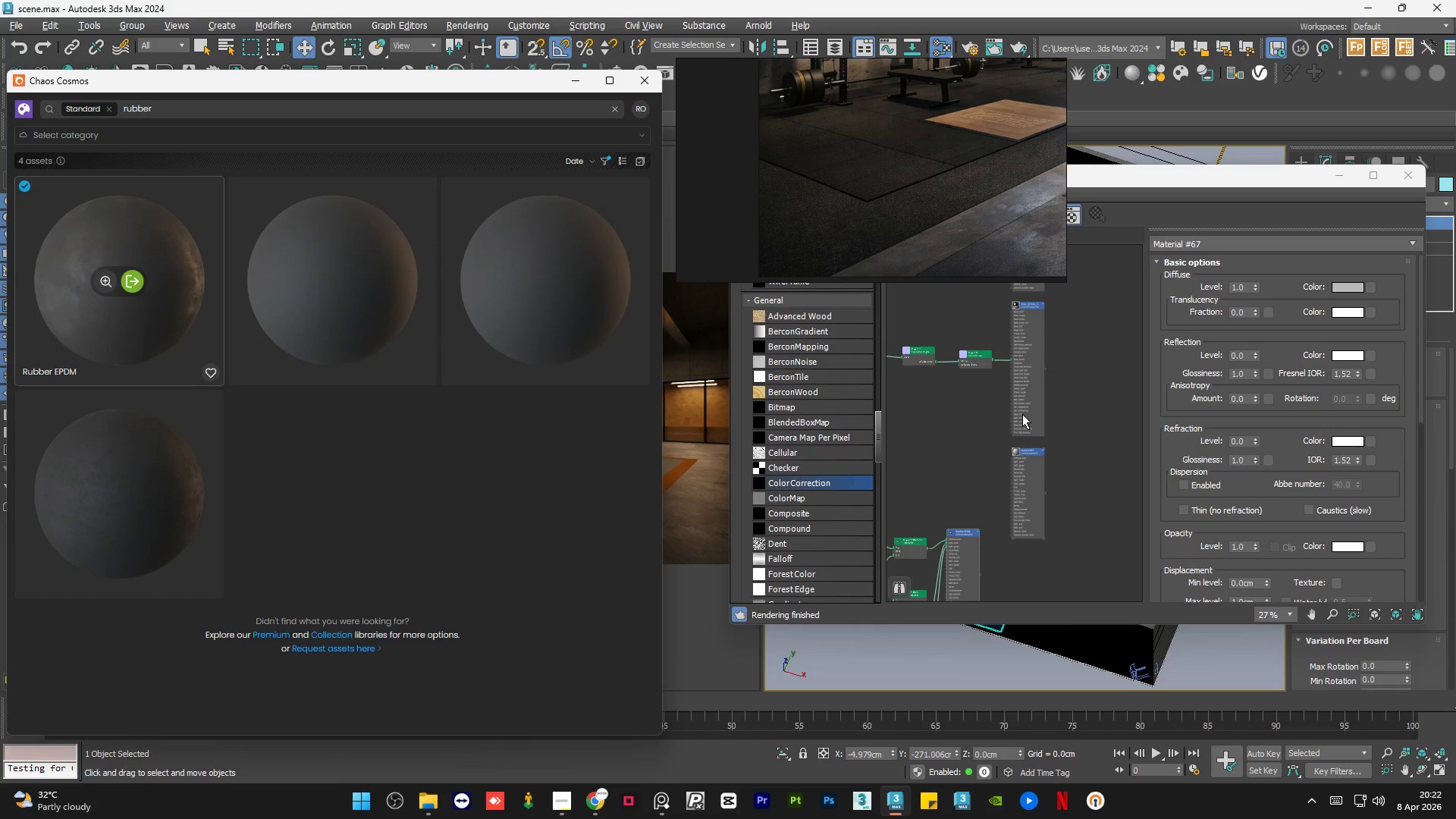 
scroll: coordinate [1022, 414], scroll_direction: down, amount: 1.0
 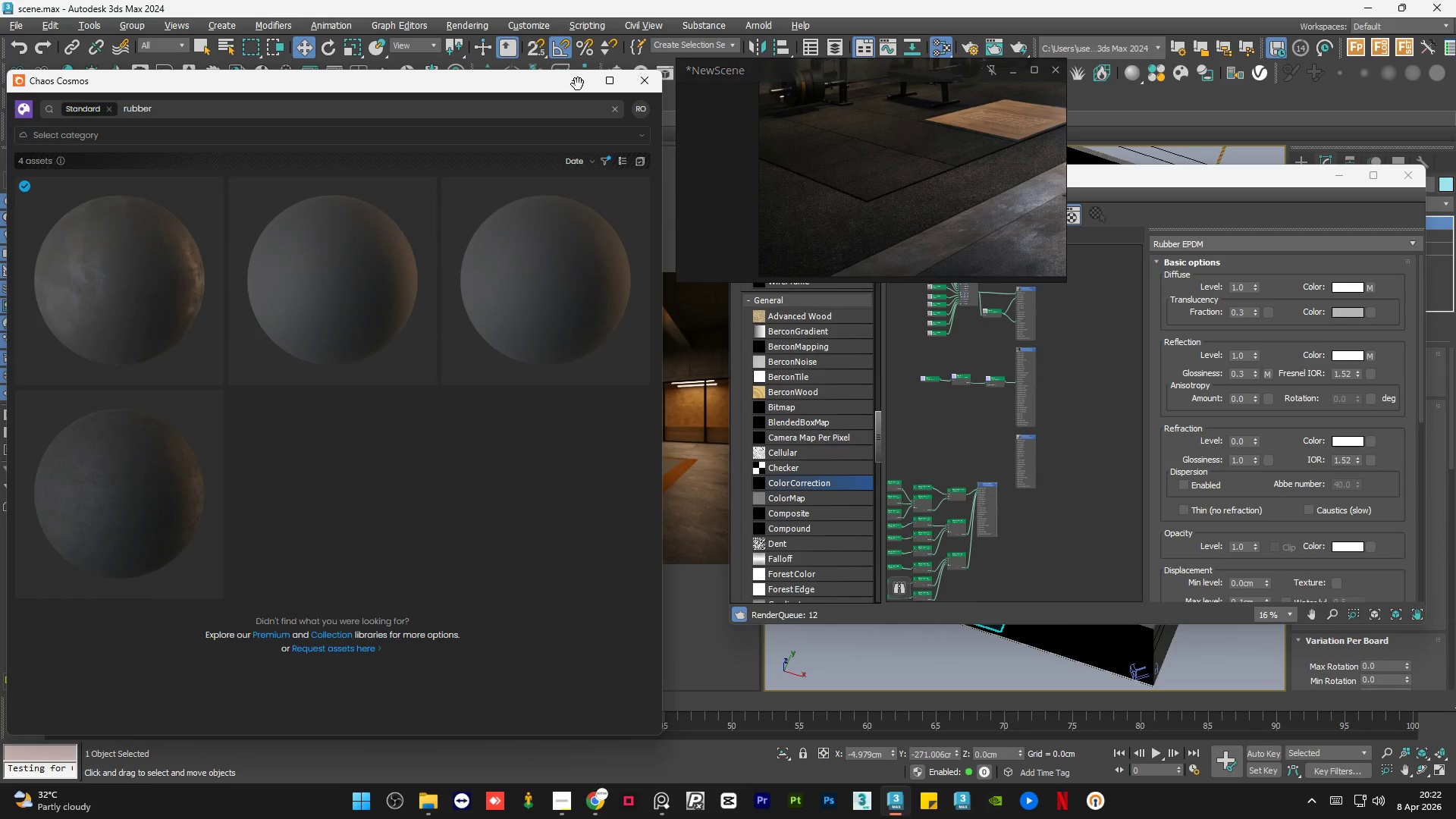 
left_click([578, 83])
 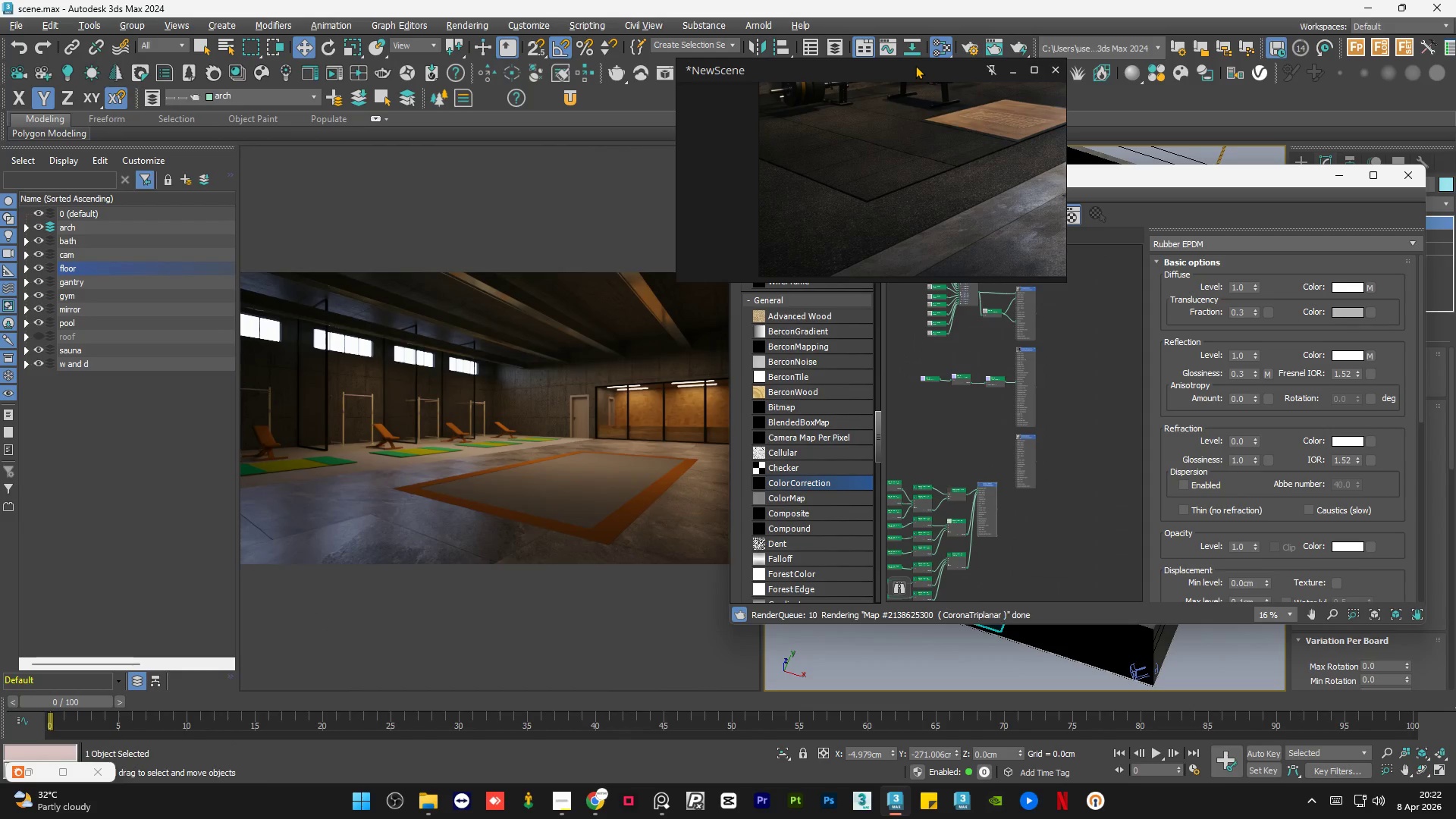 
left_click_drag(start_coordinate=[915, 65], to_coordinate=[447, 49])
 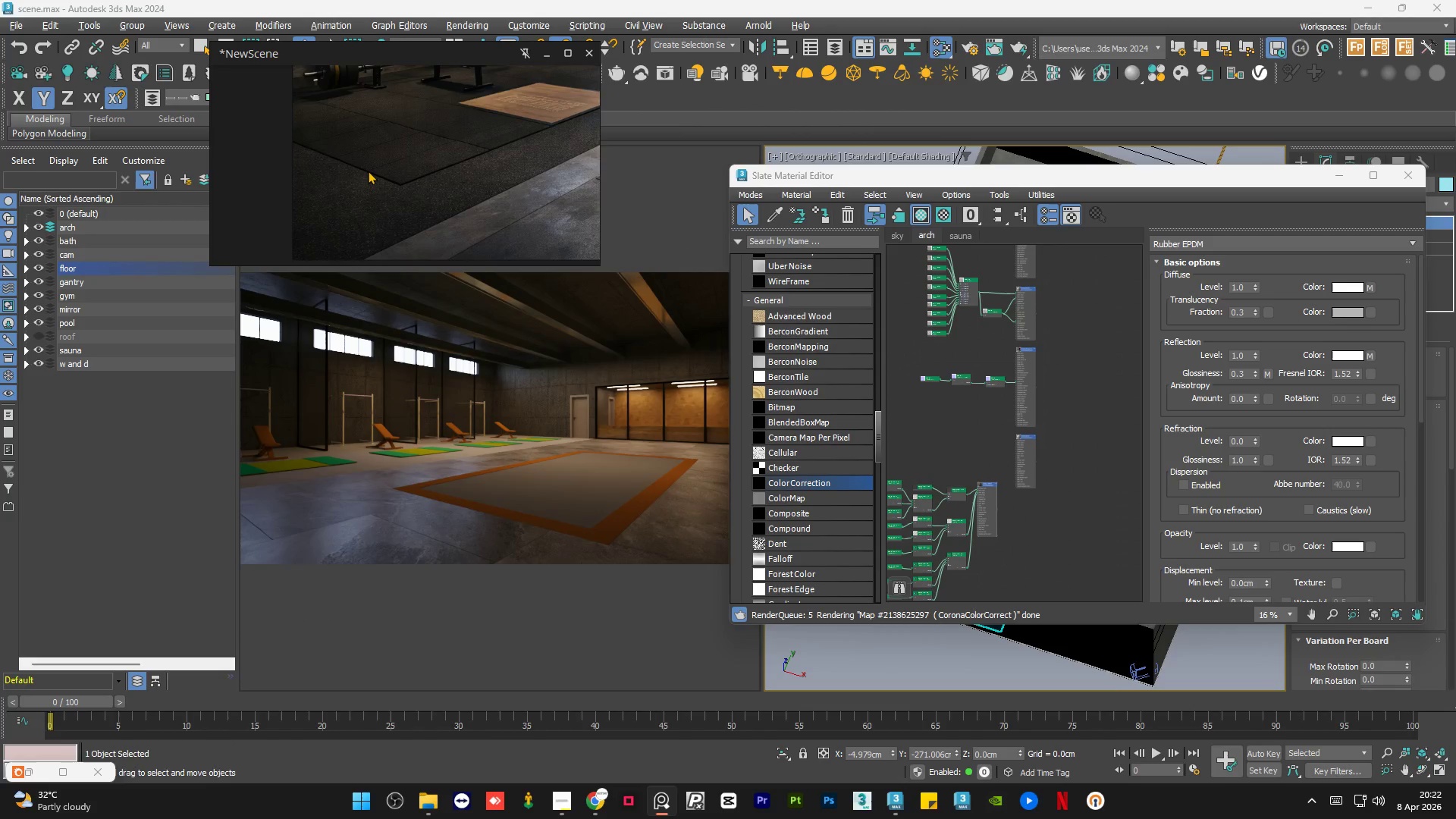 
scroll: coordinate [368, 171], scroll_direction: down, amount: 2.0
 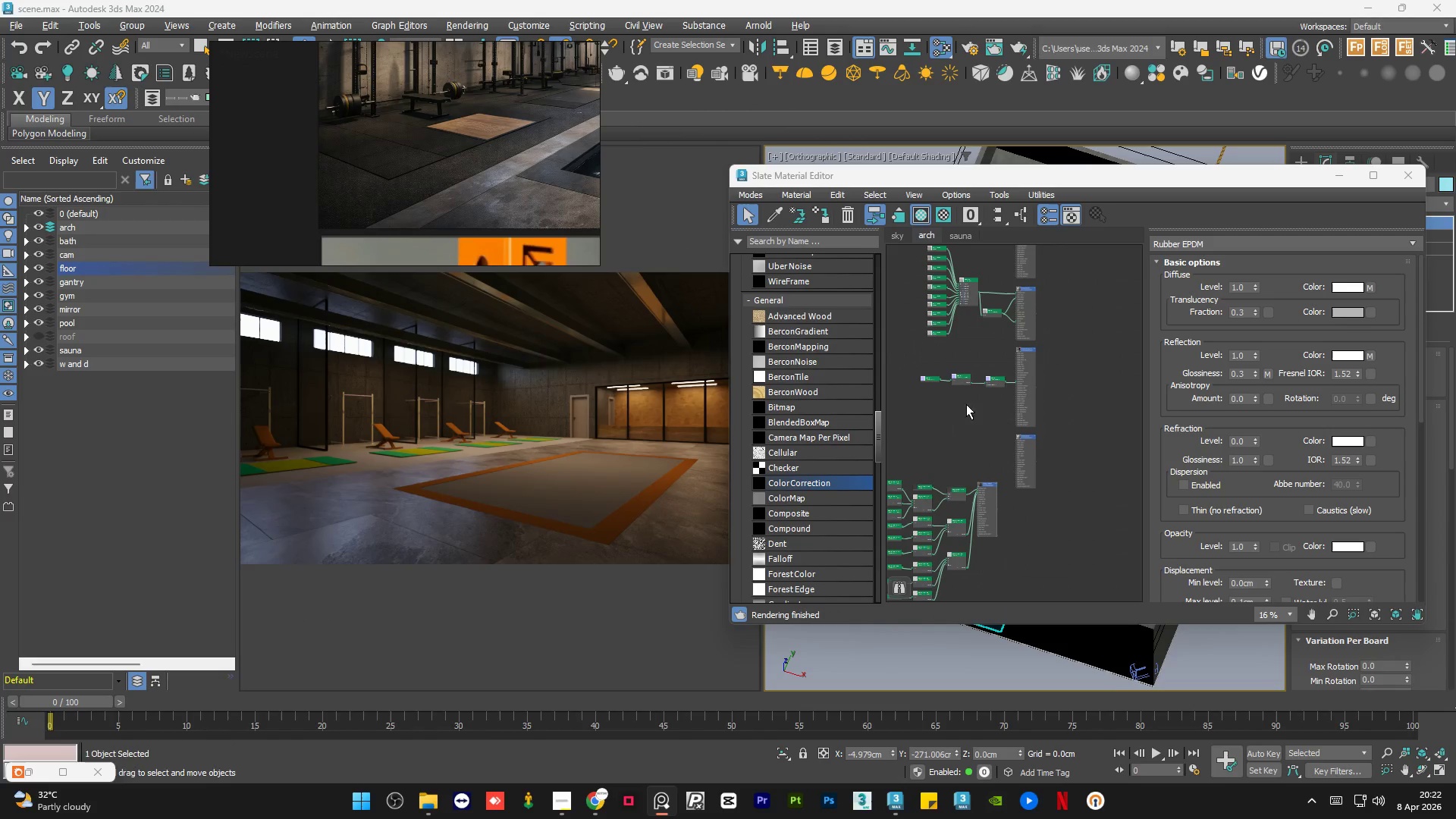 
left_click_drag(start_coordinate=[1014, 448], to_coordinate=[1085, 469])
 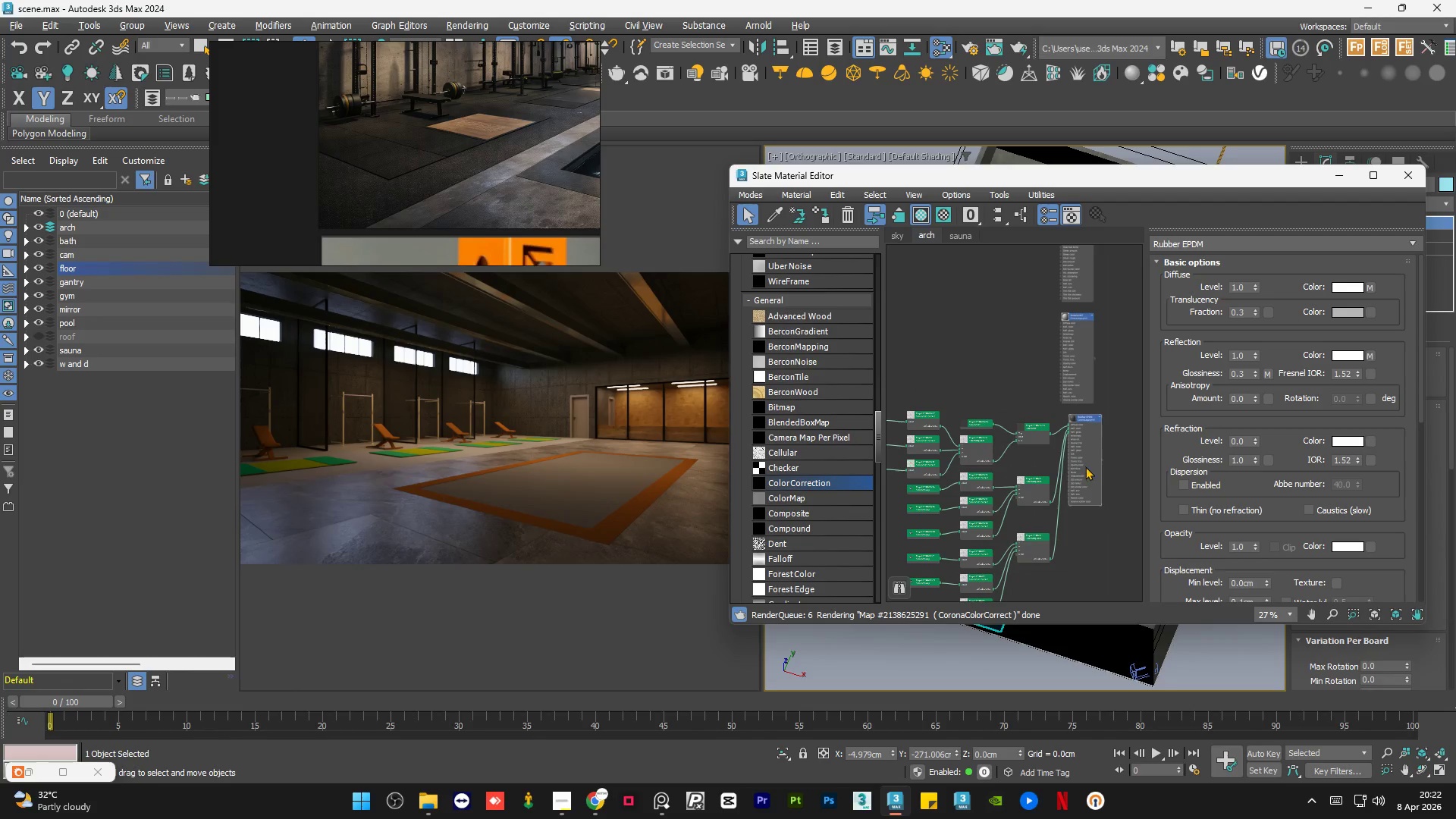 
scroll: coordinate [1015, 447], scroll_direction: up, amount: 1.0
 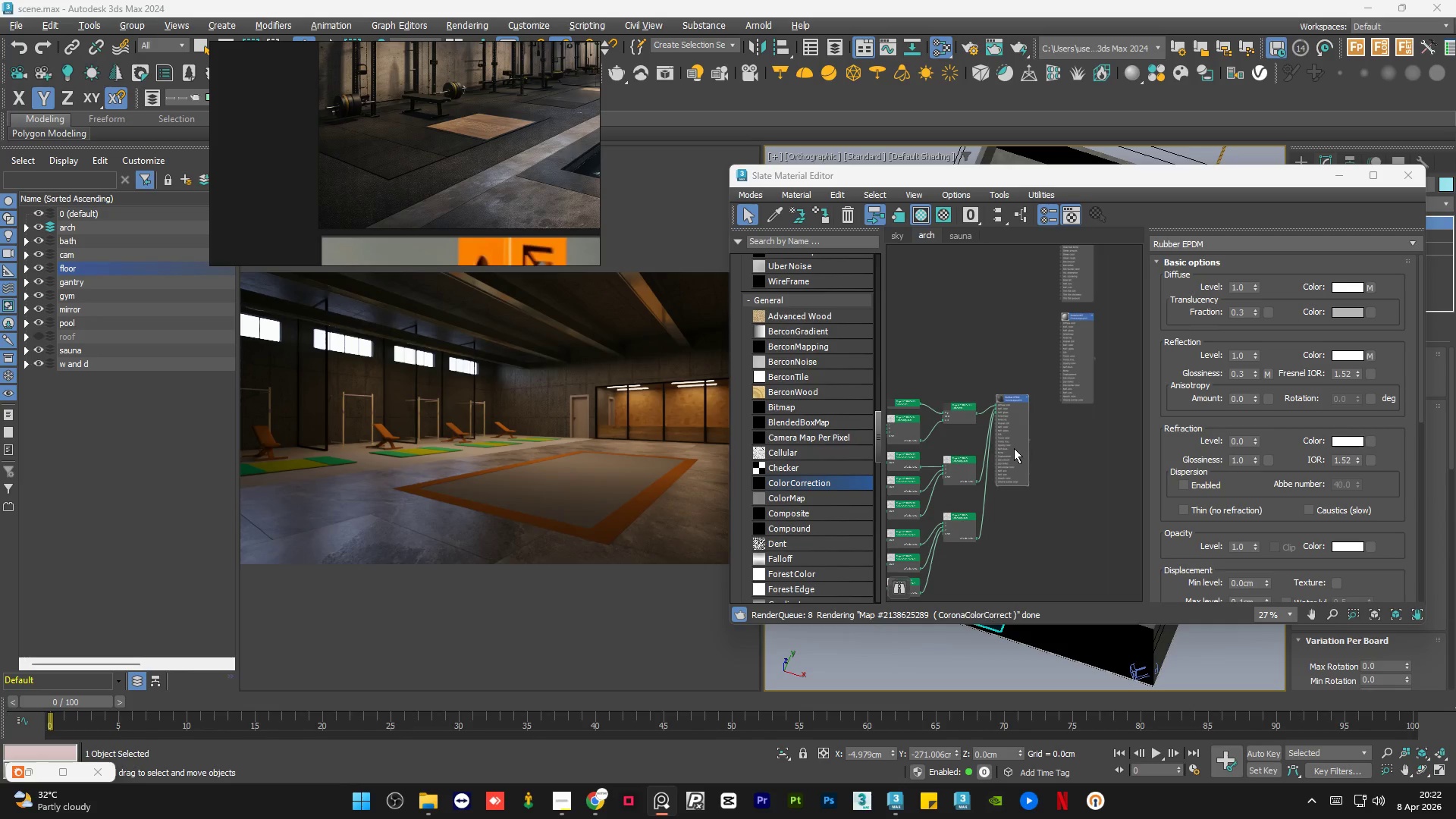 
double_click([1085, 466])
 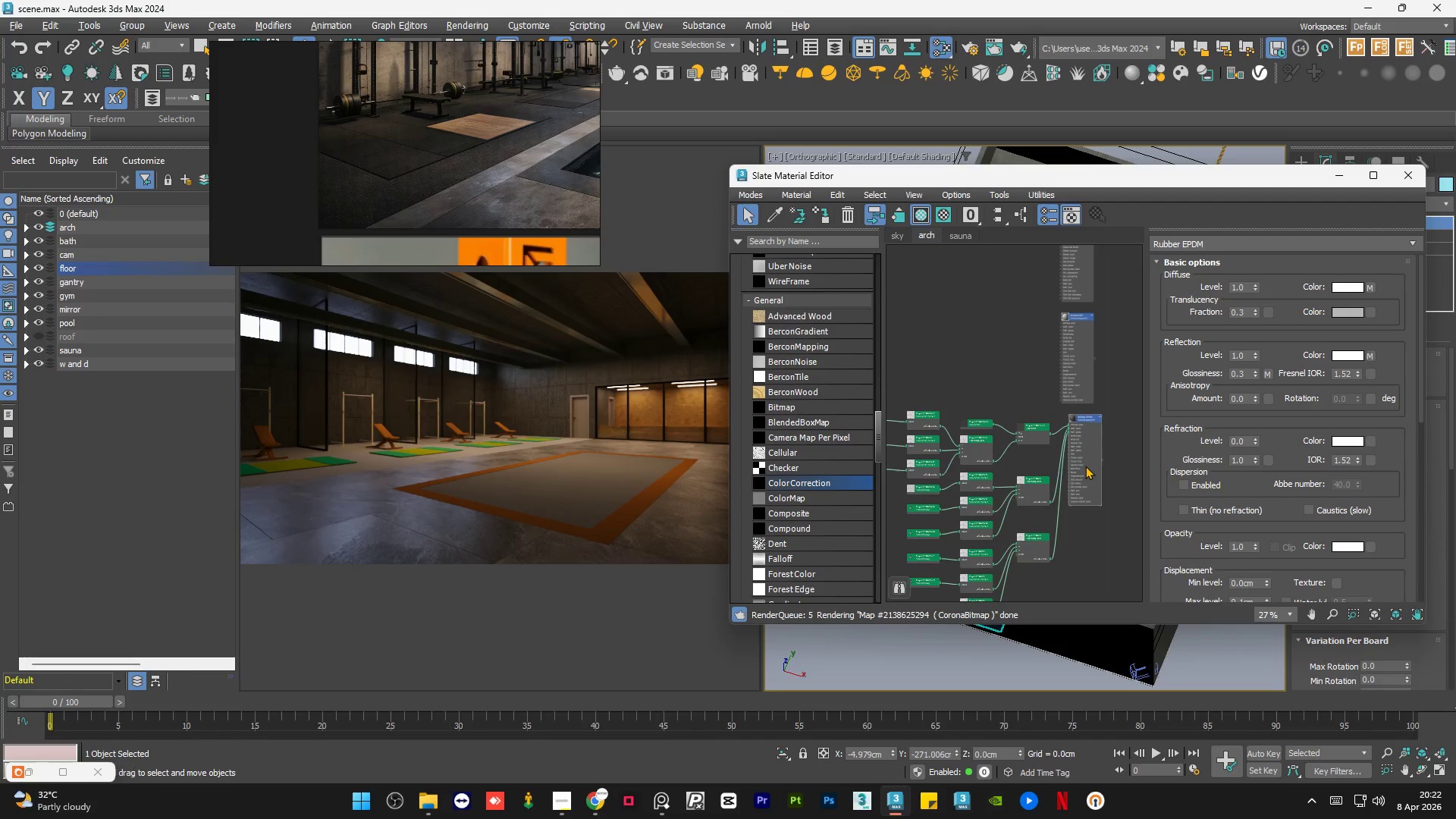 
key(A)
 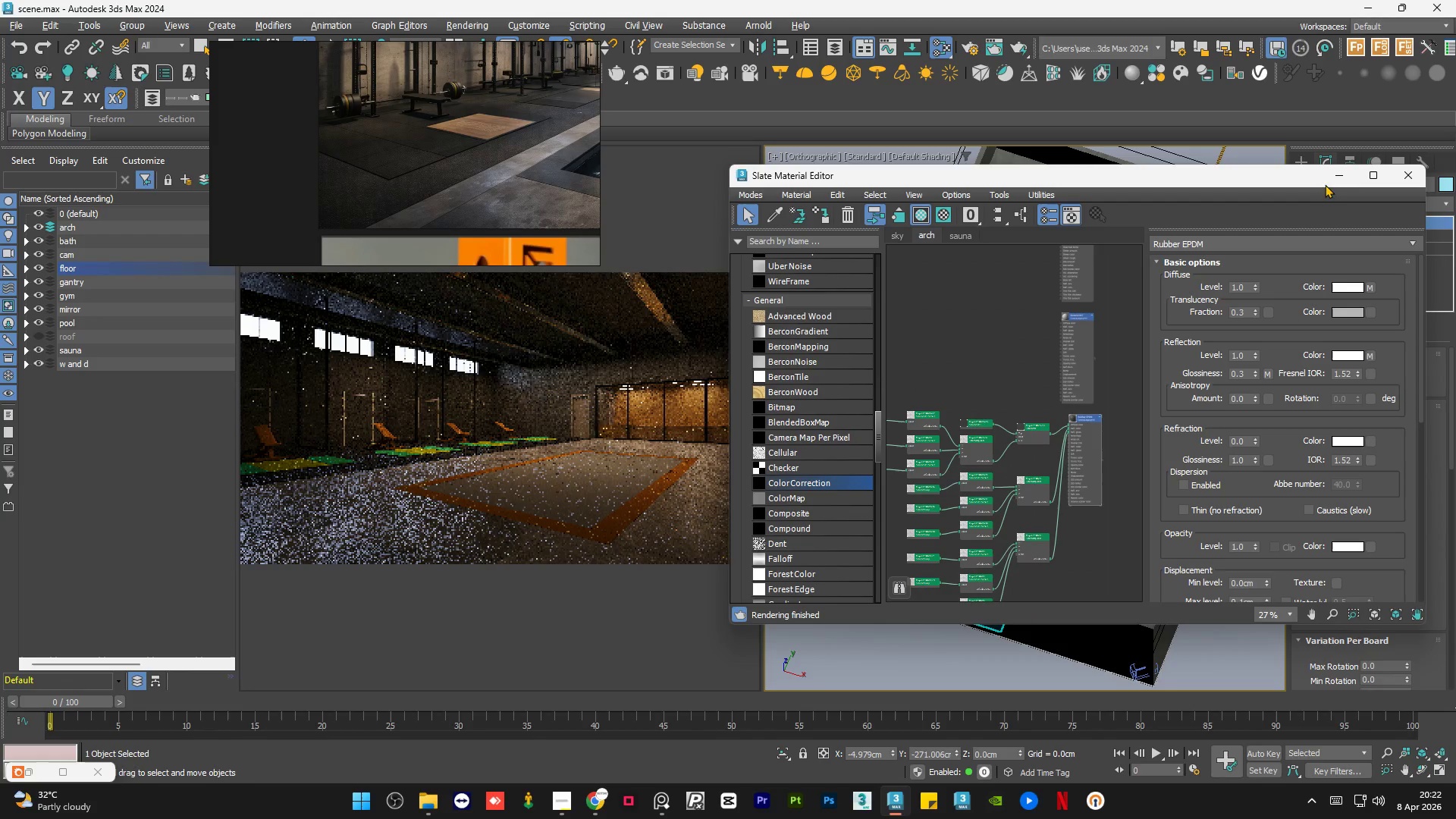 
scroll: coordinate [935, 460], scroll_direction: up, amount: 12.0
 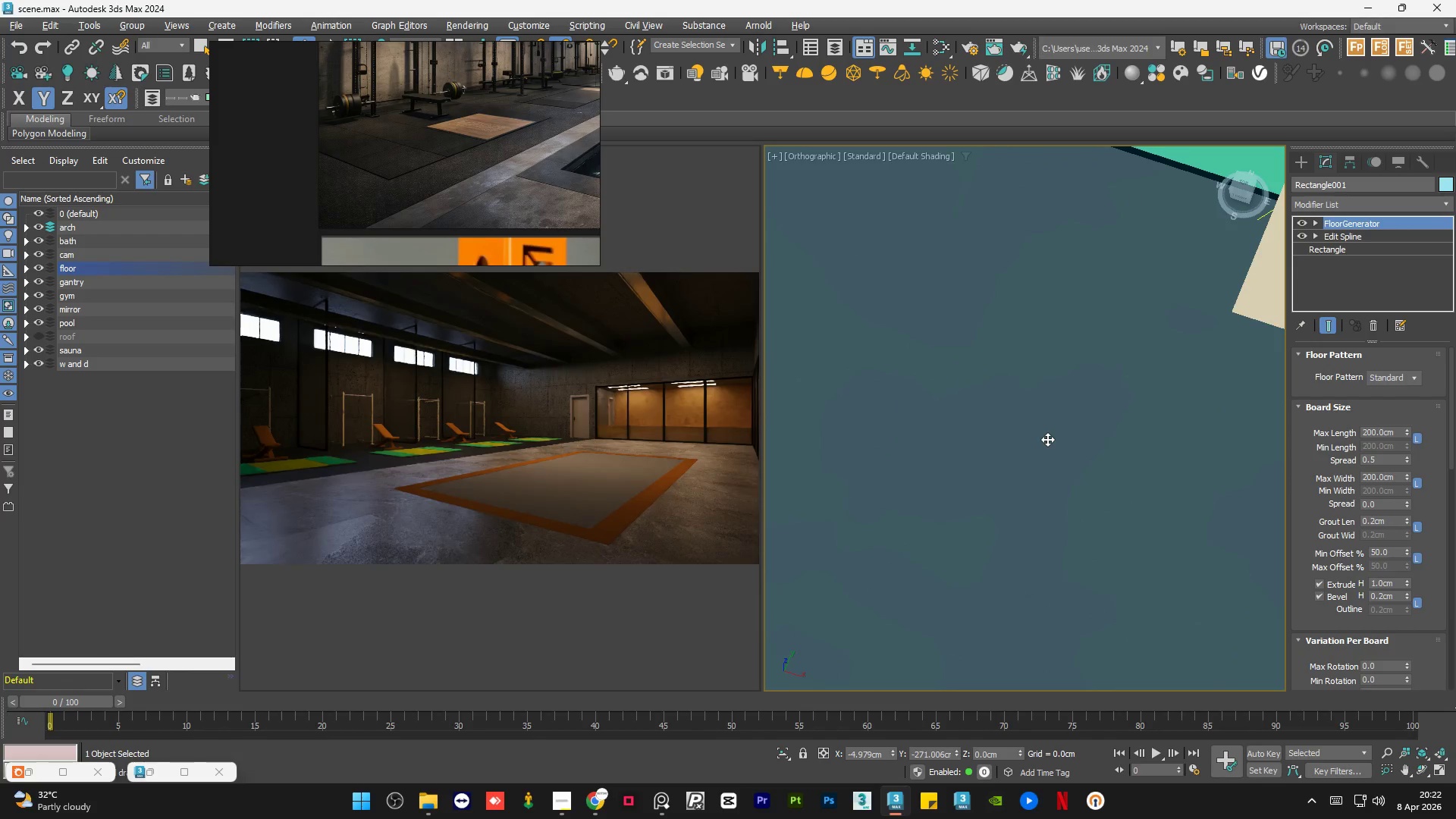 
hold_key(key=AltLeft, duration=1.08)
 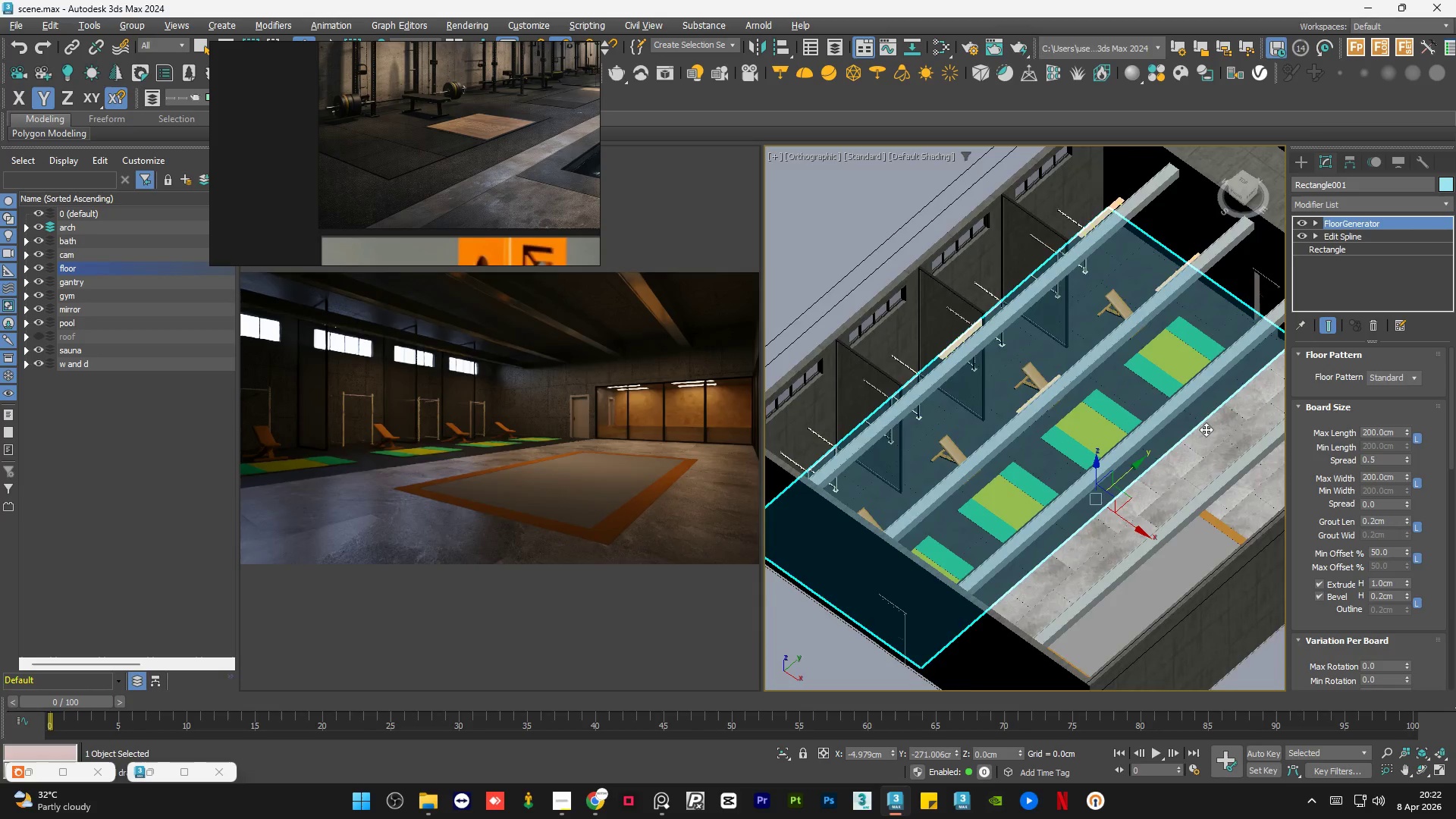 
scroll: coordinate [1030, 444], scroll_direction: down, amount: 9.0
 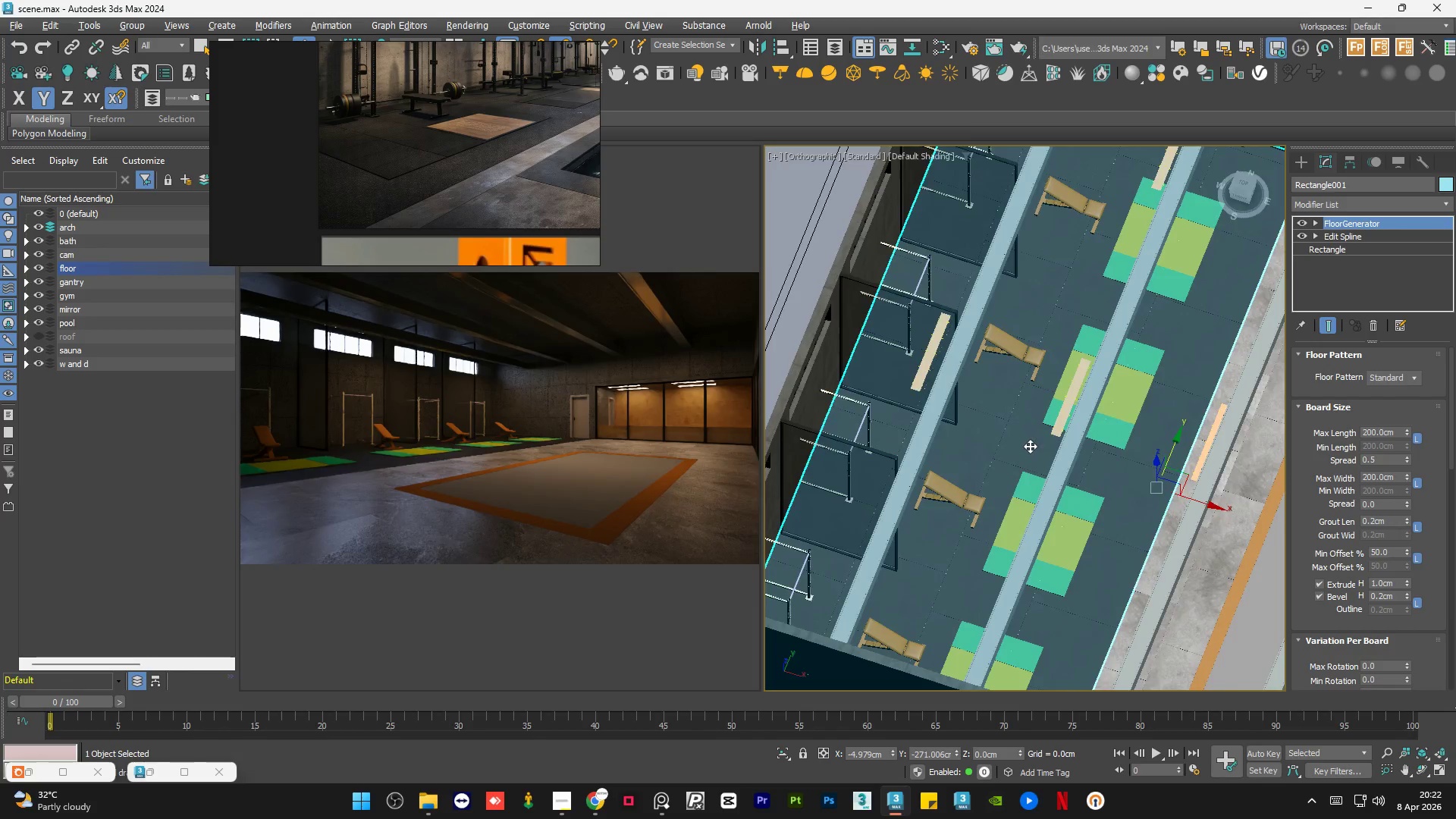 
hold_key(key=AltLeft, duration=0.58)
 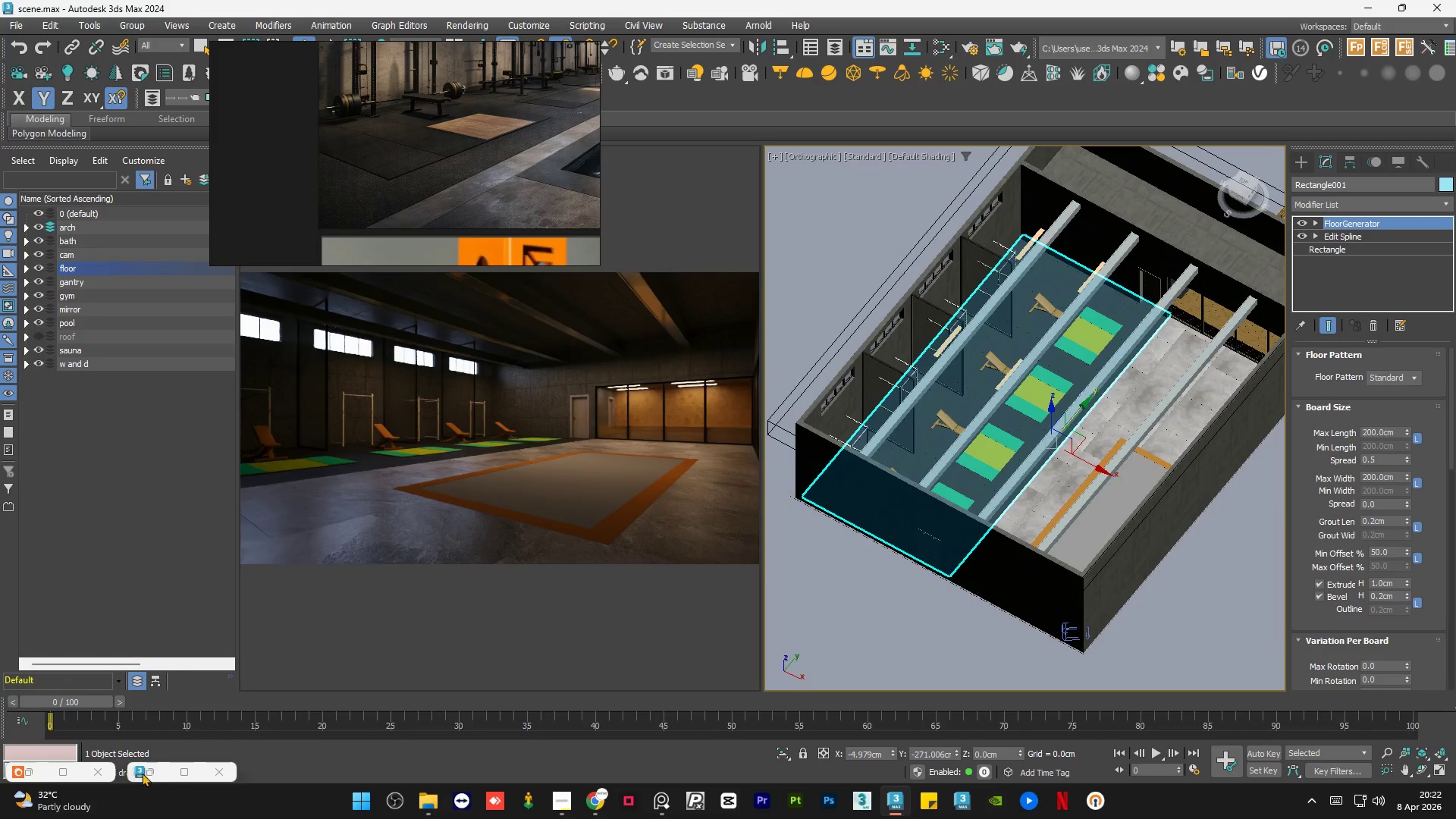 
scroll: coordinate [1117, 392], scroll_direction: up, amount: 1.0
 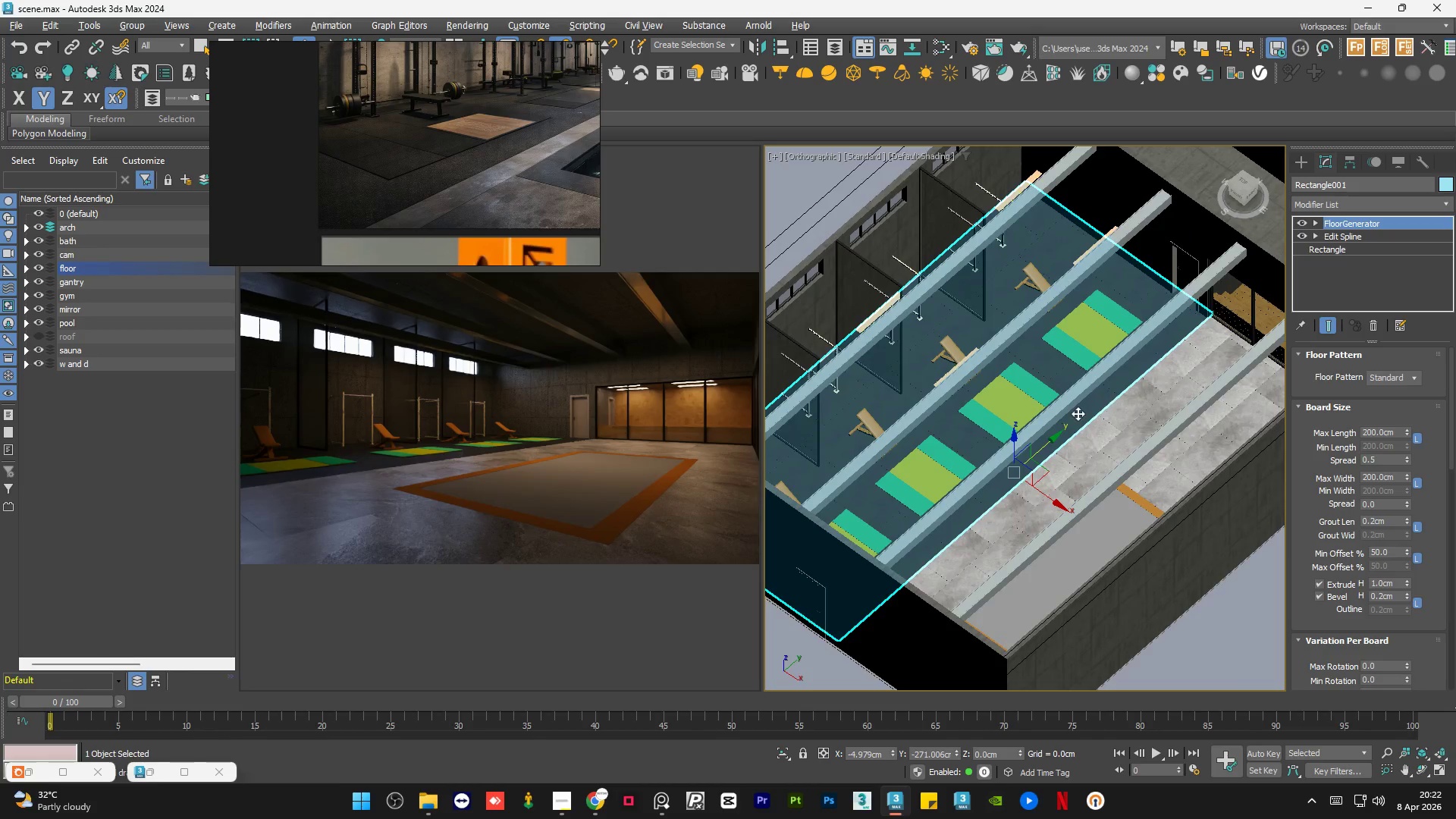 
left_click([155, 774])
 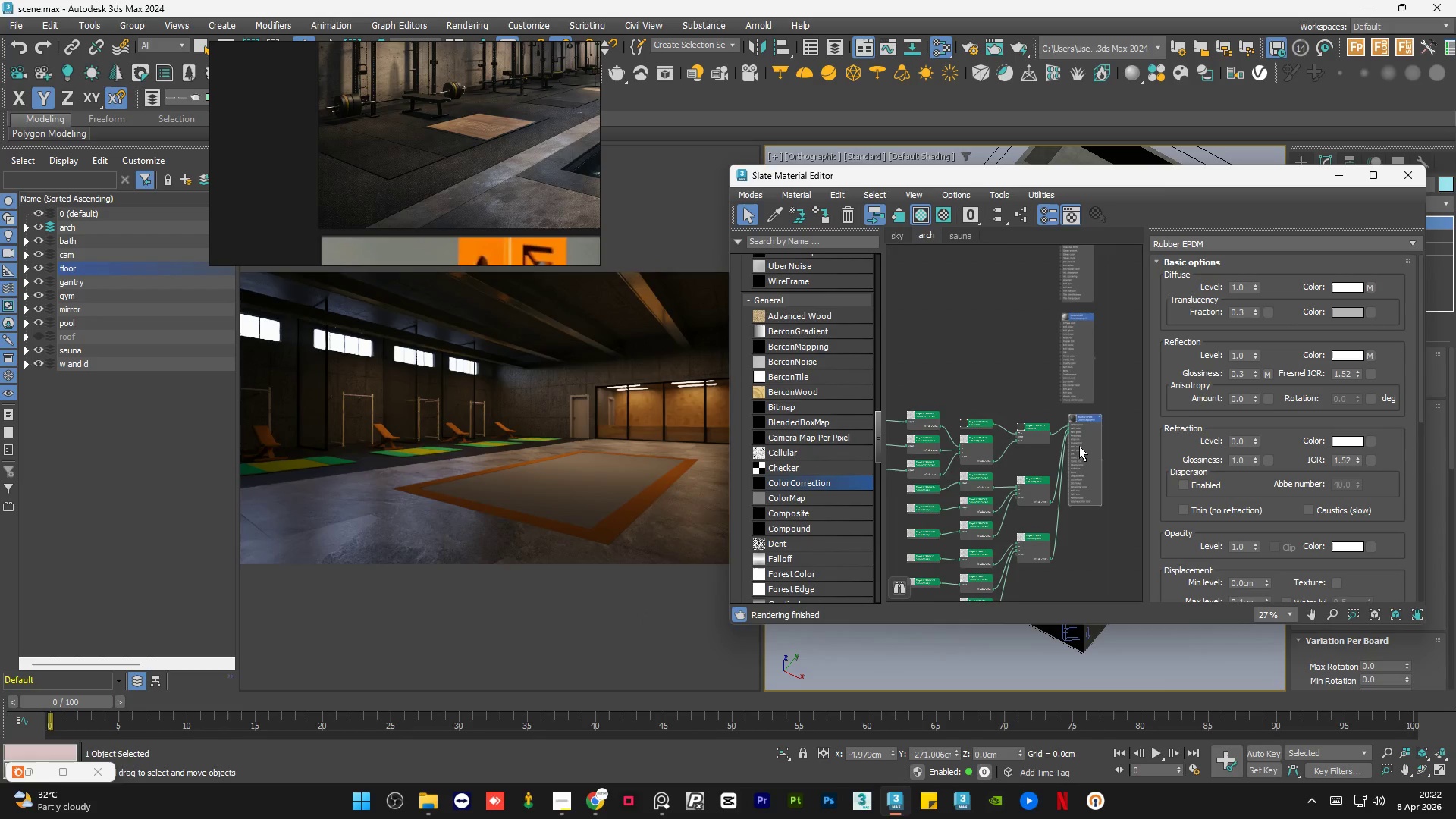 
scroll: coordinate [1079, 444], scroll_direction: down, amount: 1.0
 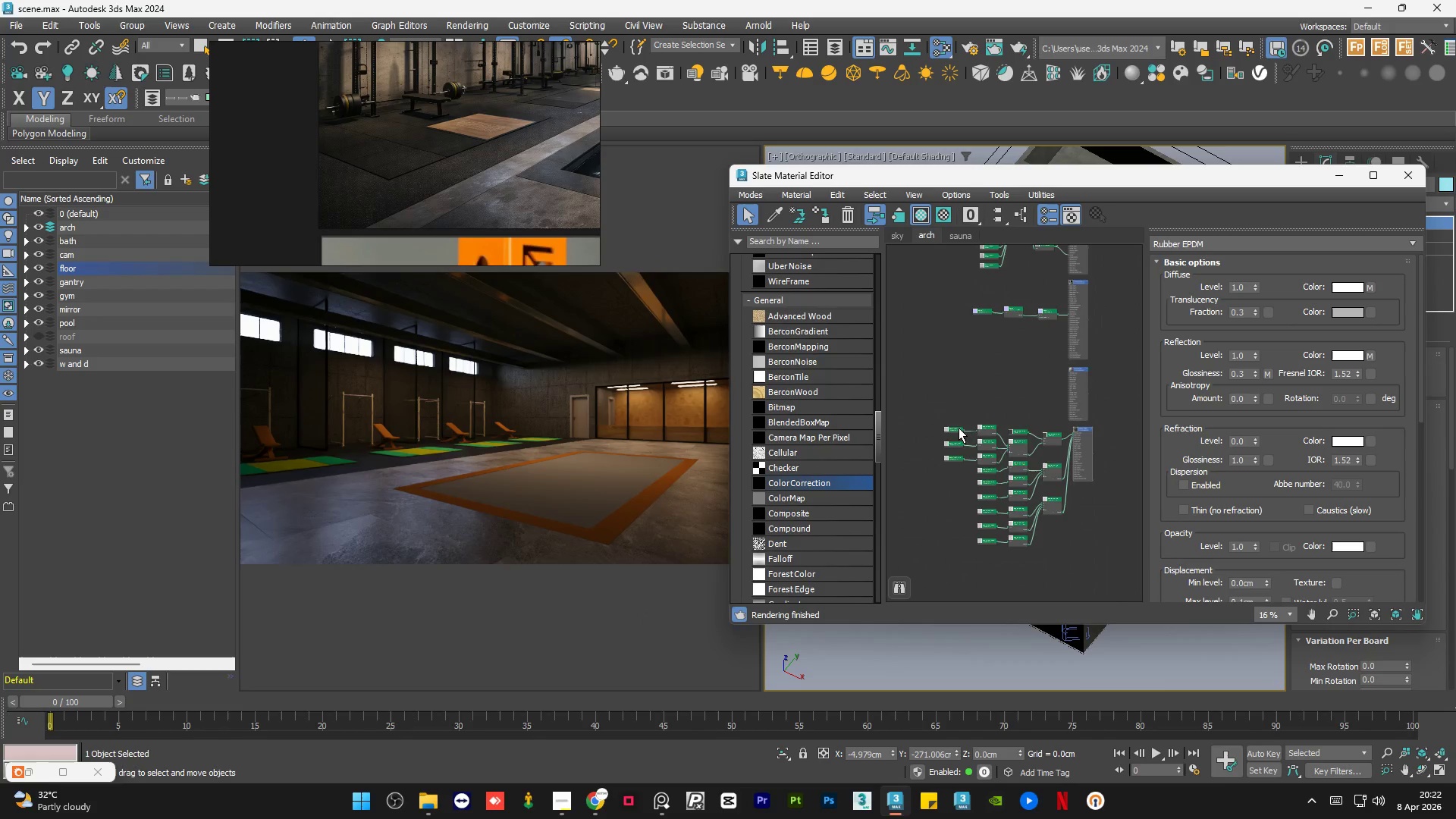 
double_click([970, 420])
 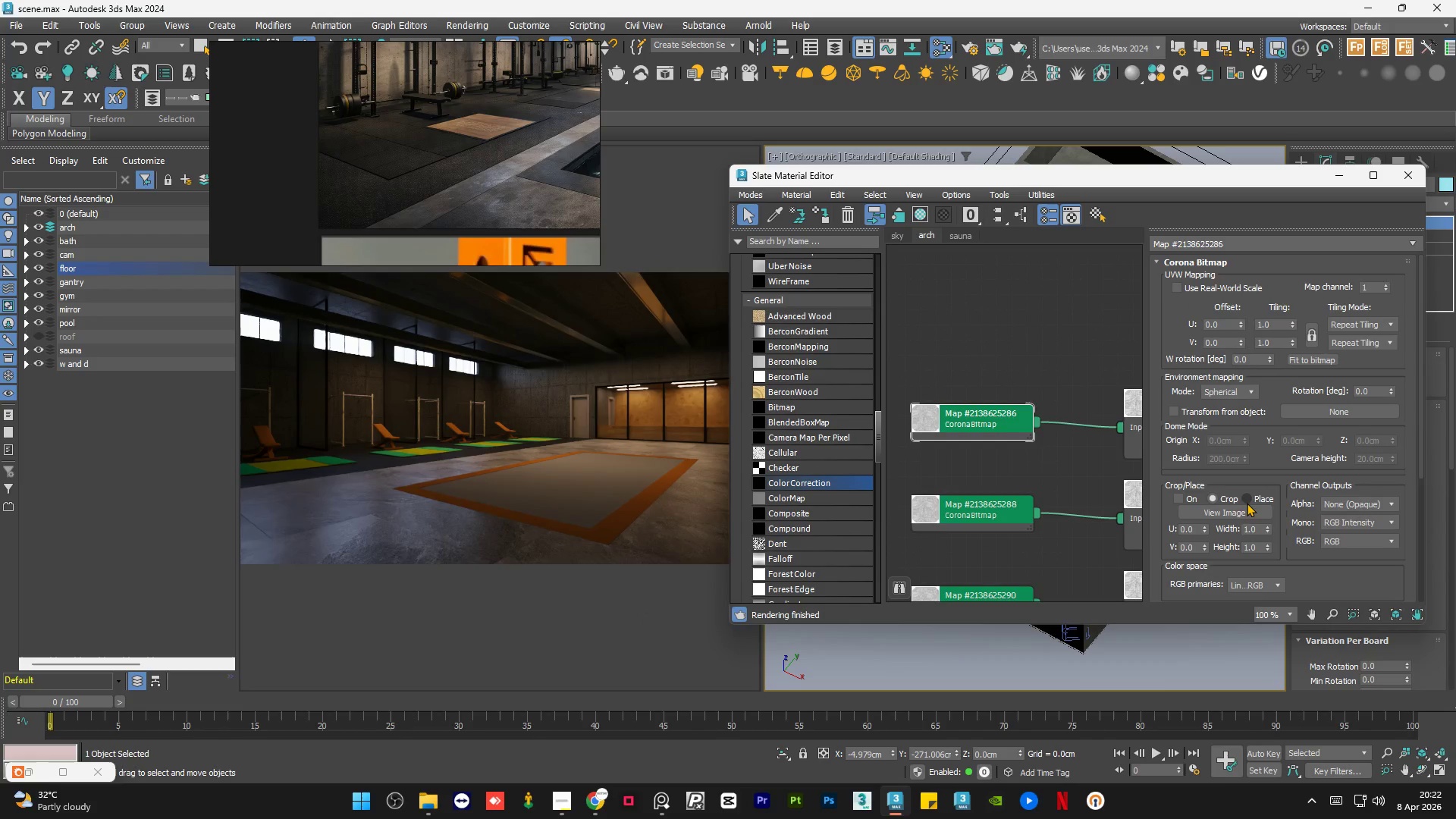 
scroll: coordinate [959, 434], scroll_direction: up, amount: 8.0
 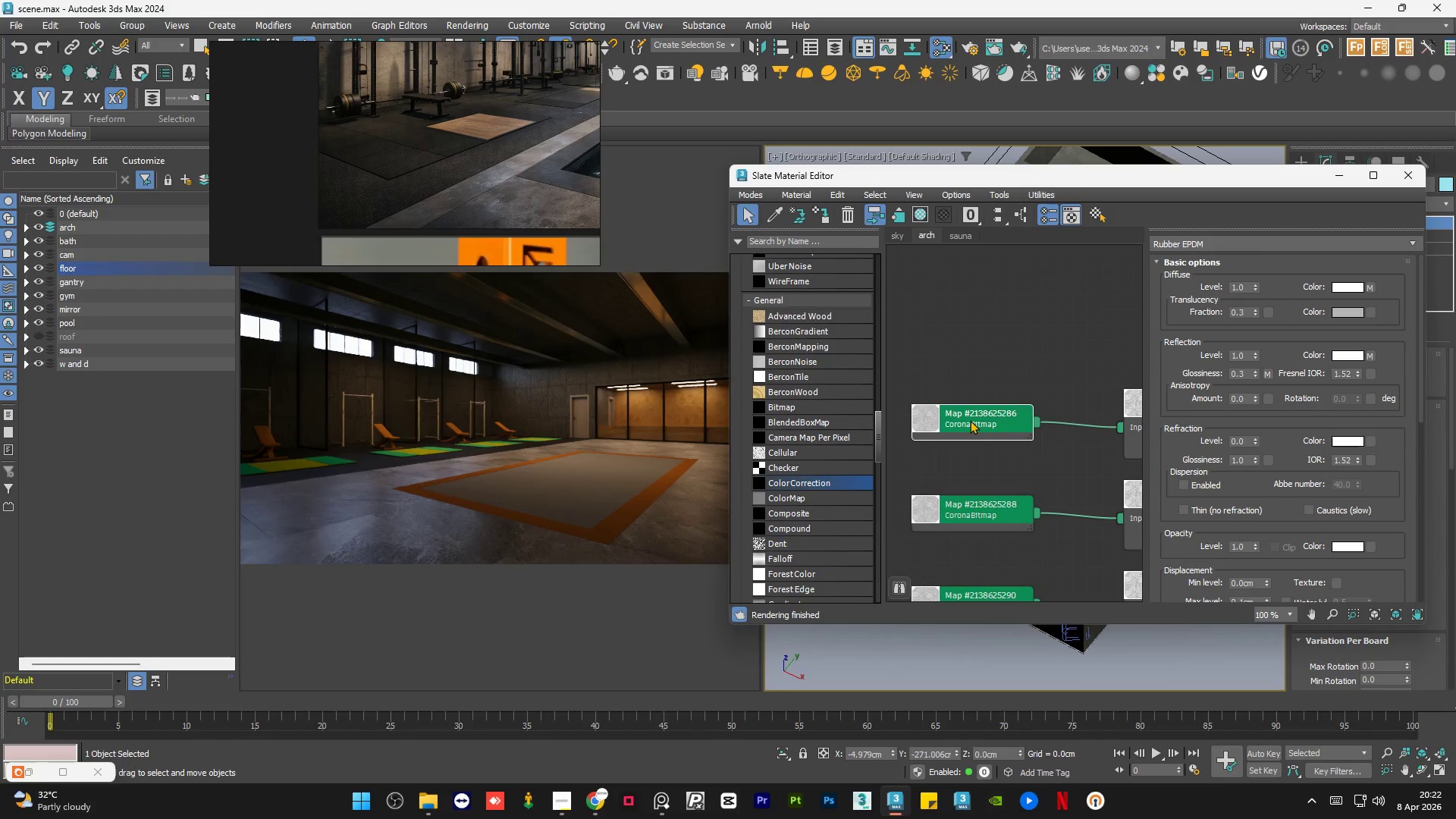 
left_click([1228, 514])
 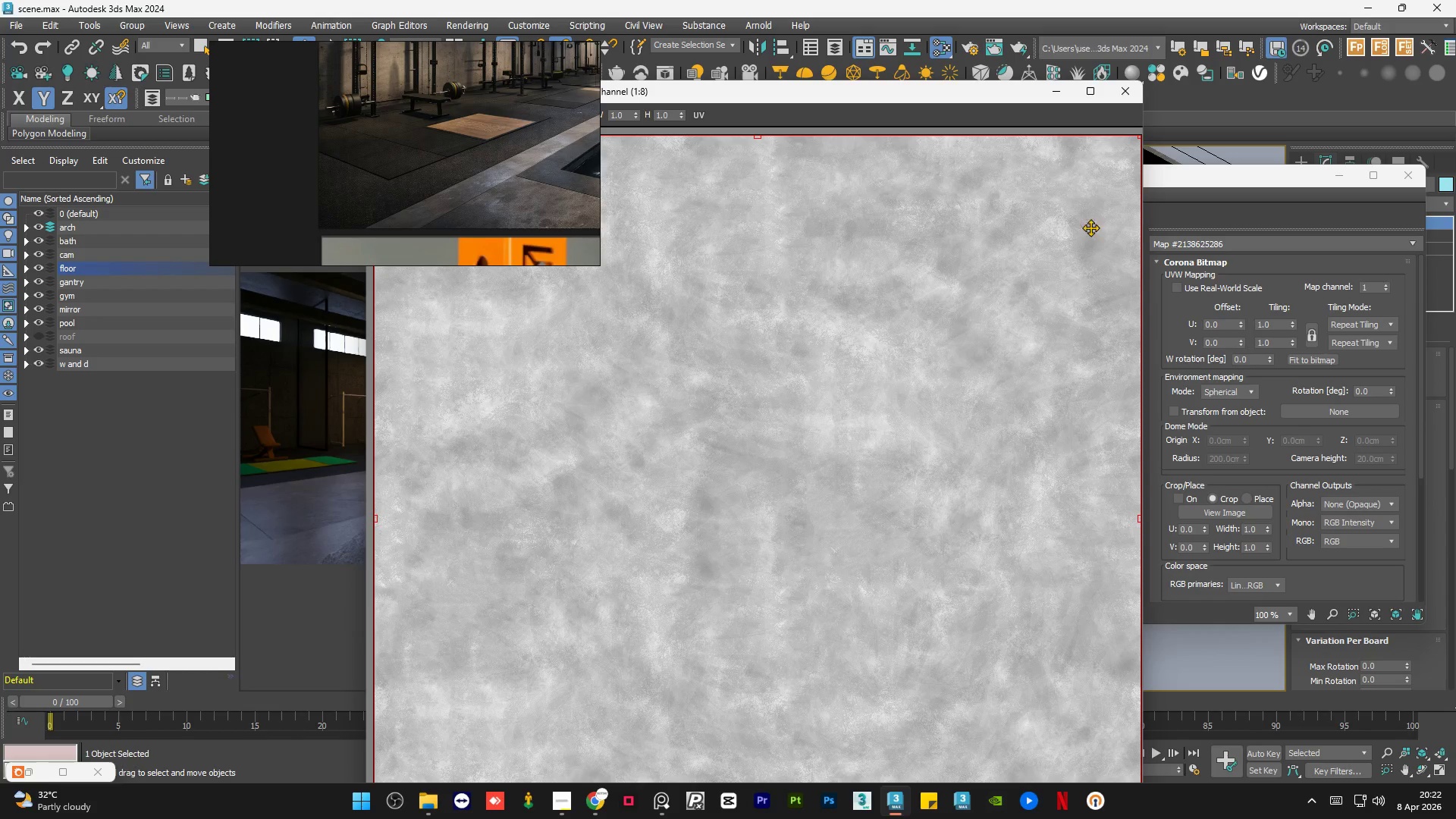 
left_click([1116, 96])
 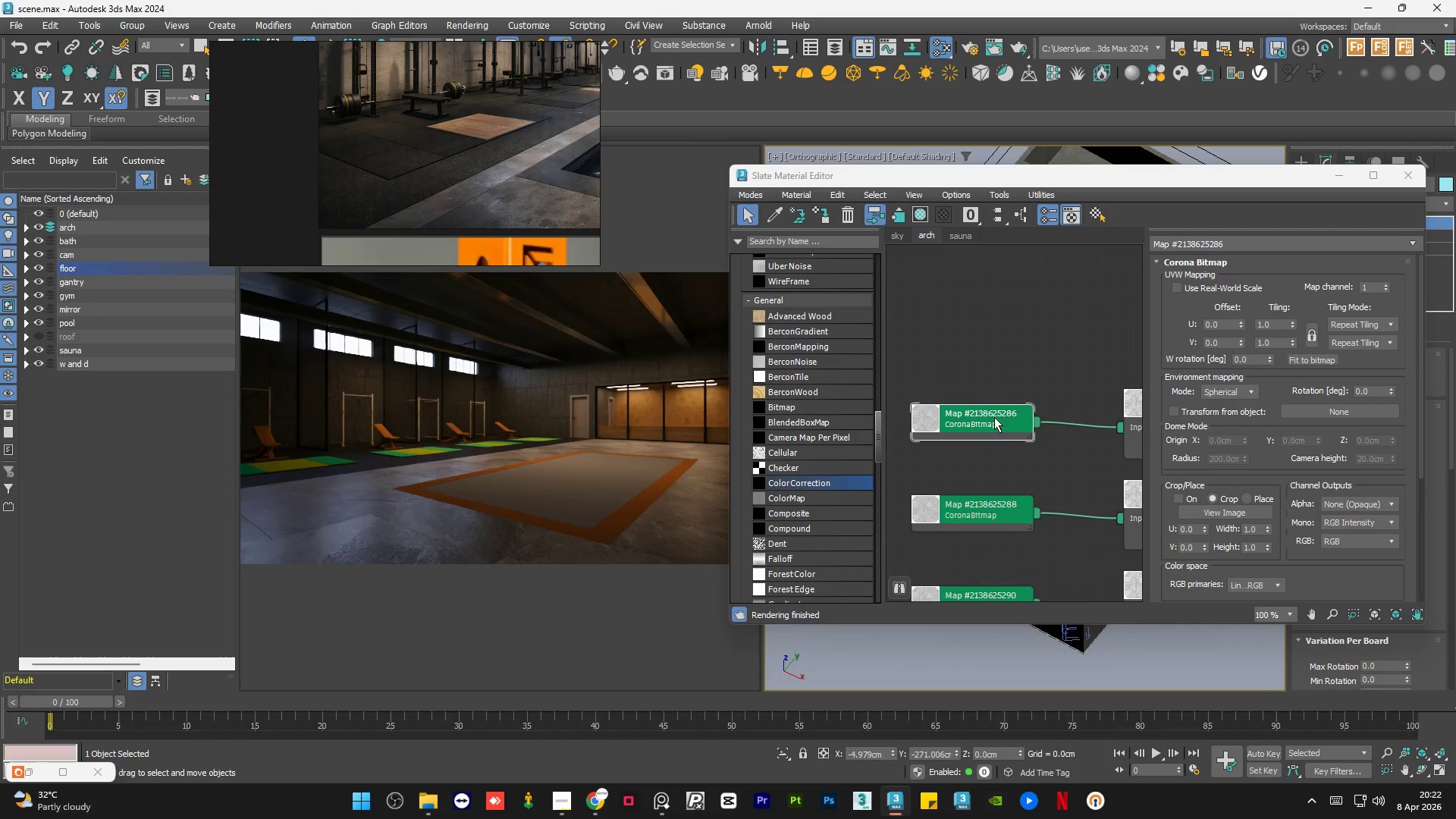 
left_click([991, 419])
 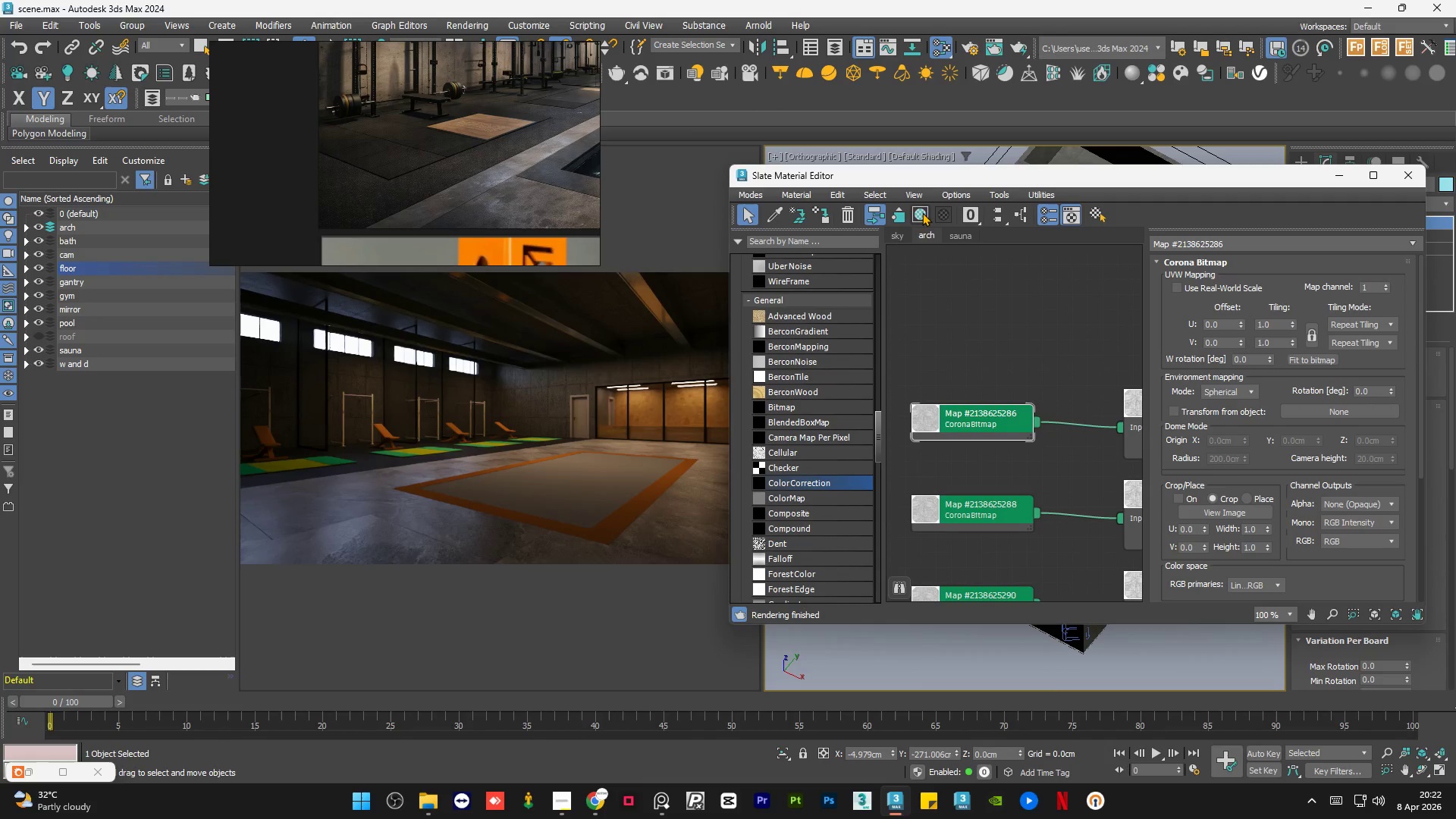 
left_click([922, 212])
 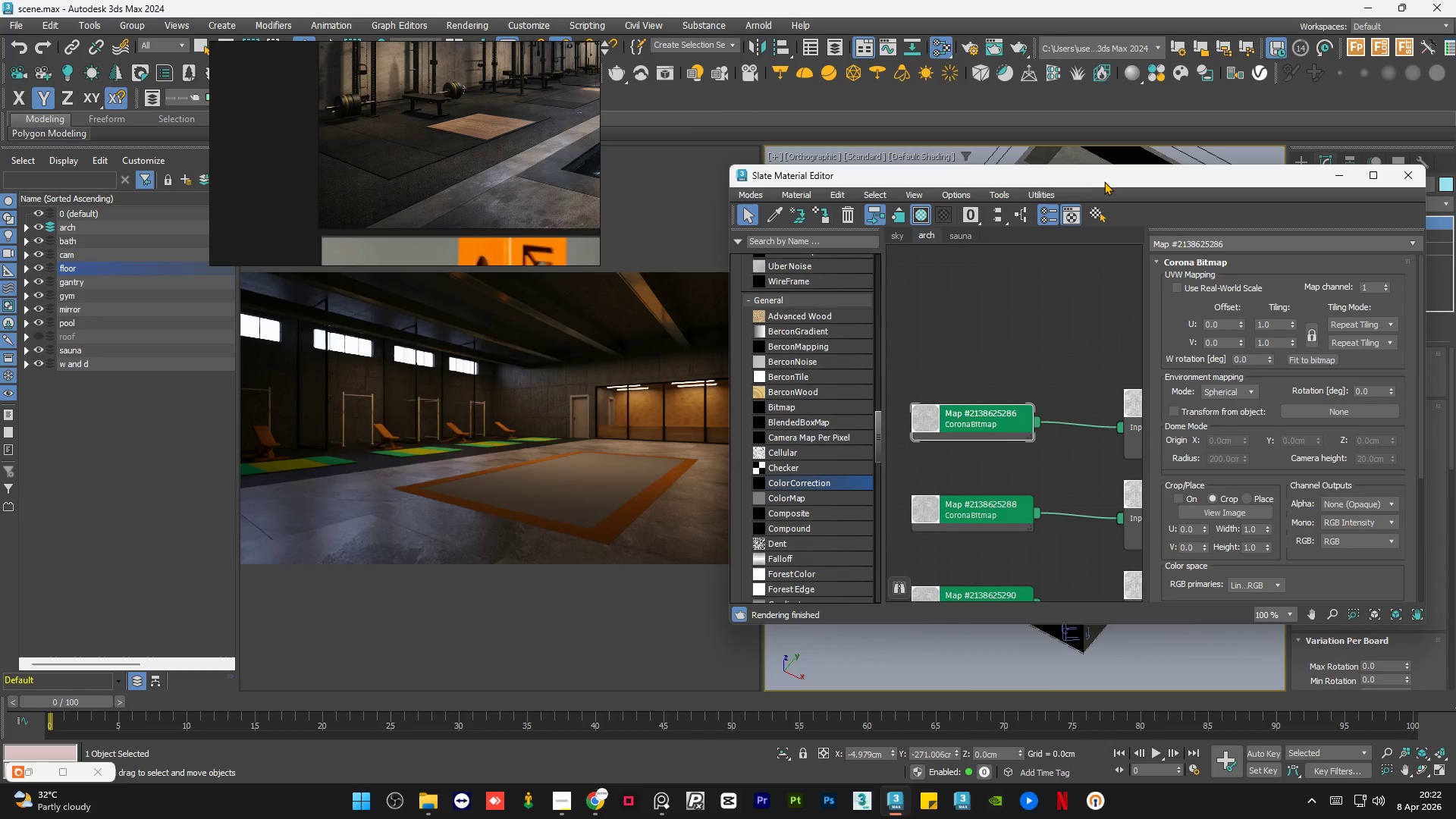 
left_click_drag(start_coordinate=[1116, 175], to_coordinate=[619, 309])
 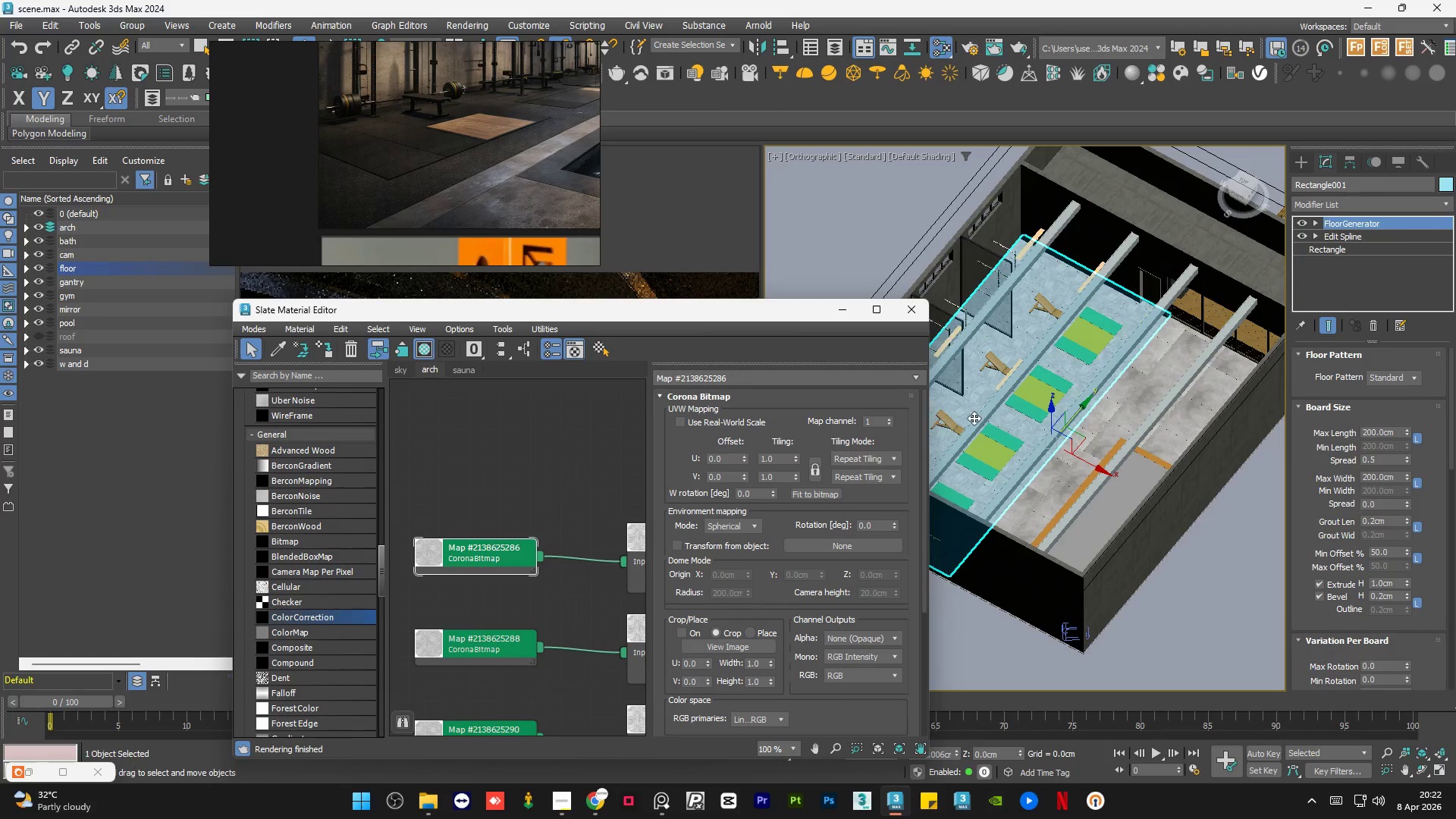 
scroll: coordinate [1072, 287], scroll_direction: up, amount: 14.0
 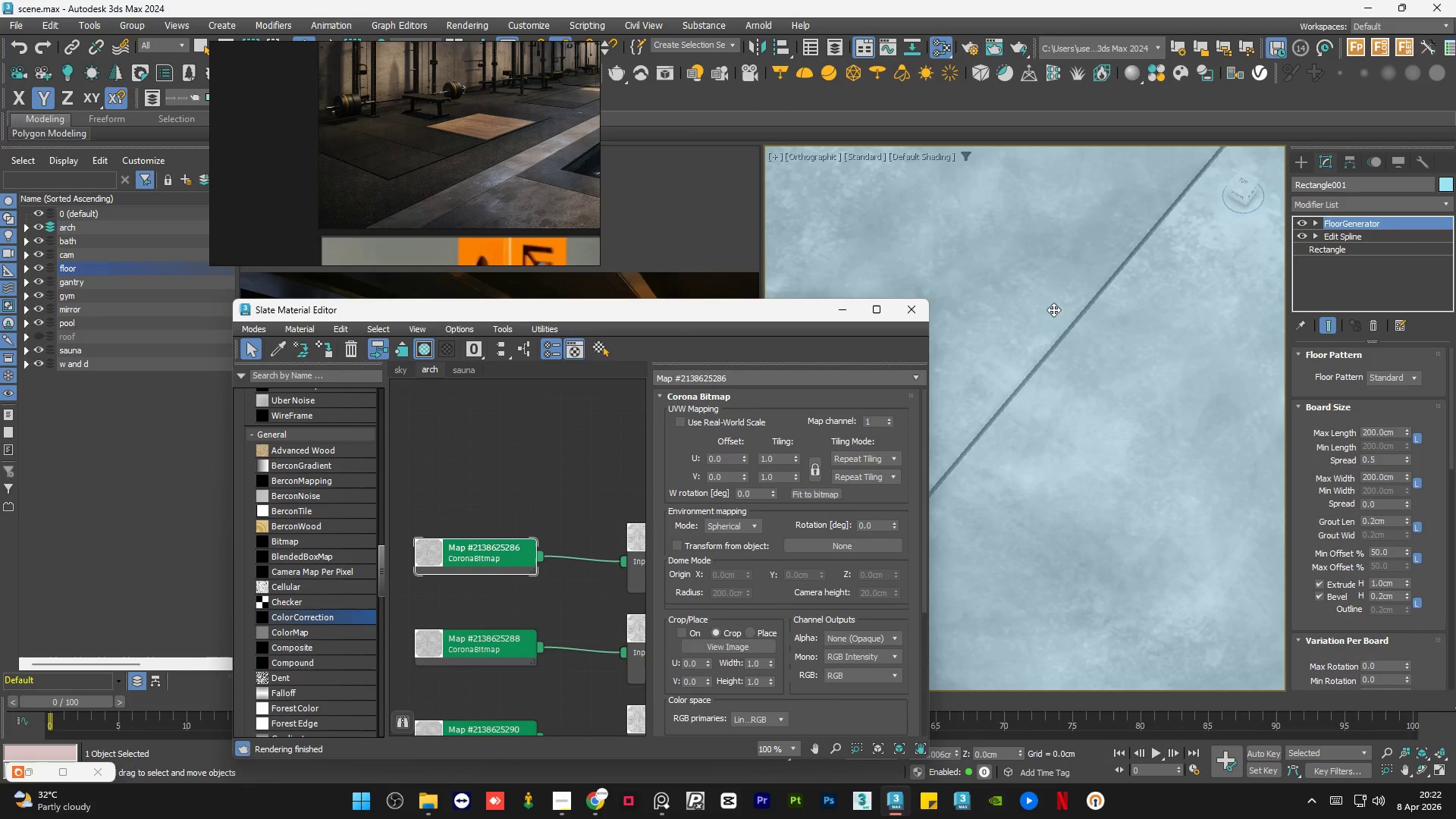 
scroll: coordinate [1036, 361], scroll_direction: down, amount: 13.0
 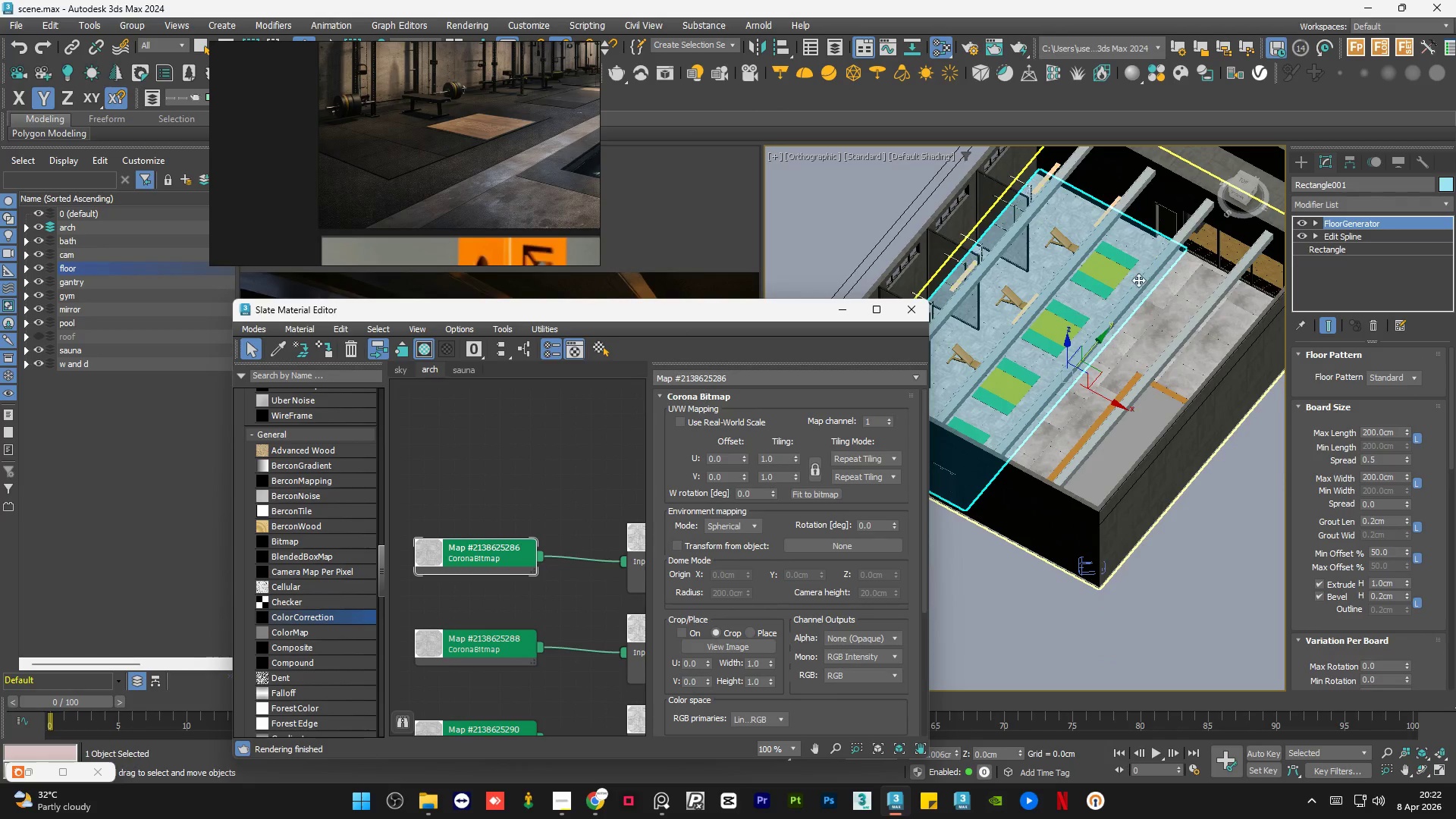 
scroll: coordinate [1149, 215], scroll_direction: up, amount: 9.0
 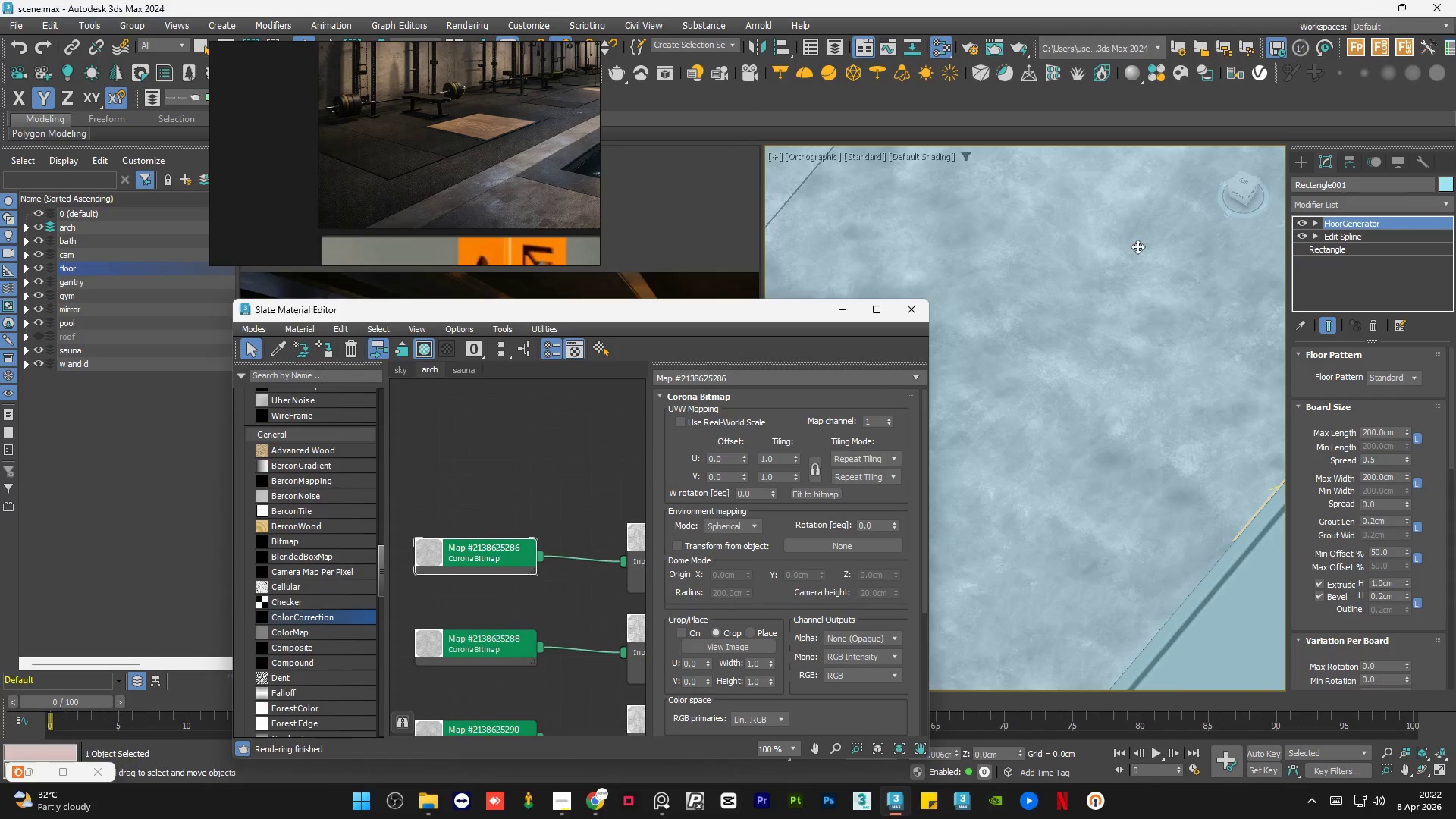 
scroll: coordinate [1121, 278], scroll_direction: down, amount: 10.0
 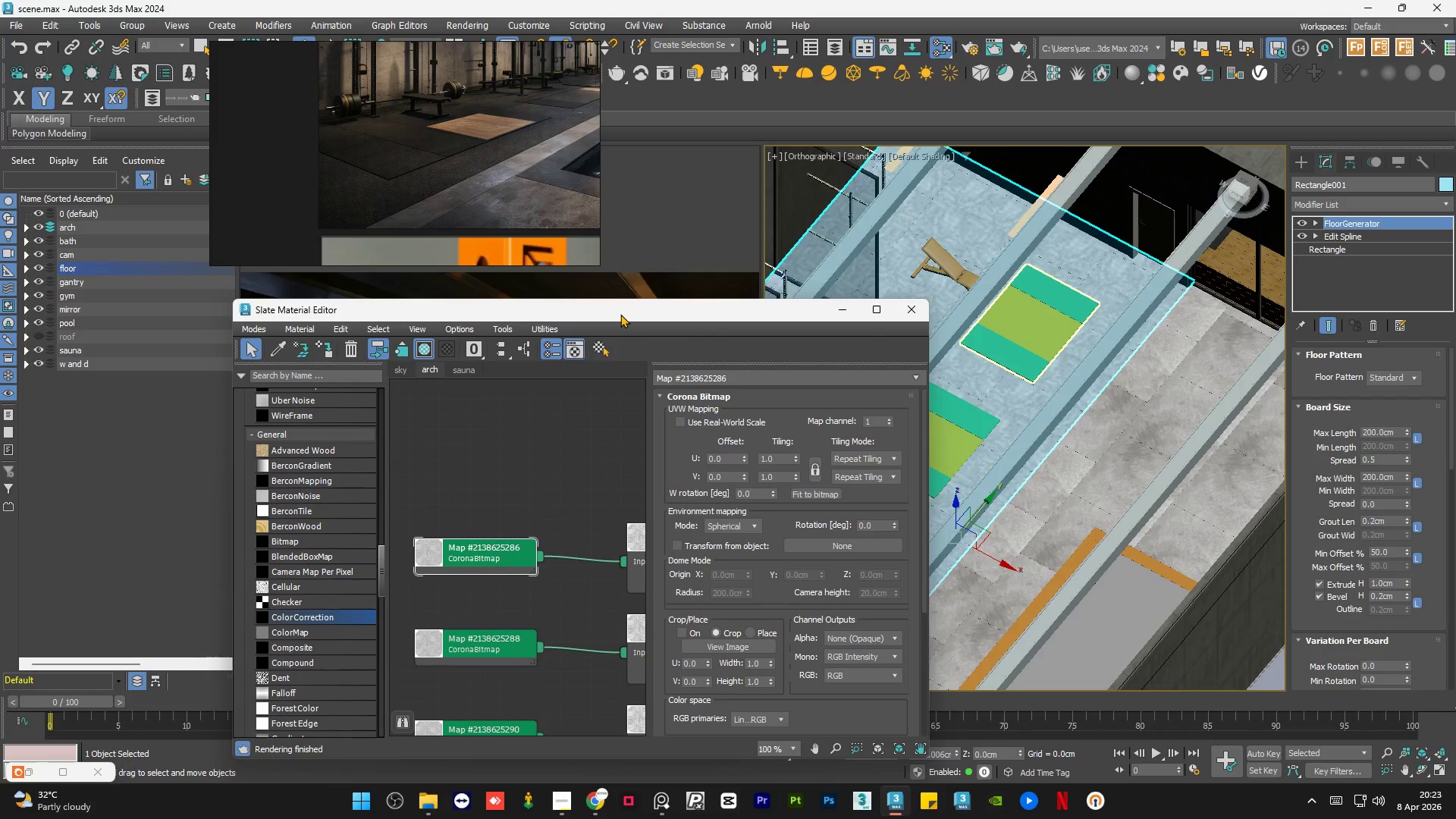 
left_click_drag(start_coordinate=[620, 315], to_coordinate=[846, 132])
 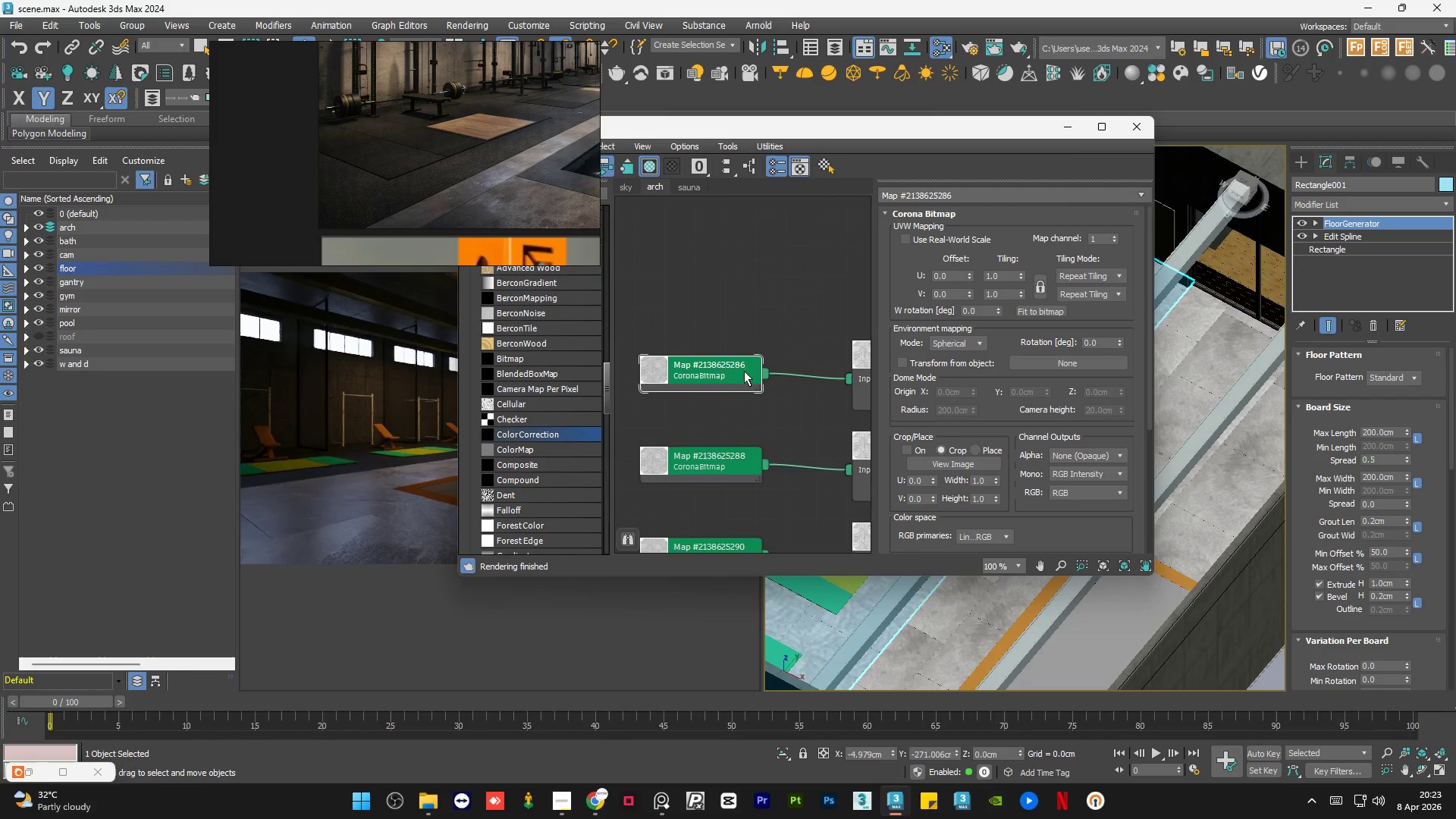 
left_click([711, 429])
 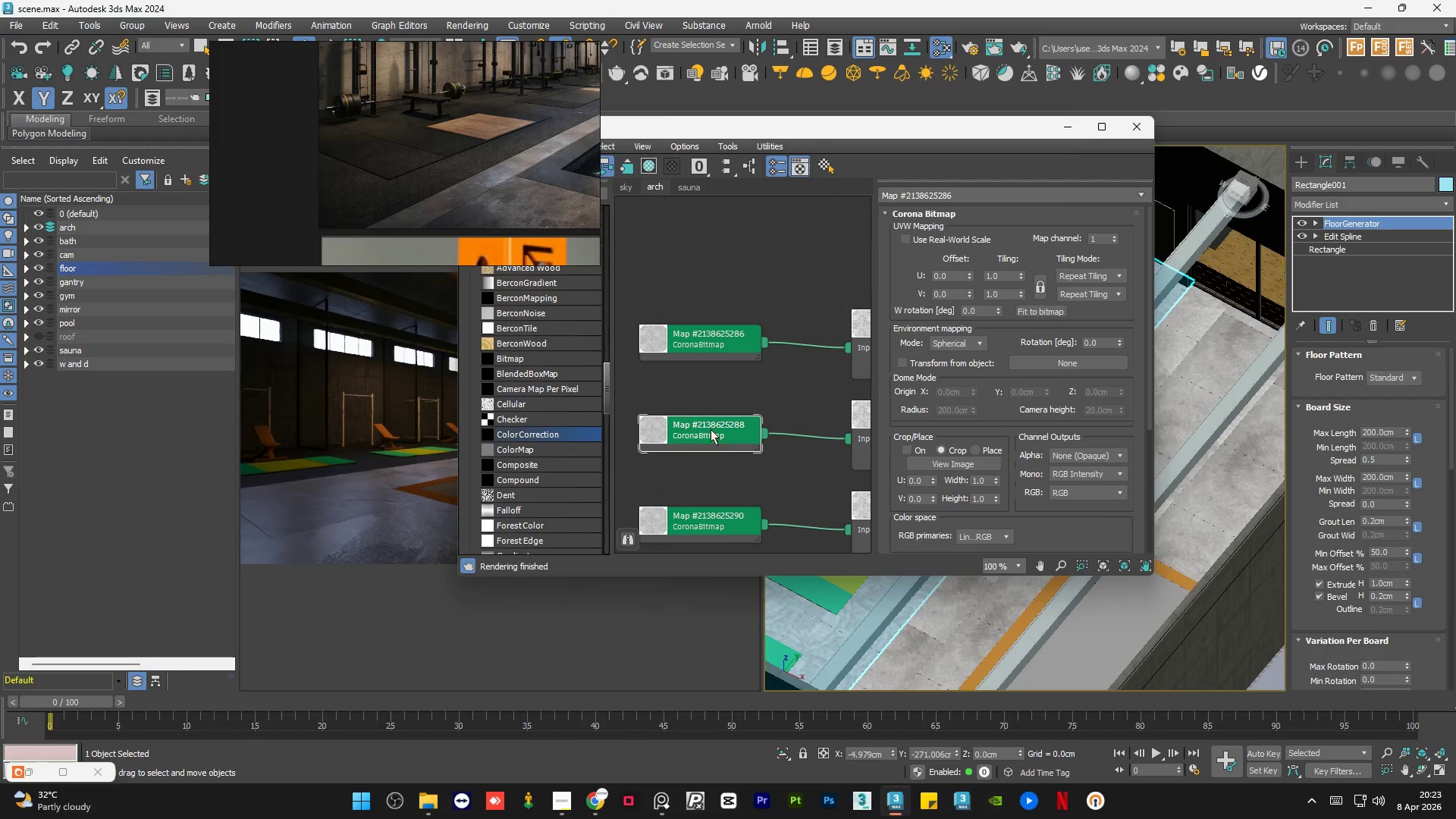 
scroll: coordinate [717, 414], scroll_direction: none, amount: 0.0
 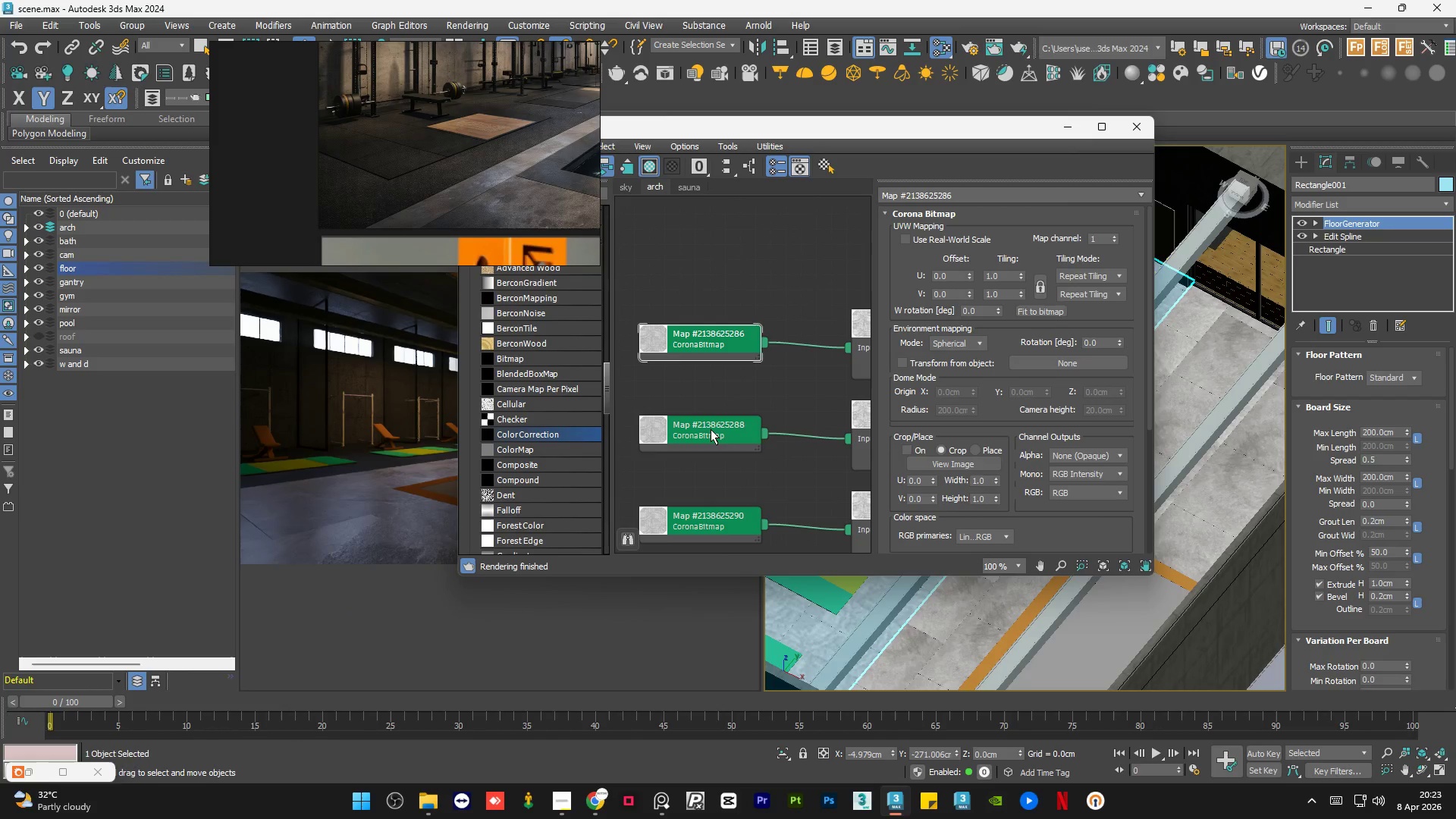 
double_click([711, 429])
 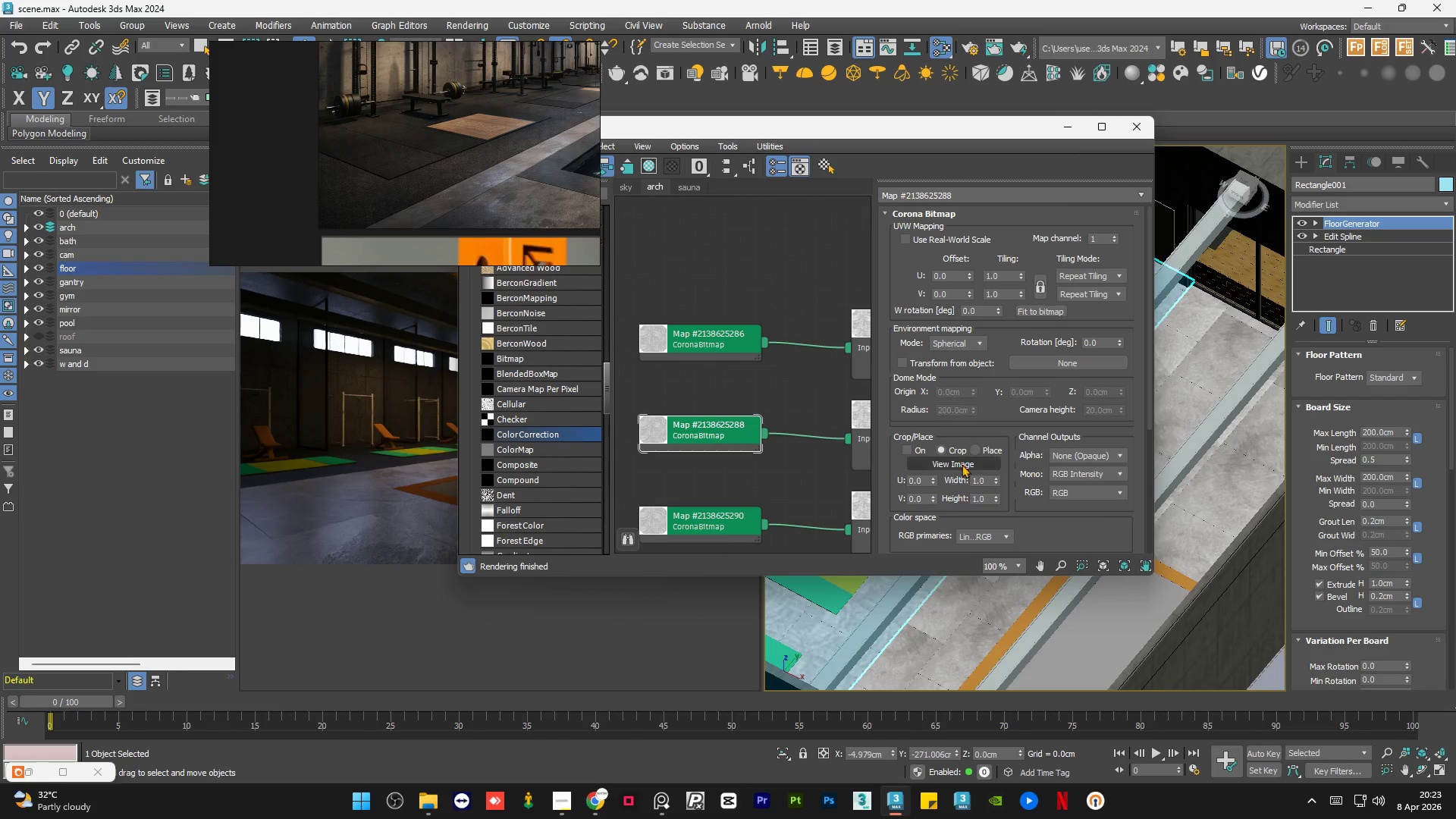 
left_click([965, 462])
 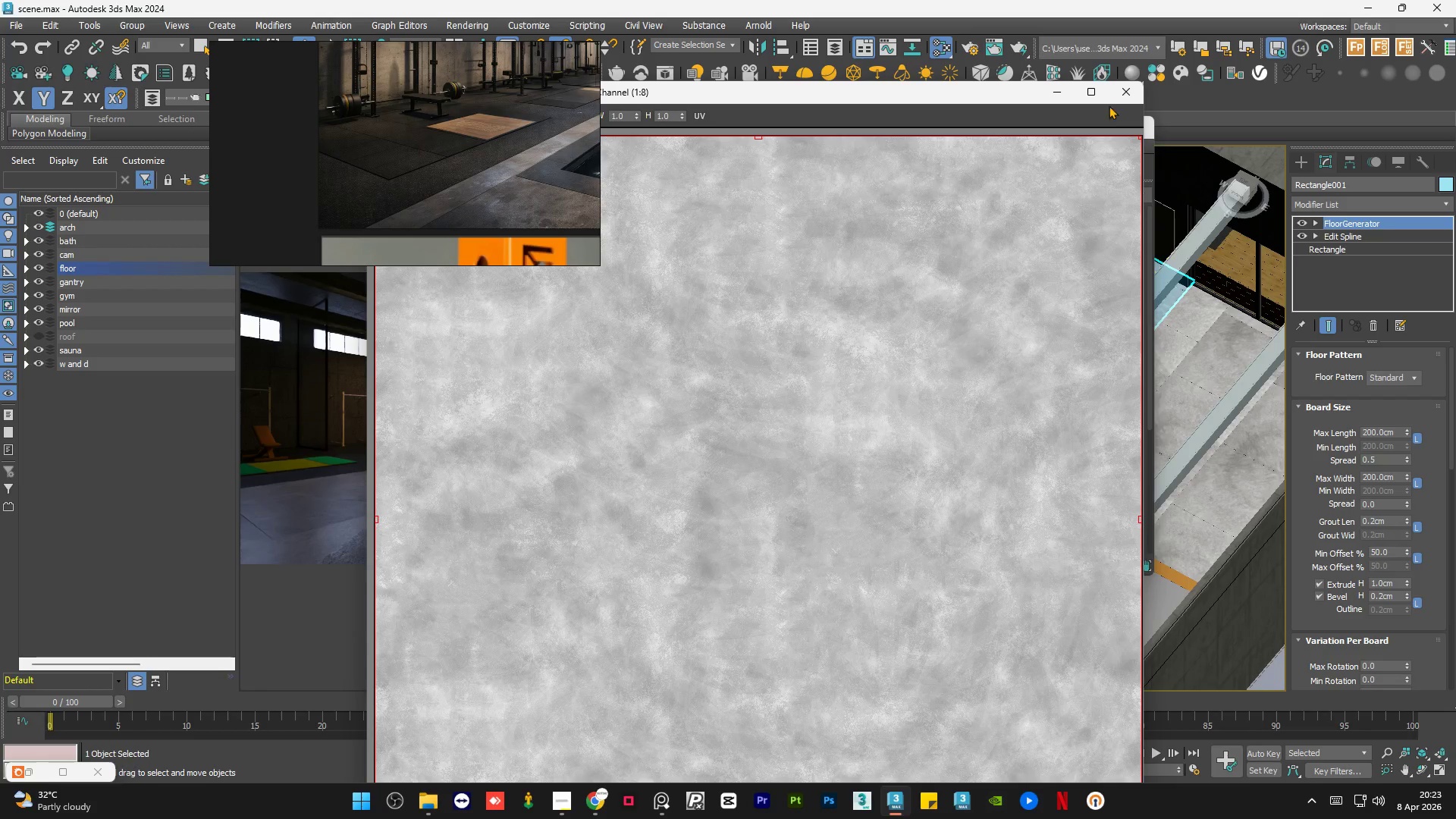 
left_click([1122, 95])
 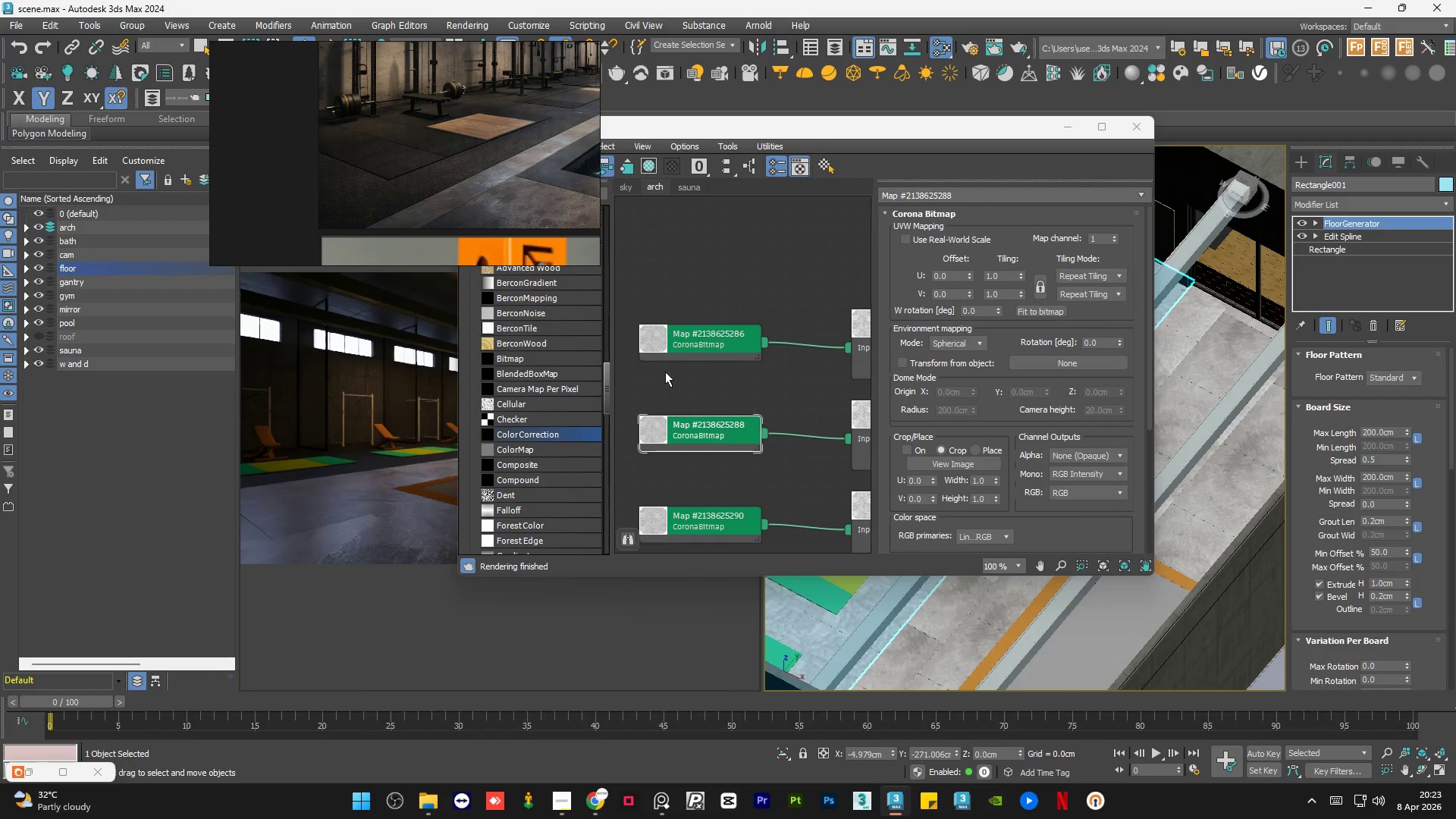 
scroll: coordinate [736, 403], scroll_direction: down, amount: 8.0
 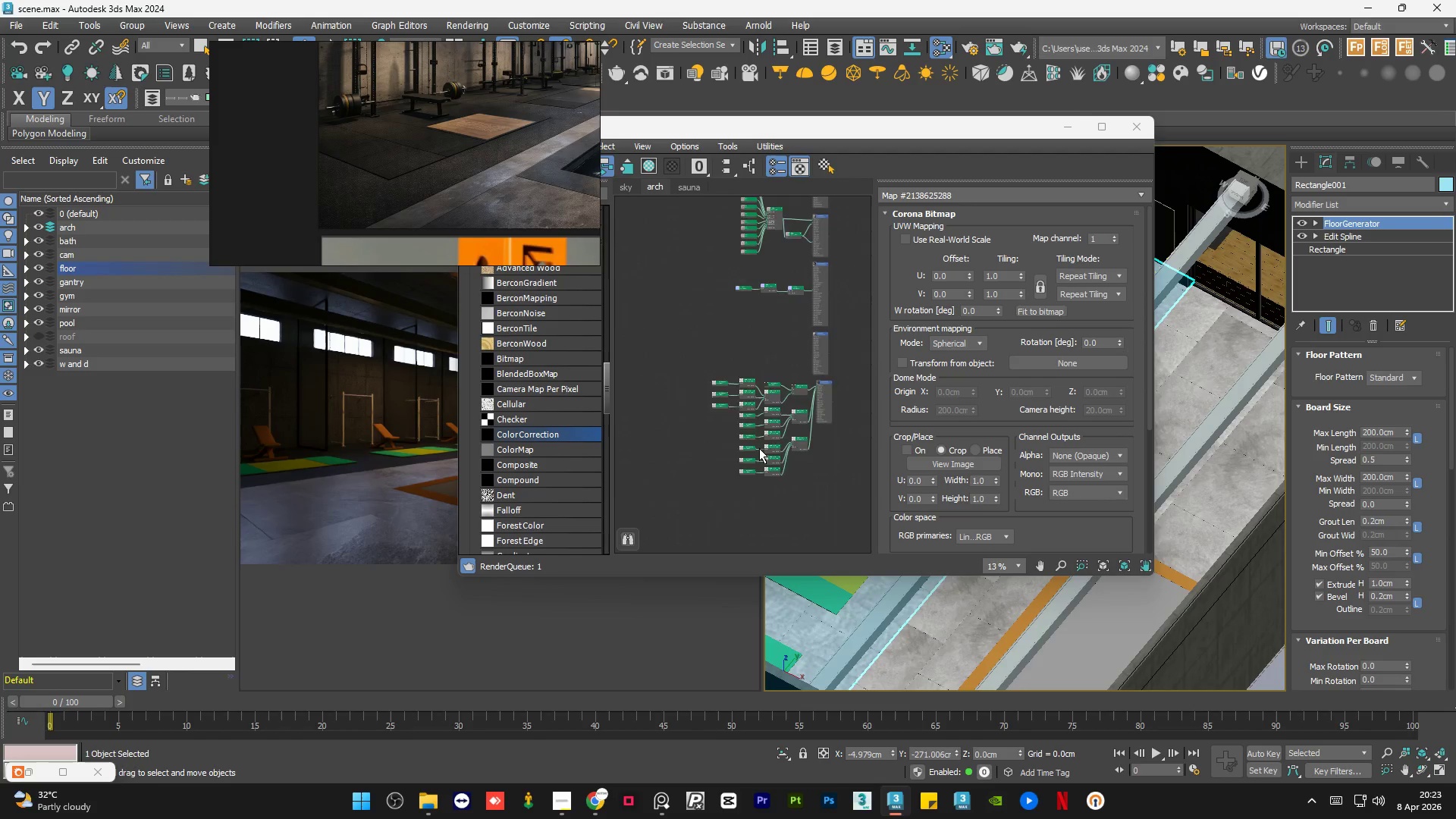 
scroll: coordinate [705, 507], scroll_direction: up, amount: 8.0
 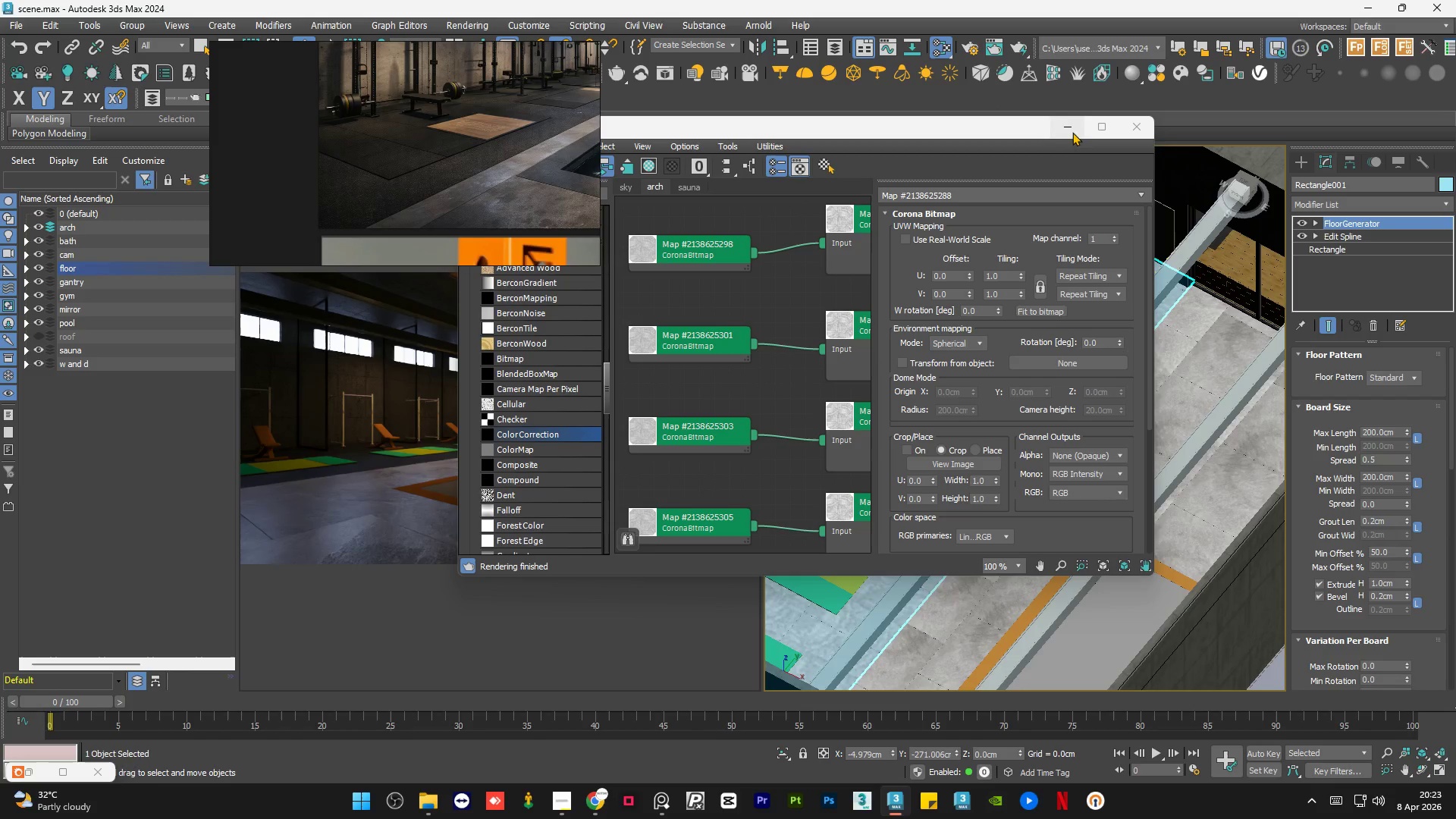 
left_click([1069, 129])
 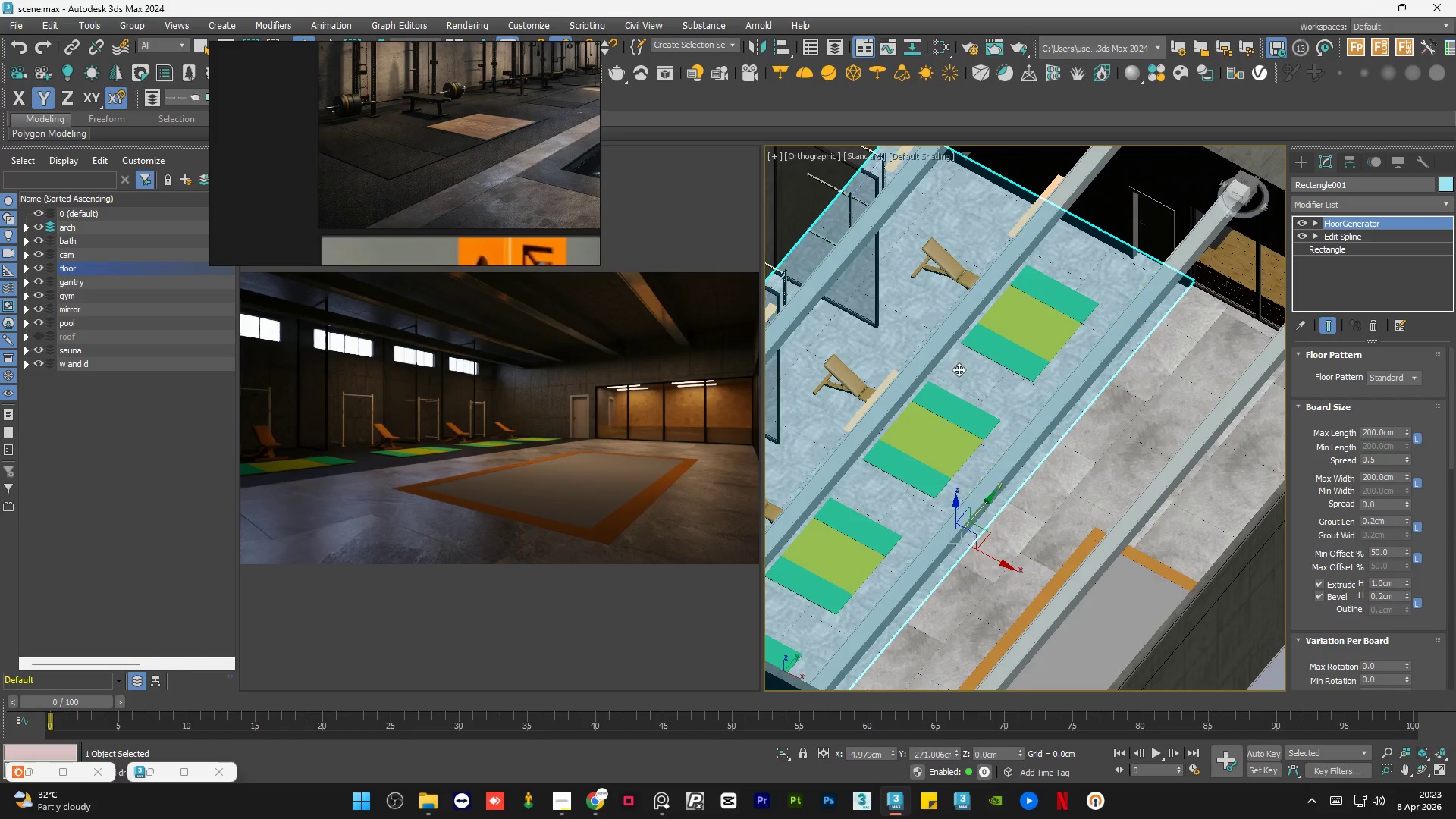 
scroll: coordinate [961, 383], scroll_direction: down, amount: 3.0
 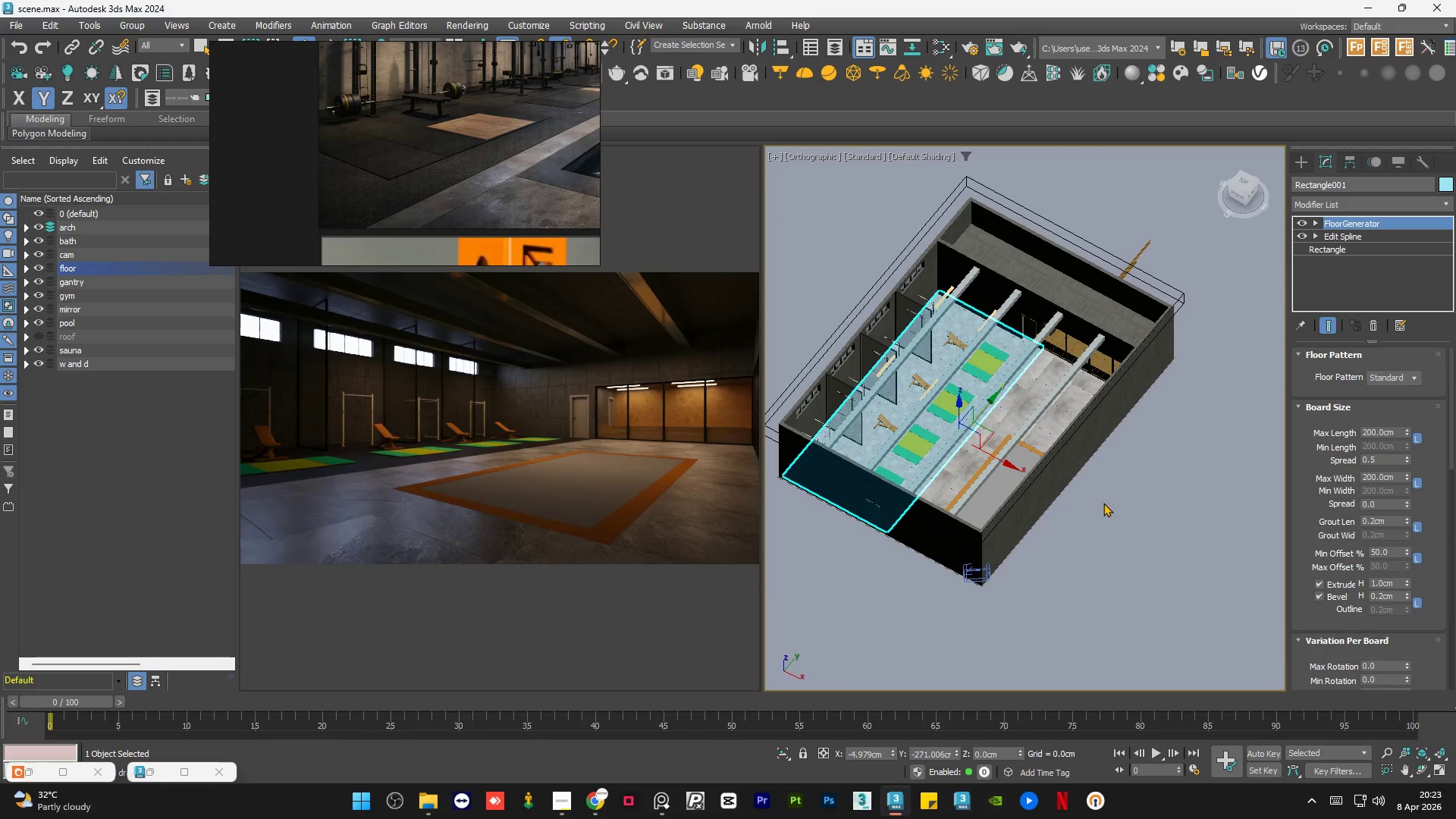 
left_click([1108, 505])
 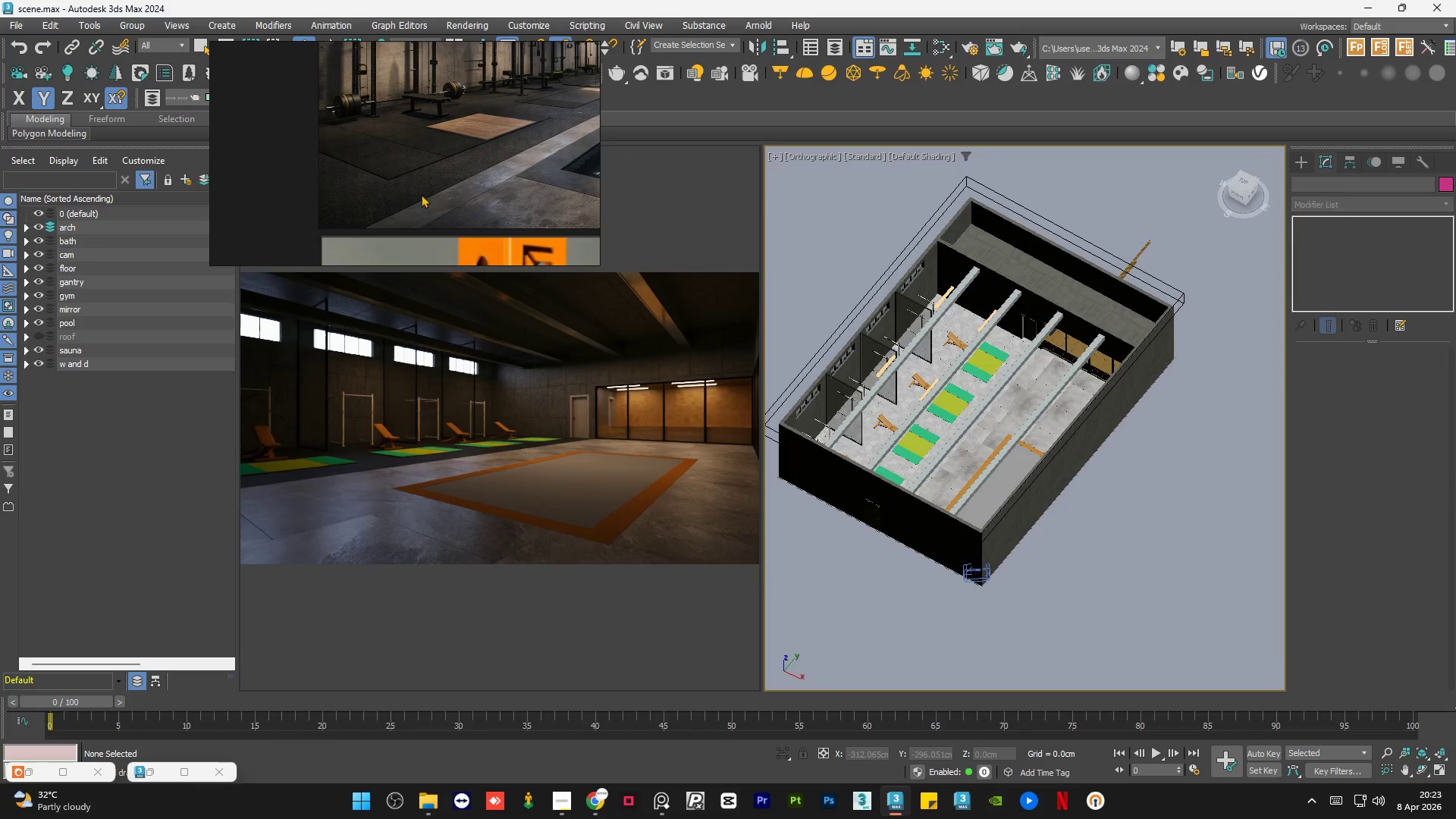 
scroll: coordinate [398, 150], scroll_direction: up, amount: 7.0
 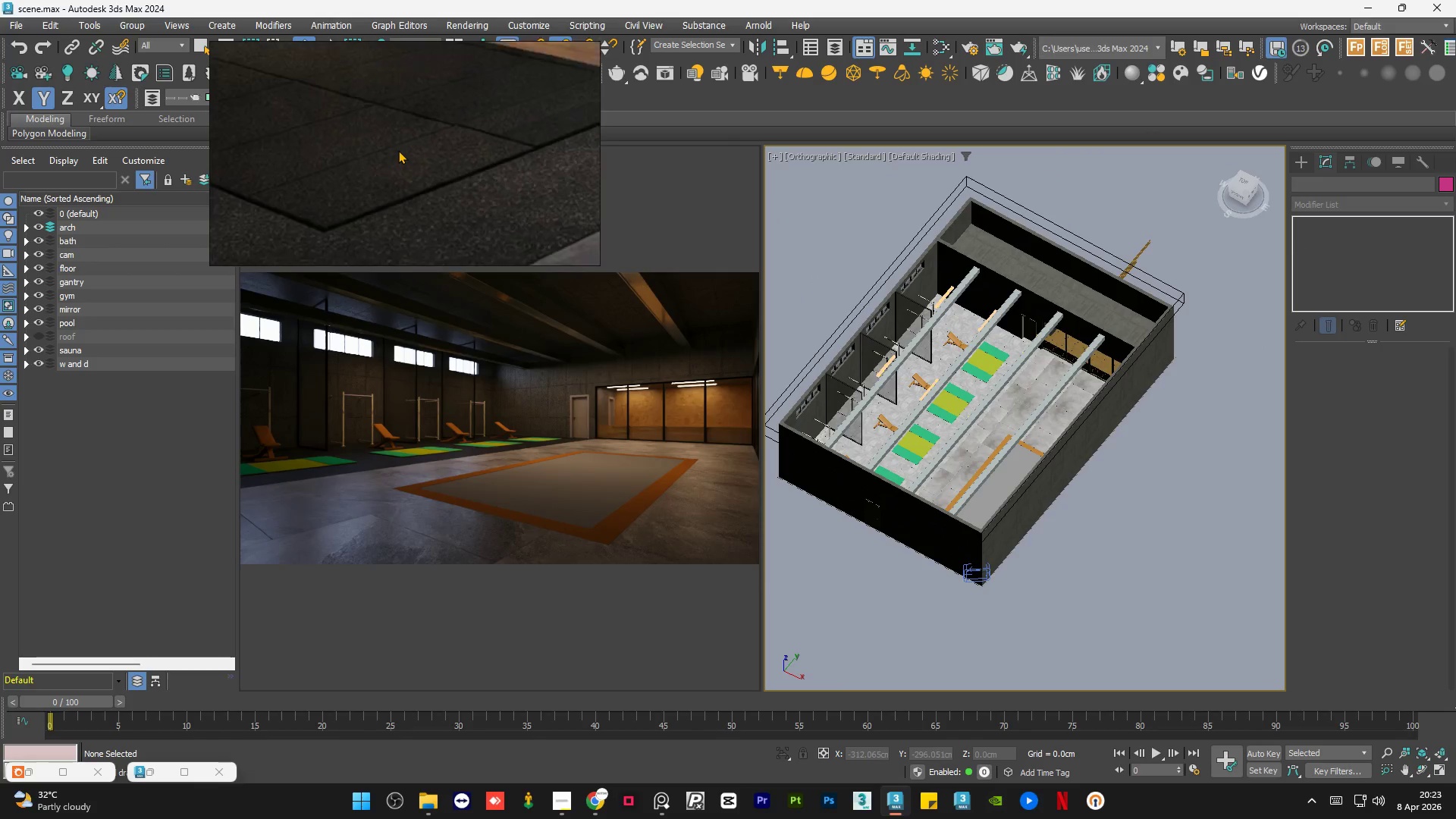 
scroll: coordinate [398, 150], scroll_direction: down, amount: 8.0
 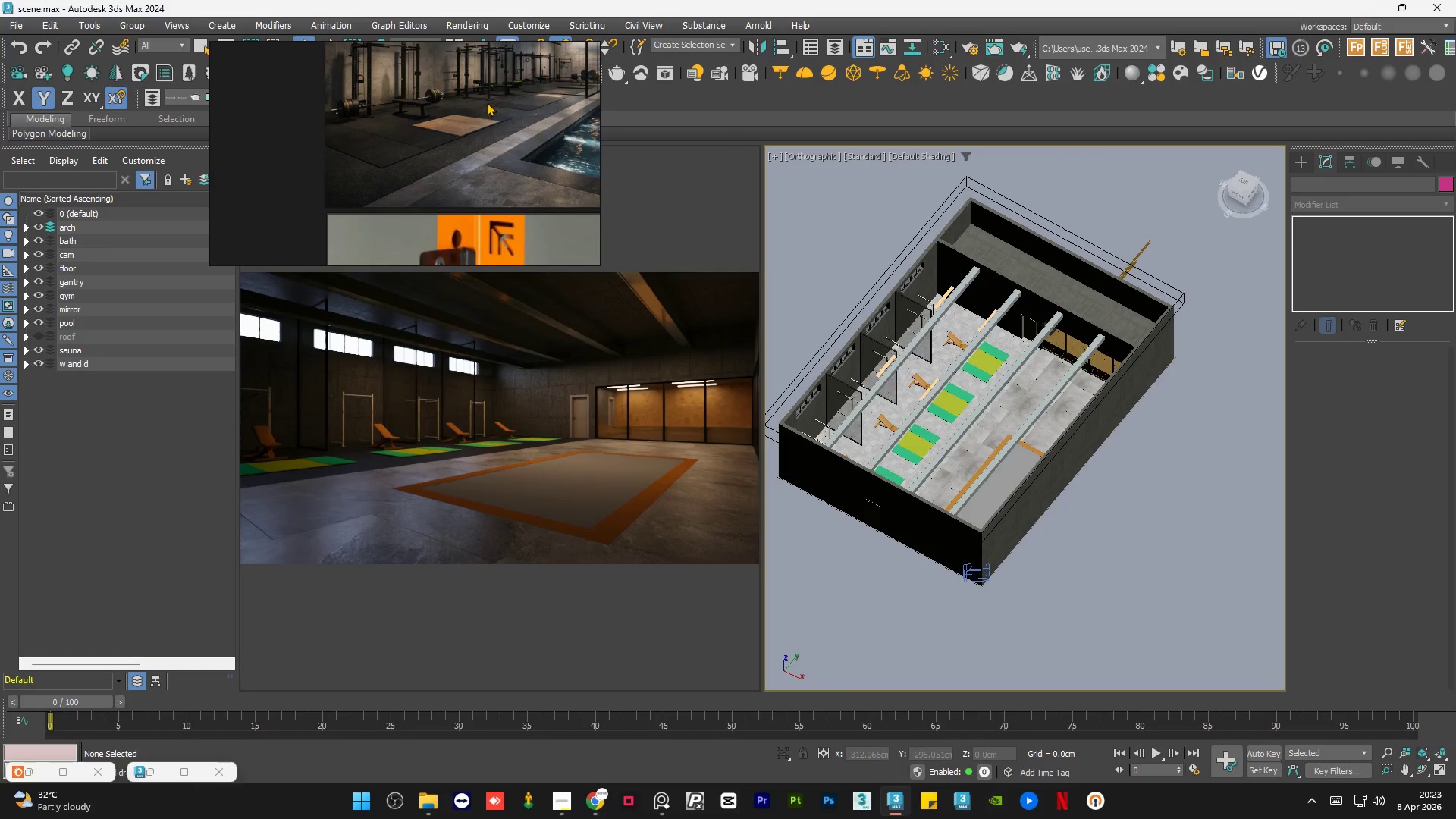 
scroll: coordinate [525, 100], scroll_direction: up, amount: 8.0
 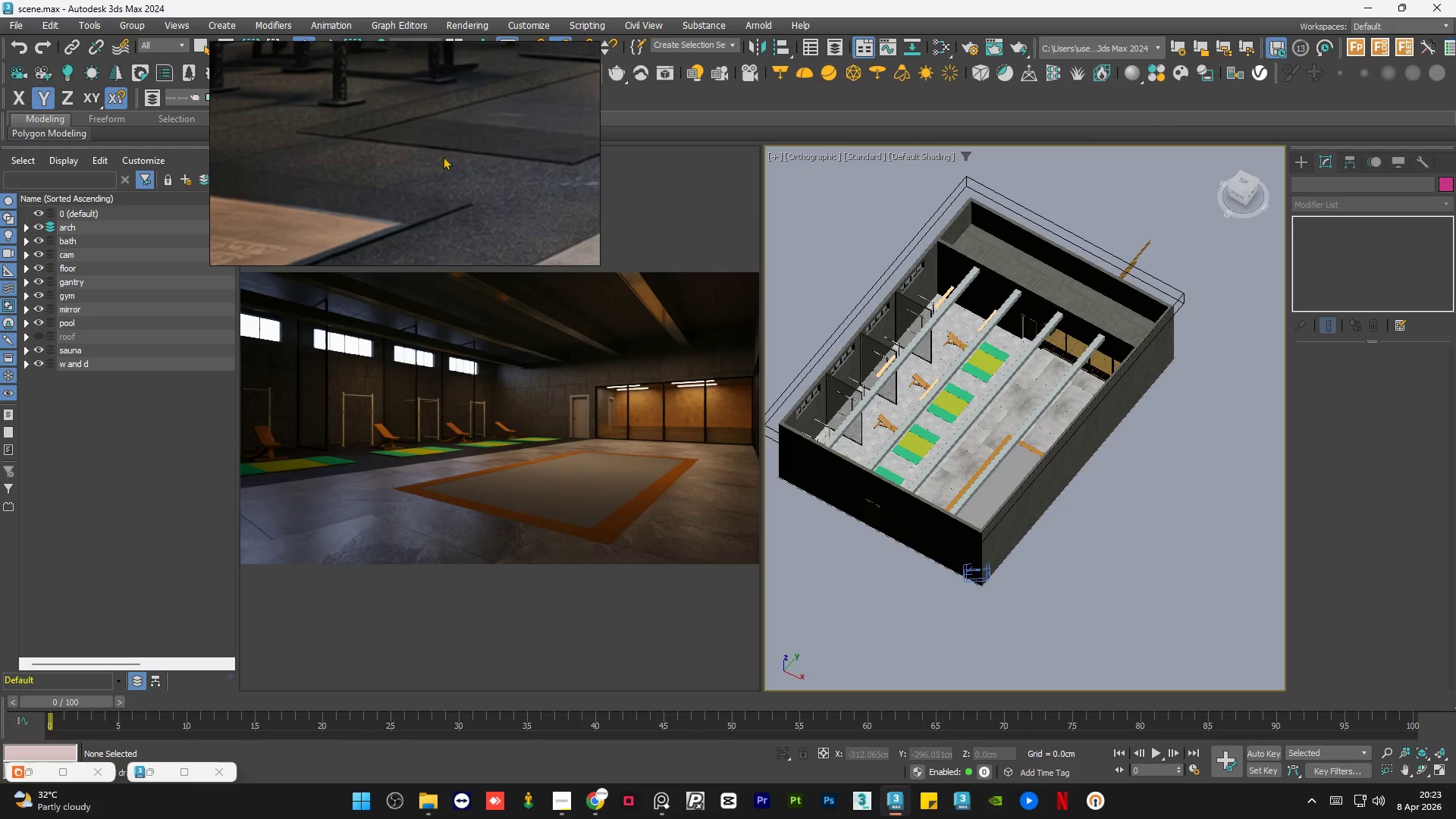 
scroll: coordinate [410, 170], scroll_direction: down, amount: 6.0
 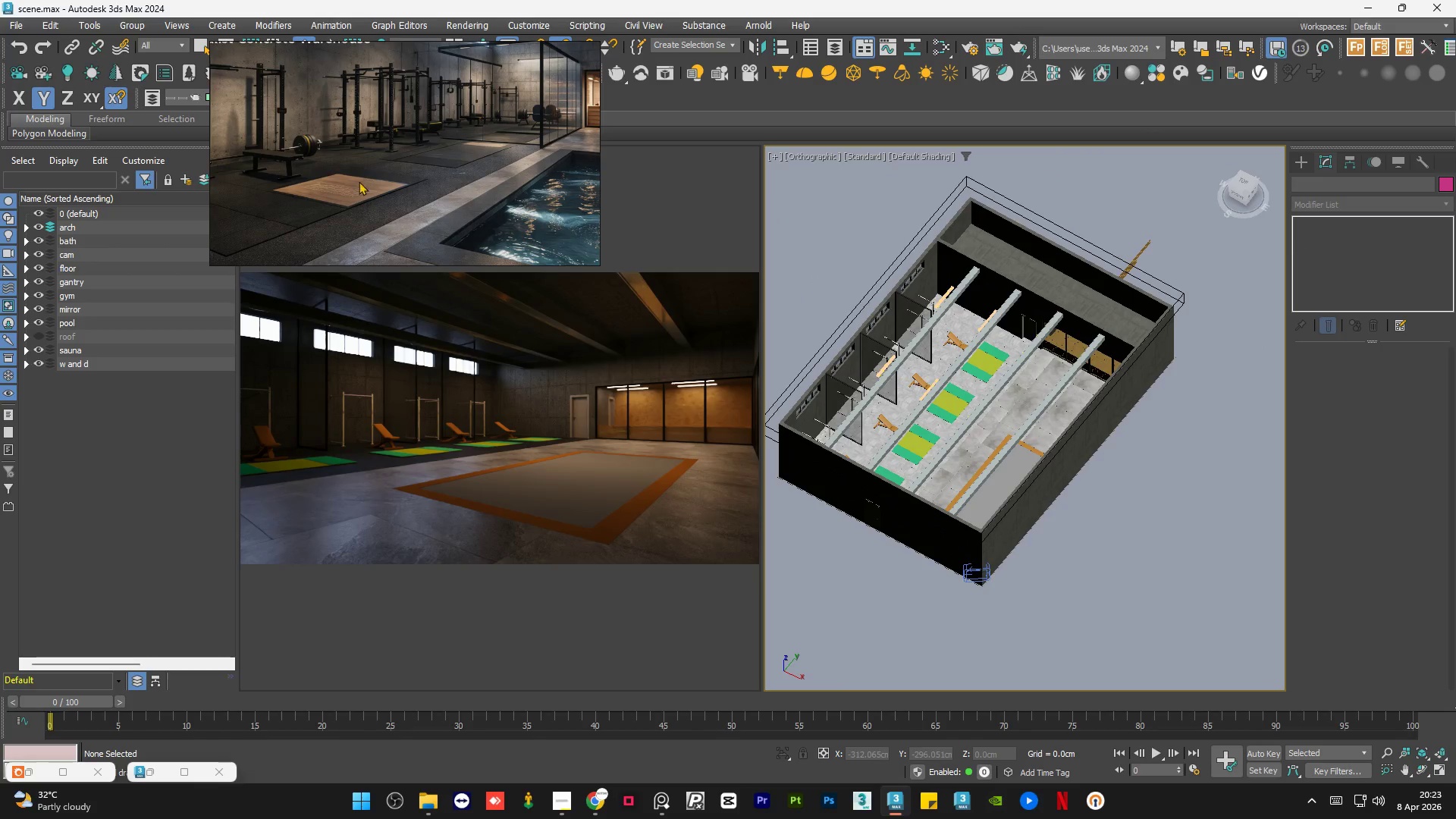 
scroll: coordinate [369, 179], scroll_direction: up, amount: 1.0
 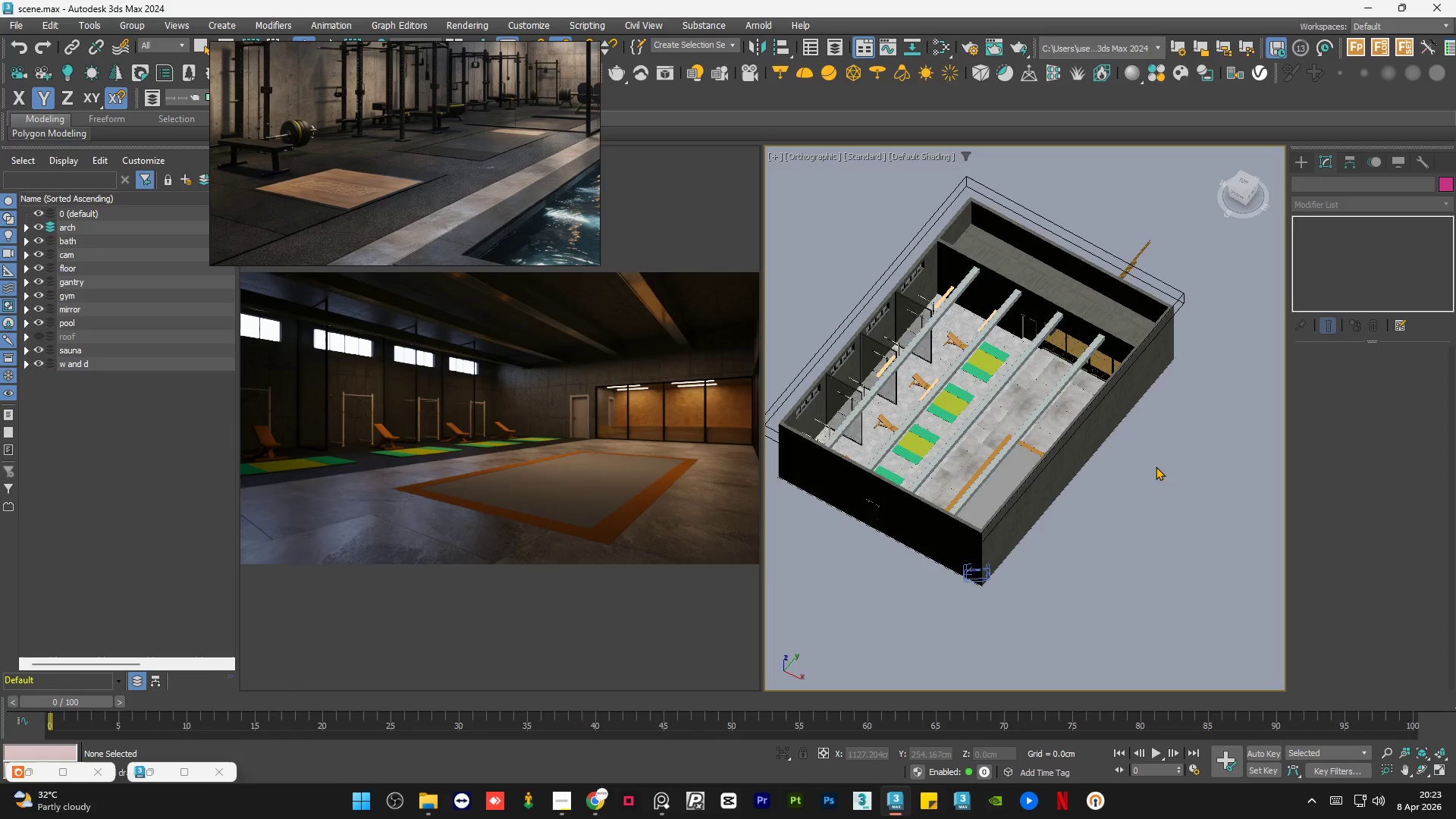 
double_click([1153, 469])
 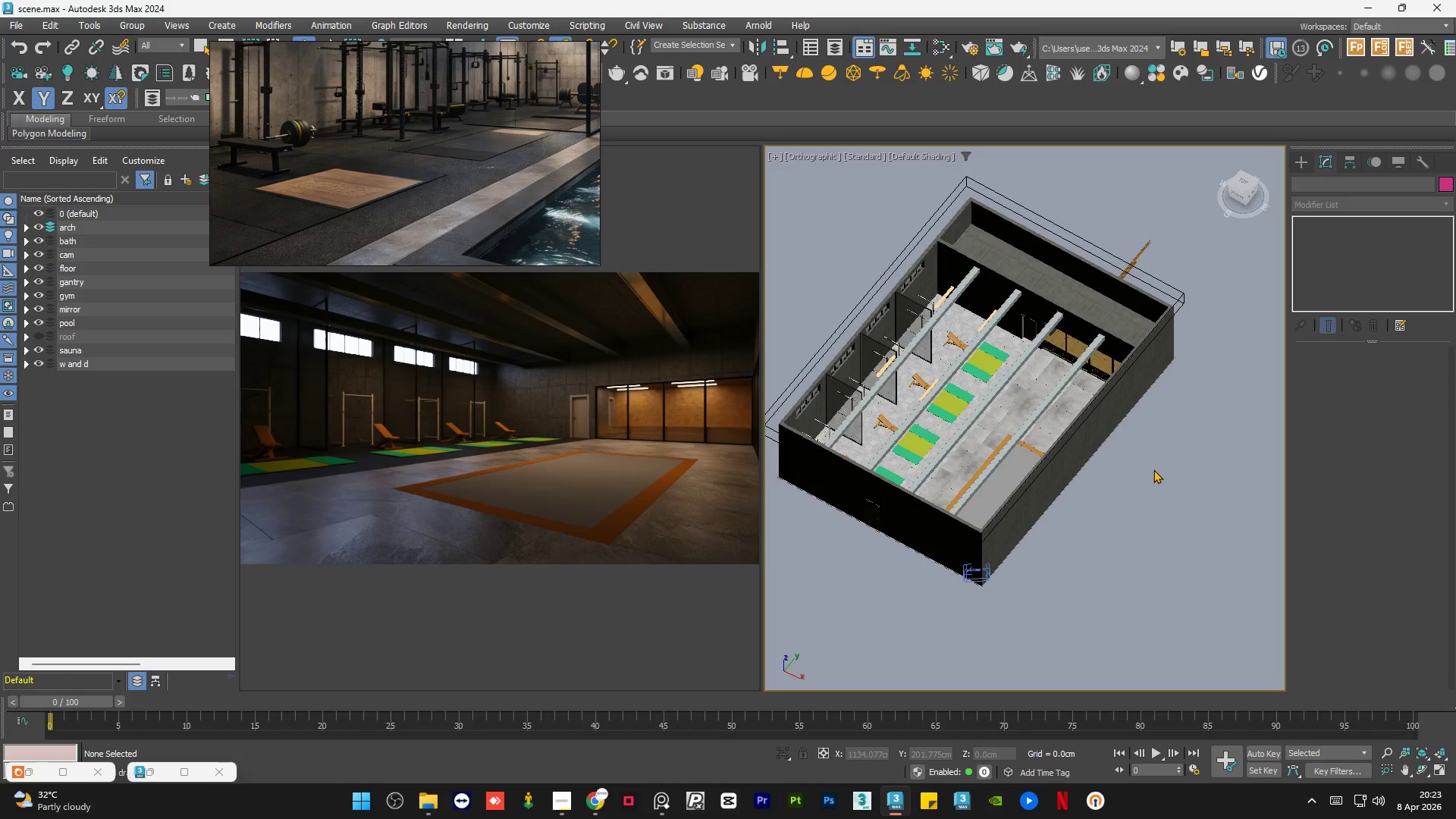 
triple_click([1153, 469])
 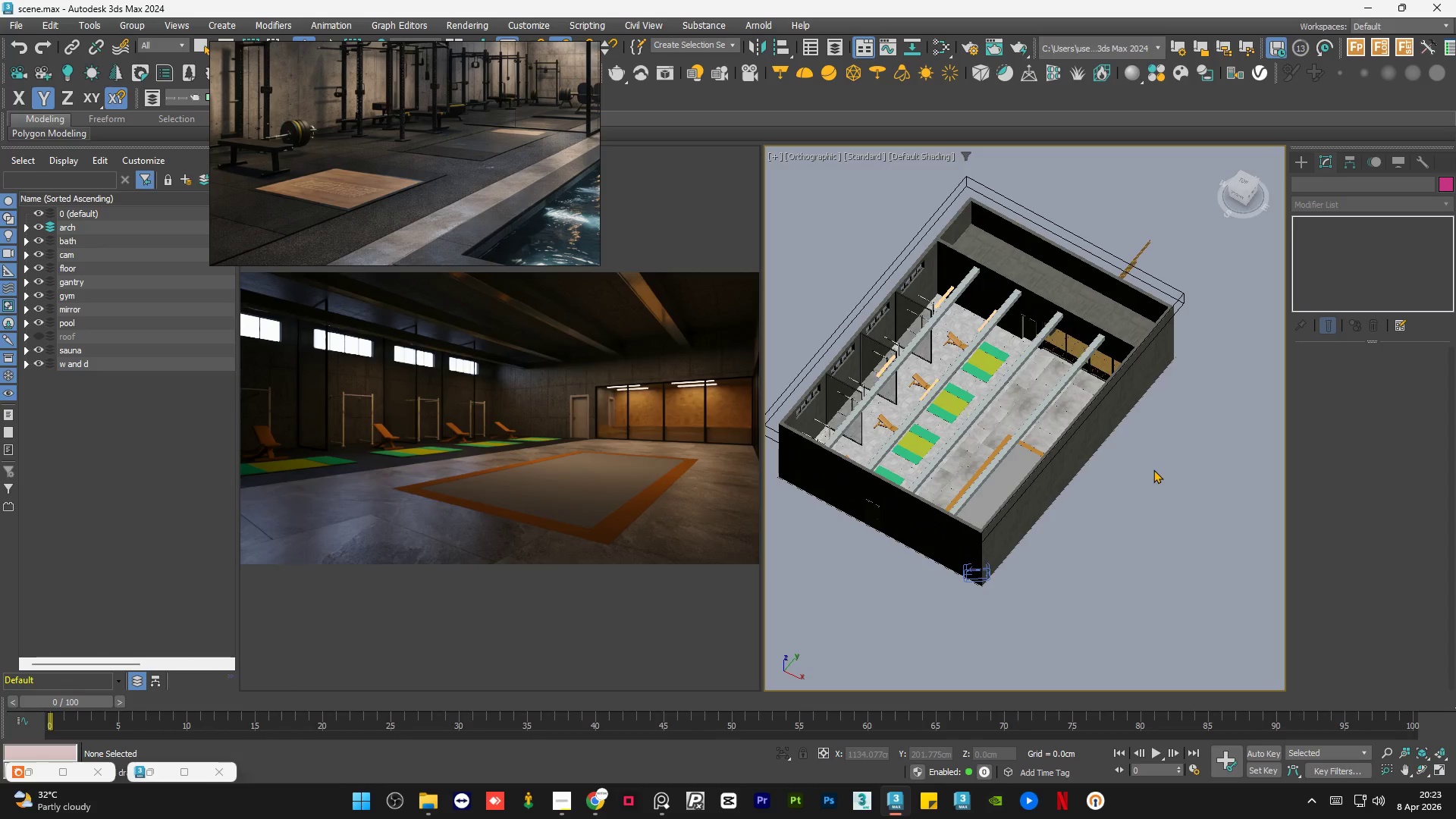 
double_click([1153, 469])
 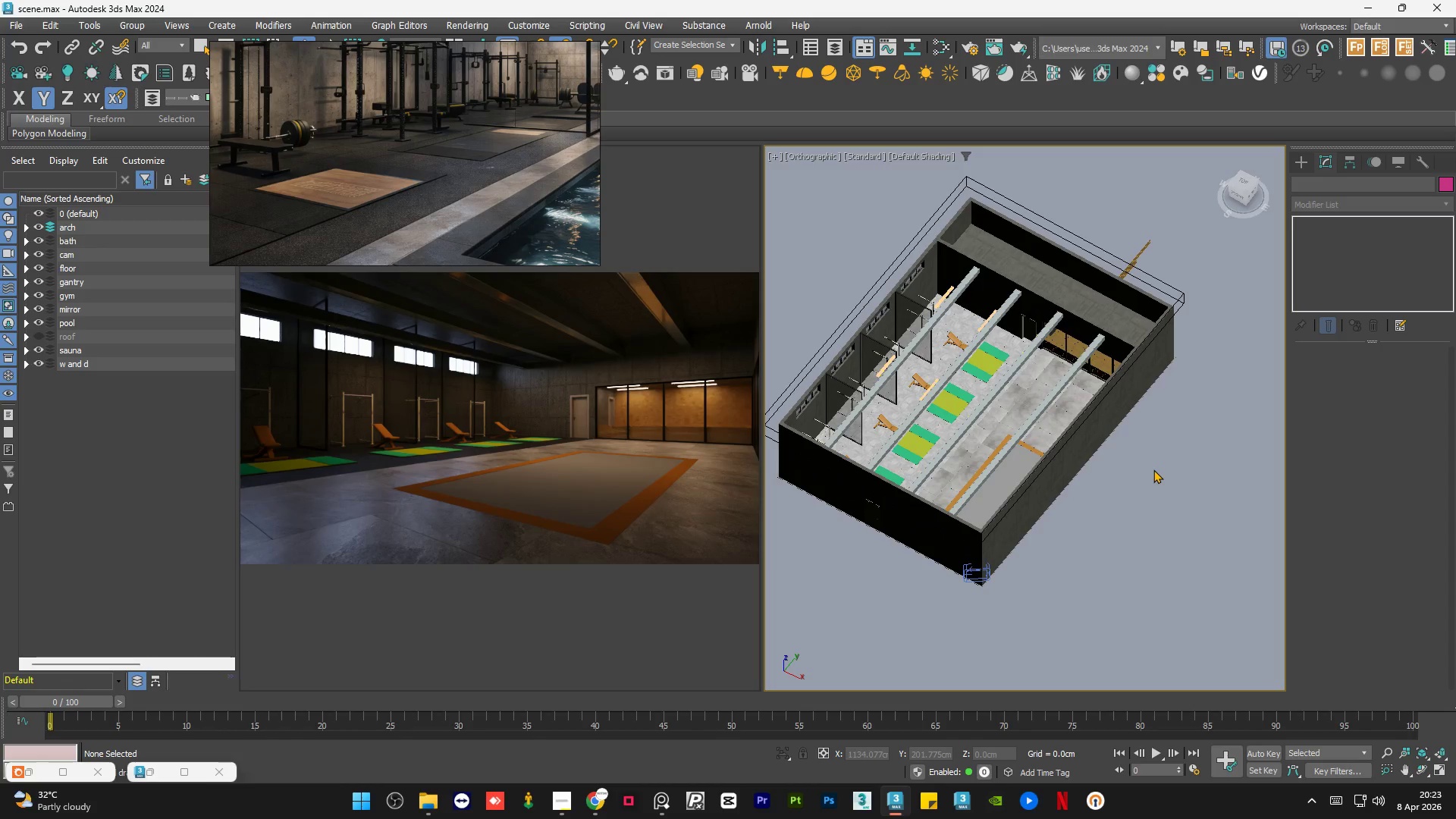 
triple_click([1153, 469])
 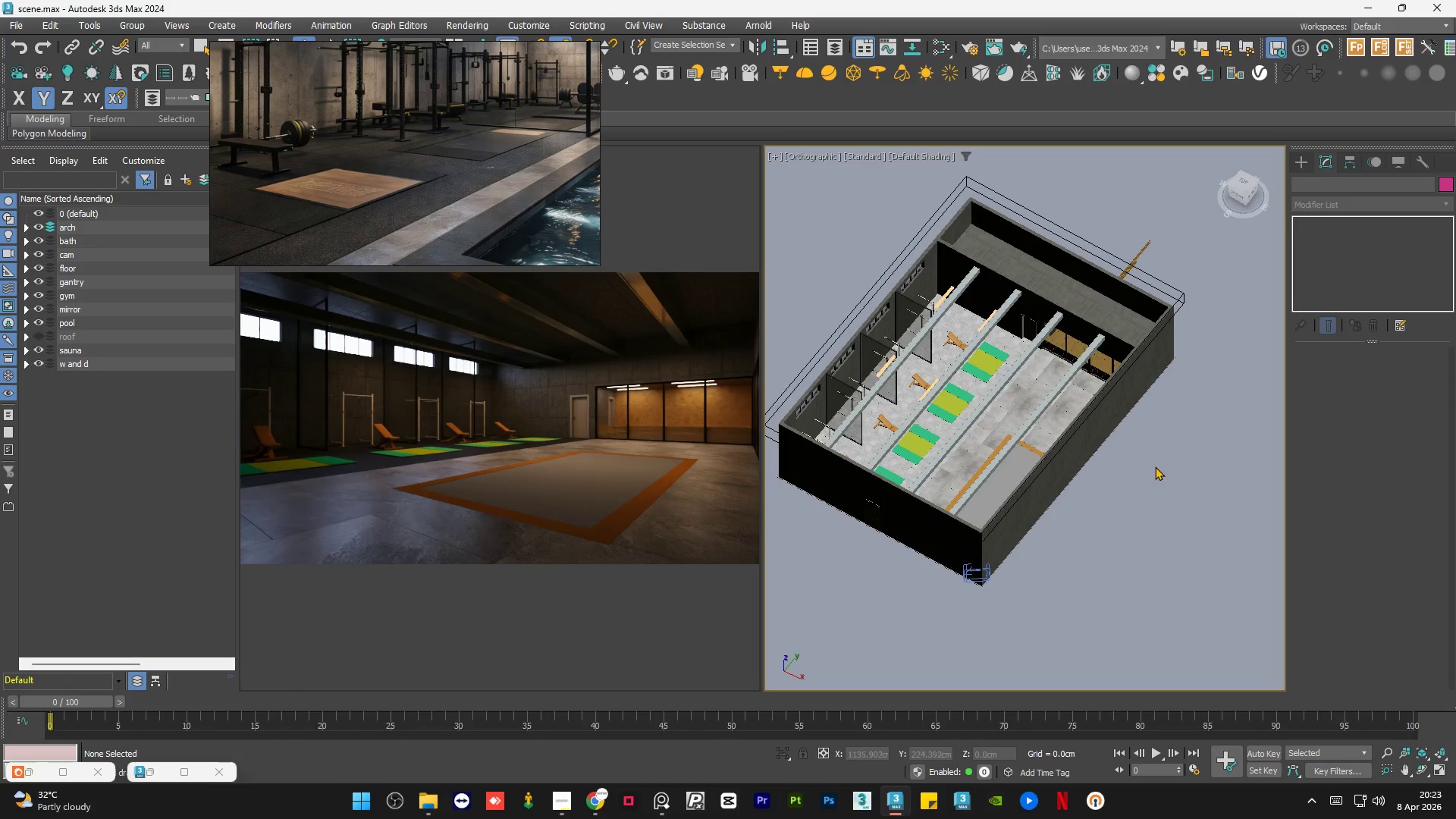 
left_click([1155, 466])
 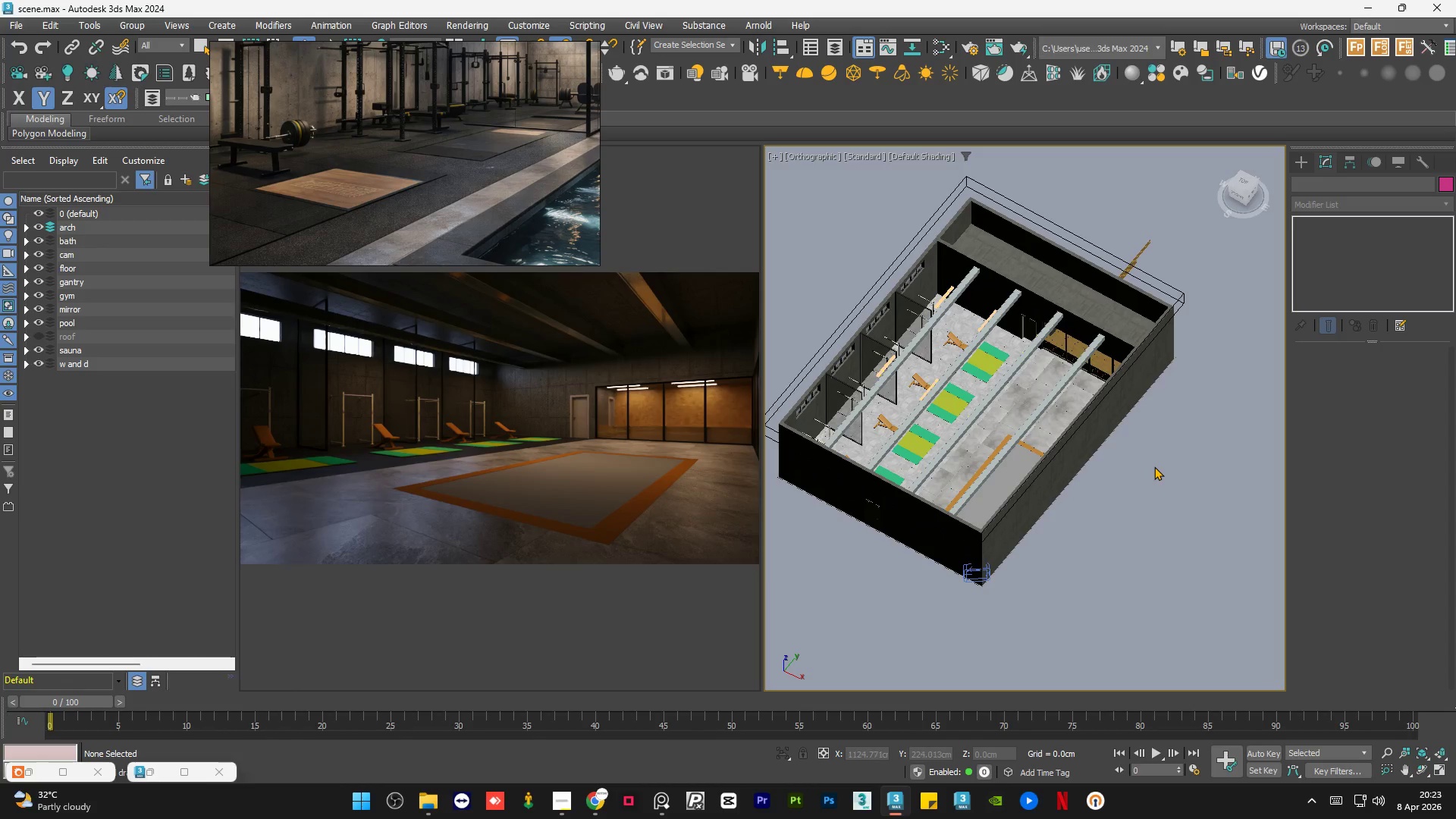 
triple_click([1154, 466])
 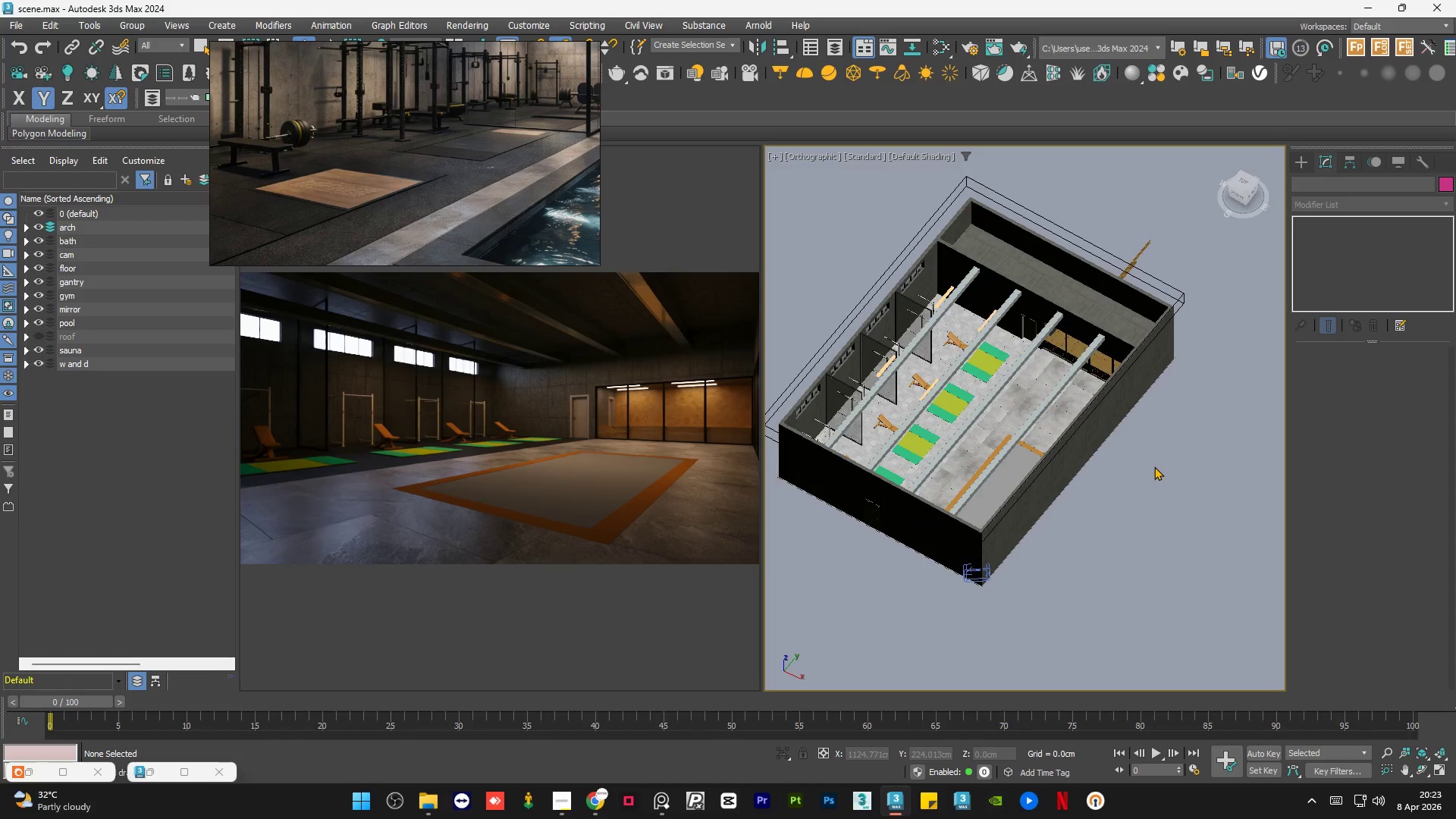 
double_click([1154, 466])
 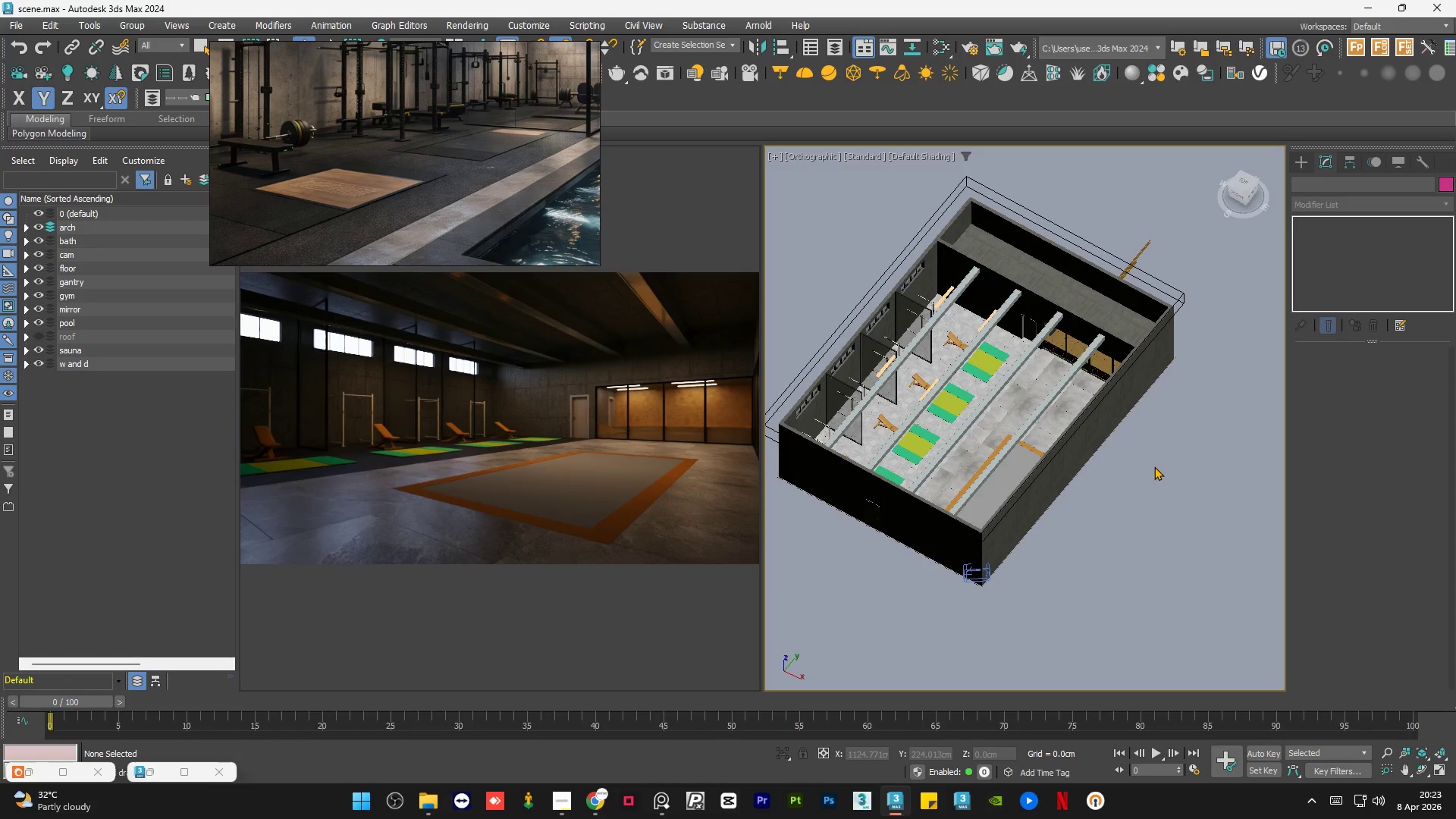 
triple_click([1154, 466])
 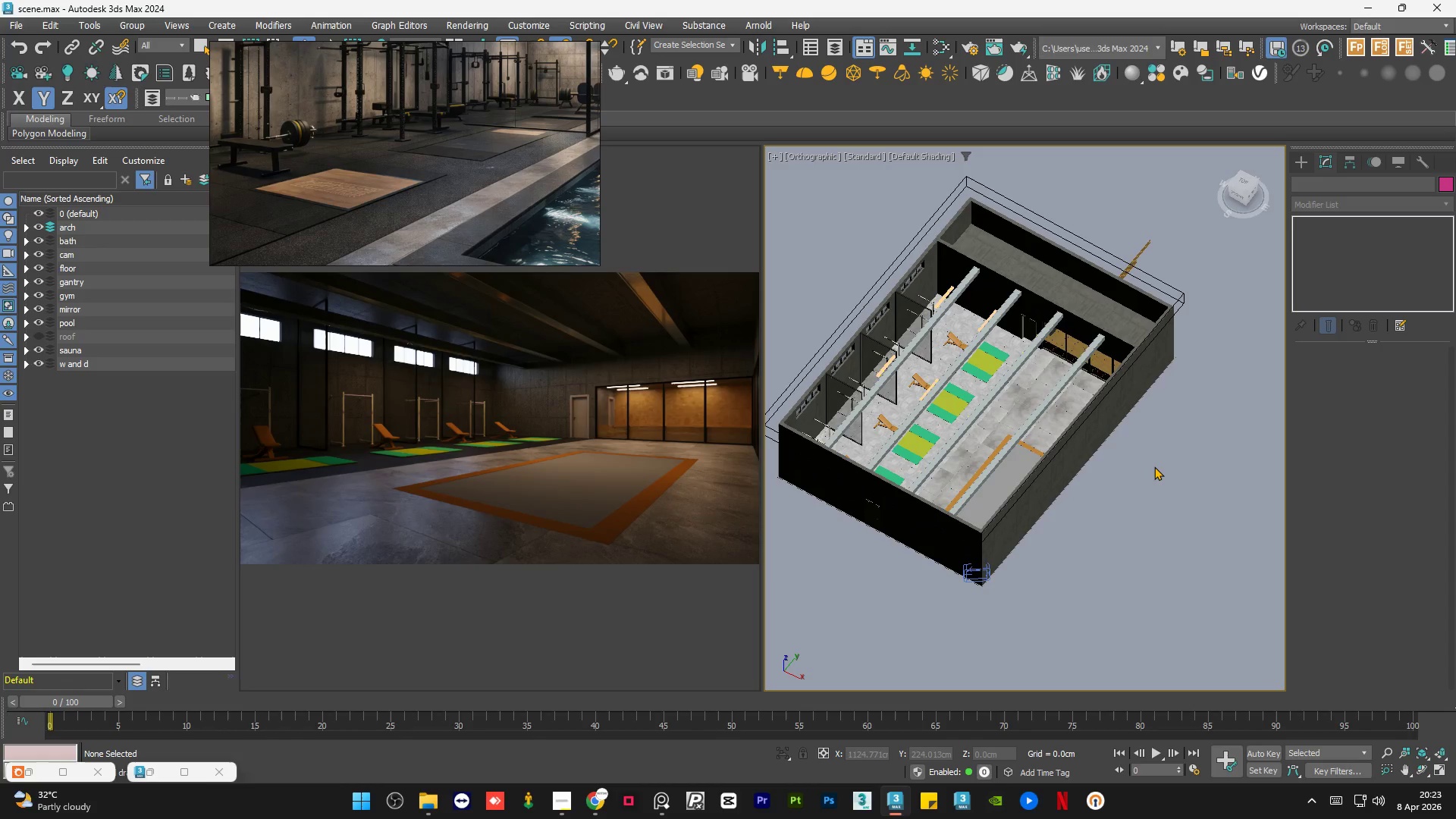 
double_click([1154, 466])
 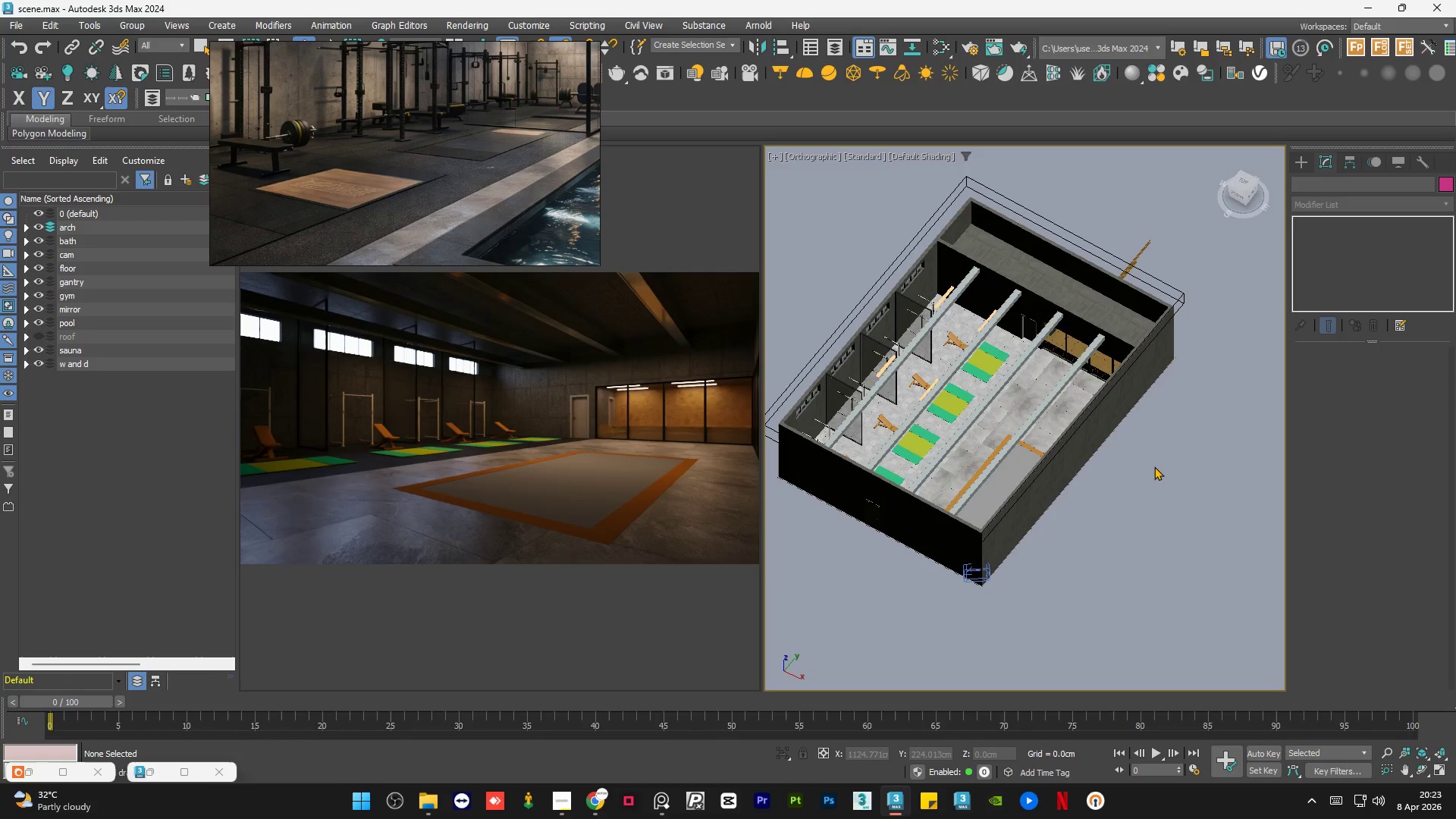 
triple_click([1154, 466])
 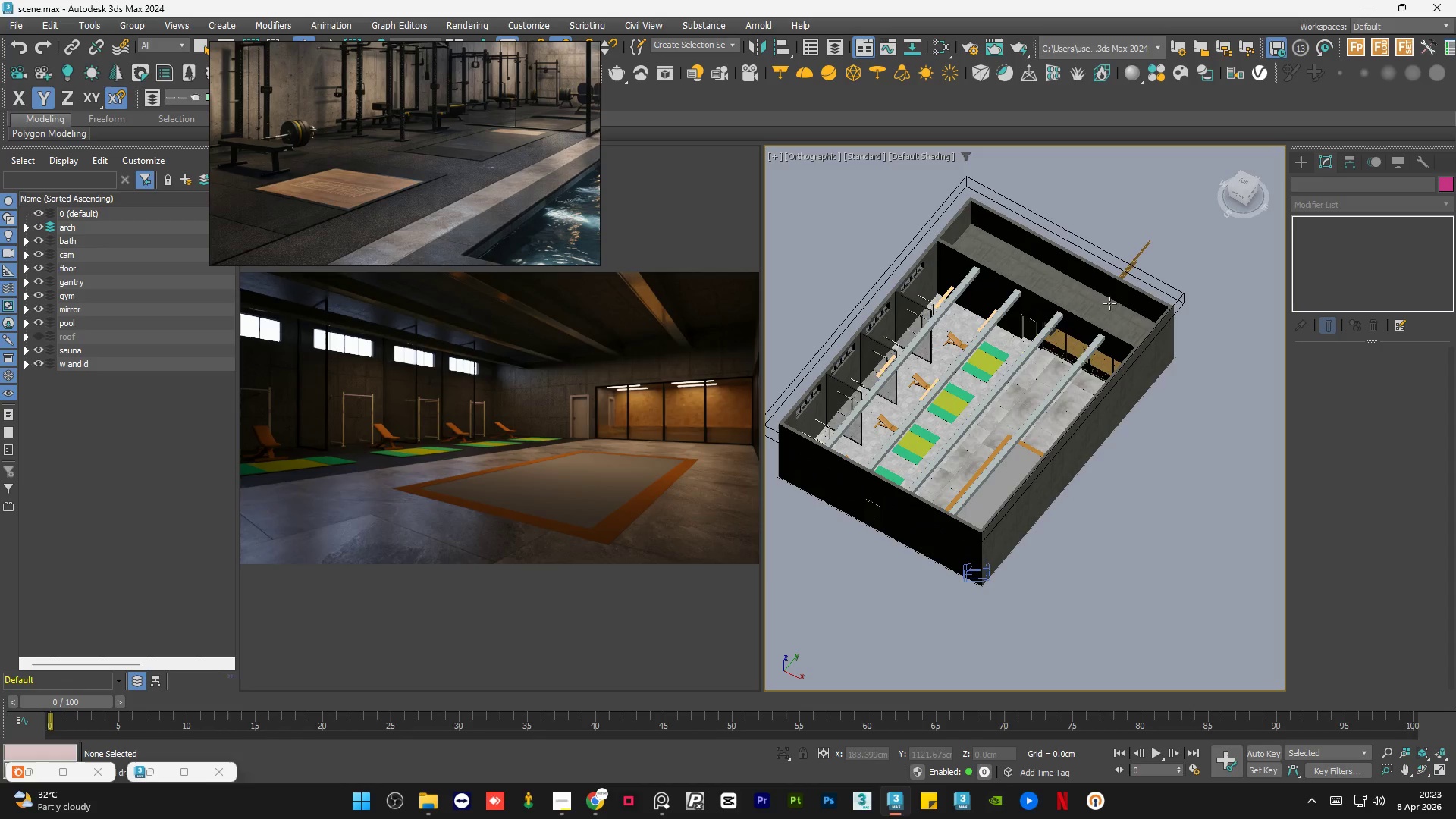 
scroll: coordinate [1106, 309], scroll_direction: up, amount: 3.0
 